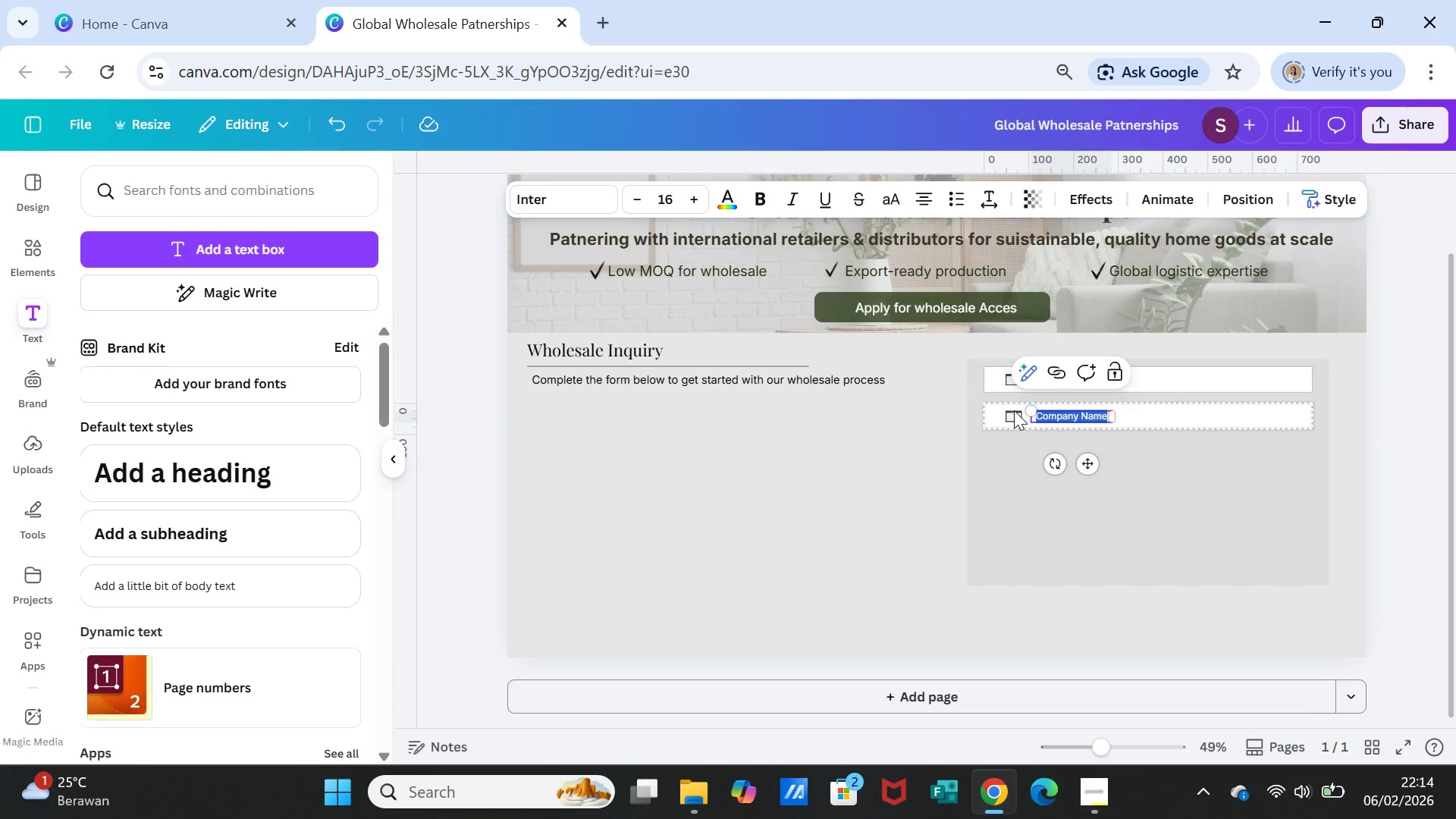 
double_click([1014, 410])
 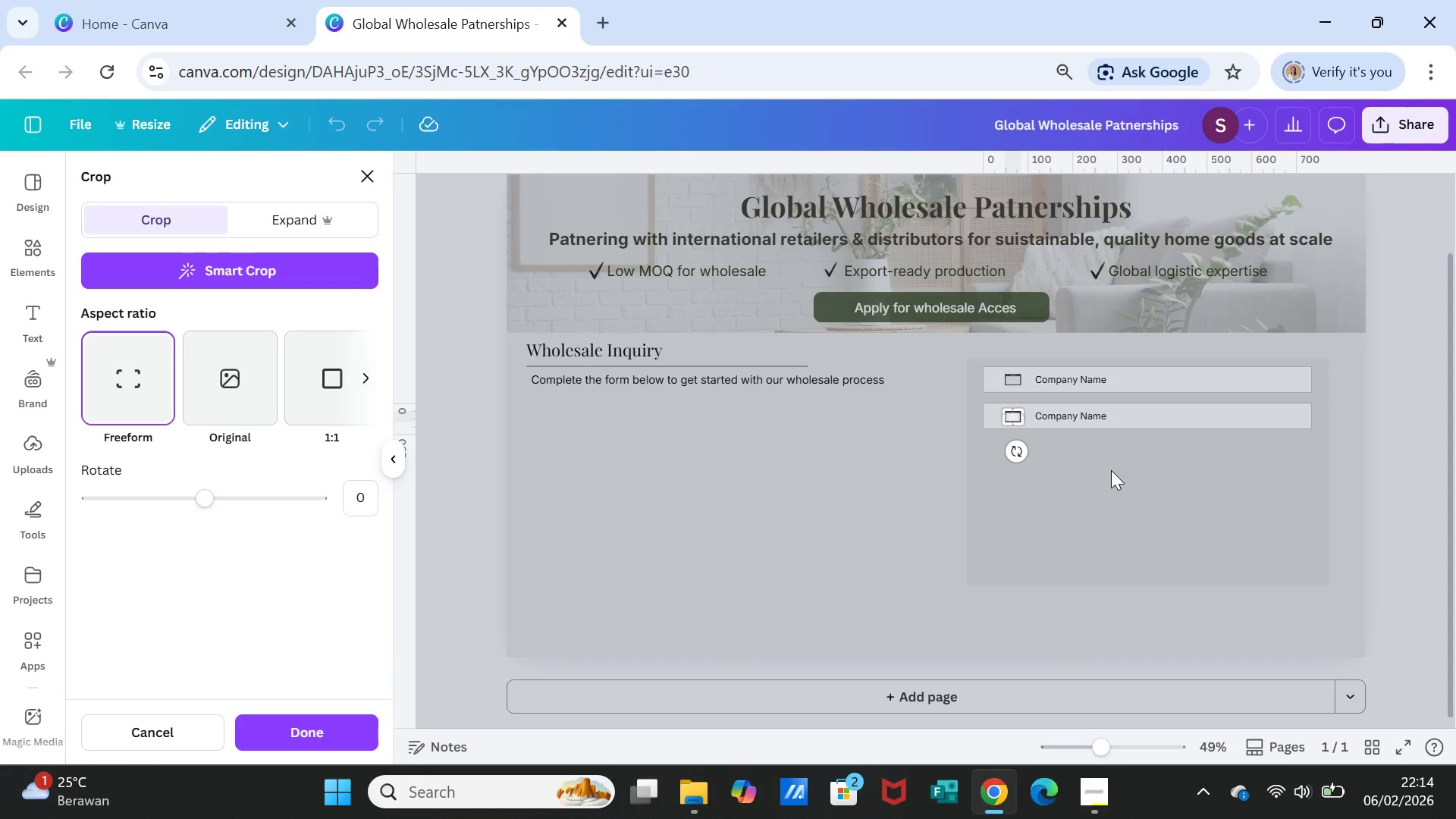 
left_click([1111, 471])
 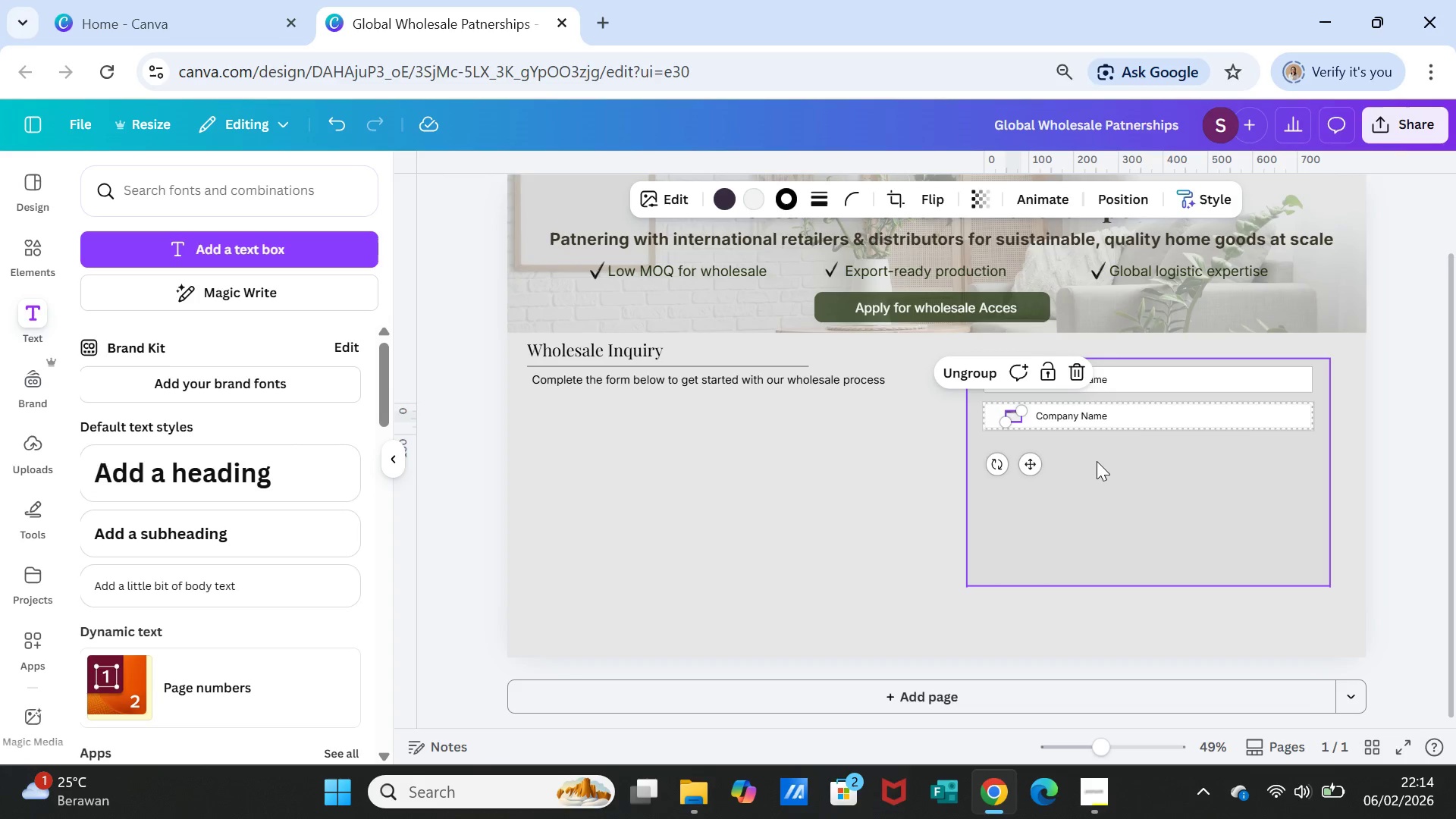 
left_click([1072, 373])
 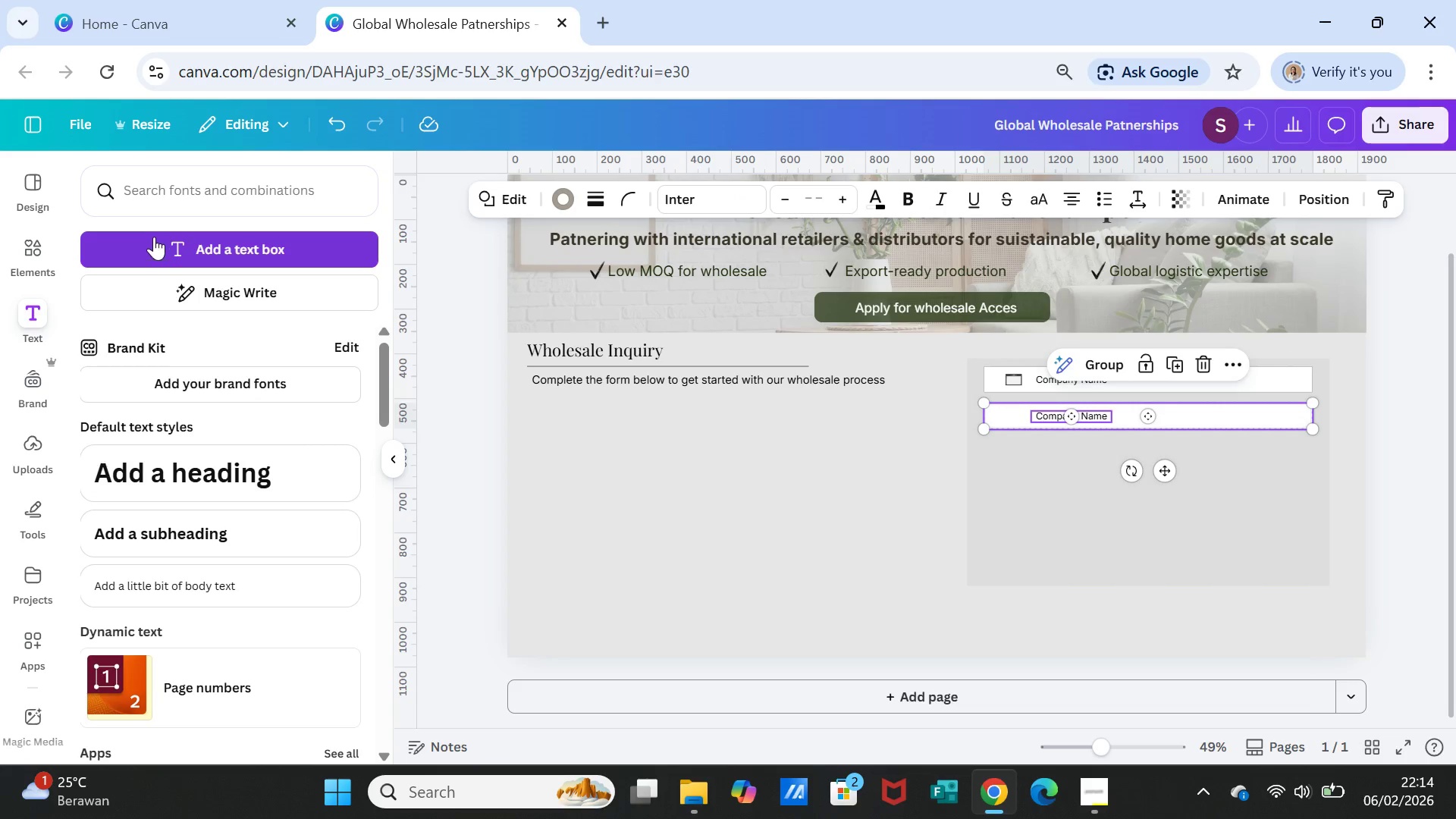 
left_click([38, 246])
 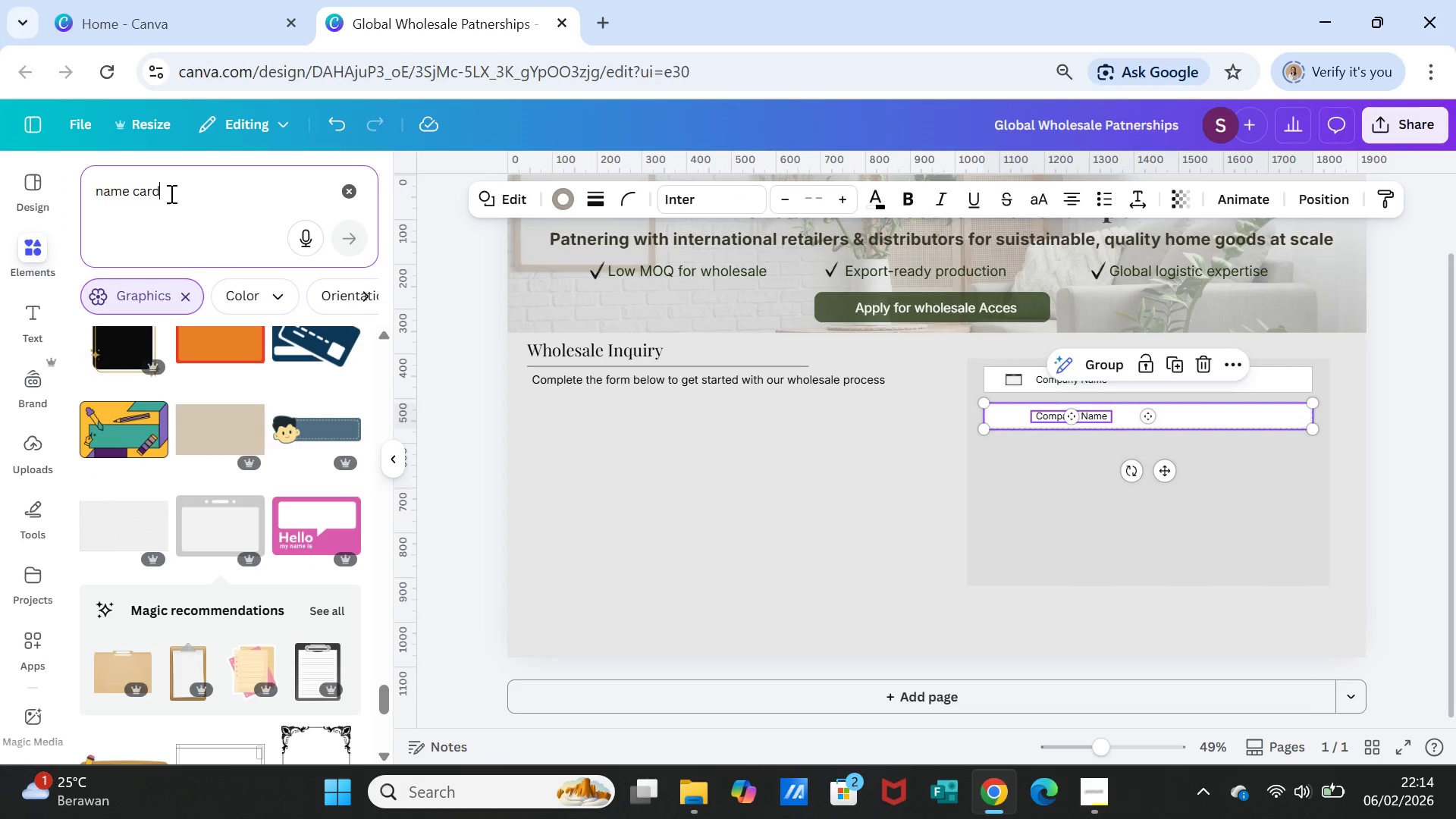 
double_click([170, 193])
 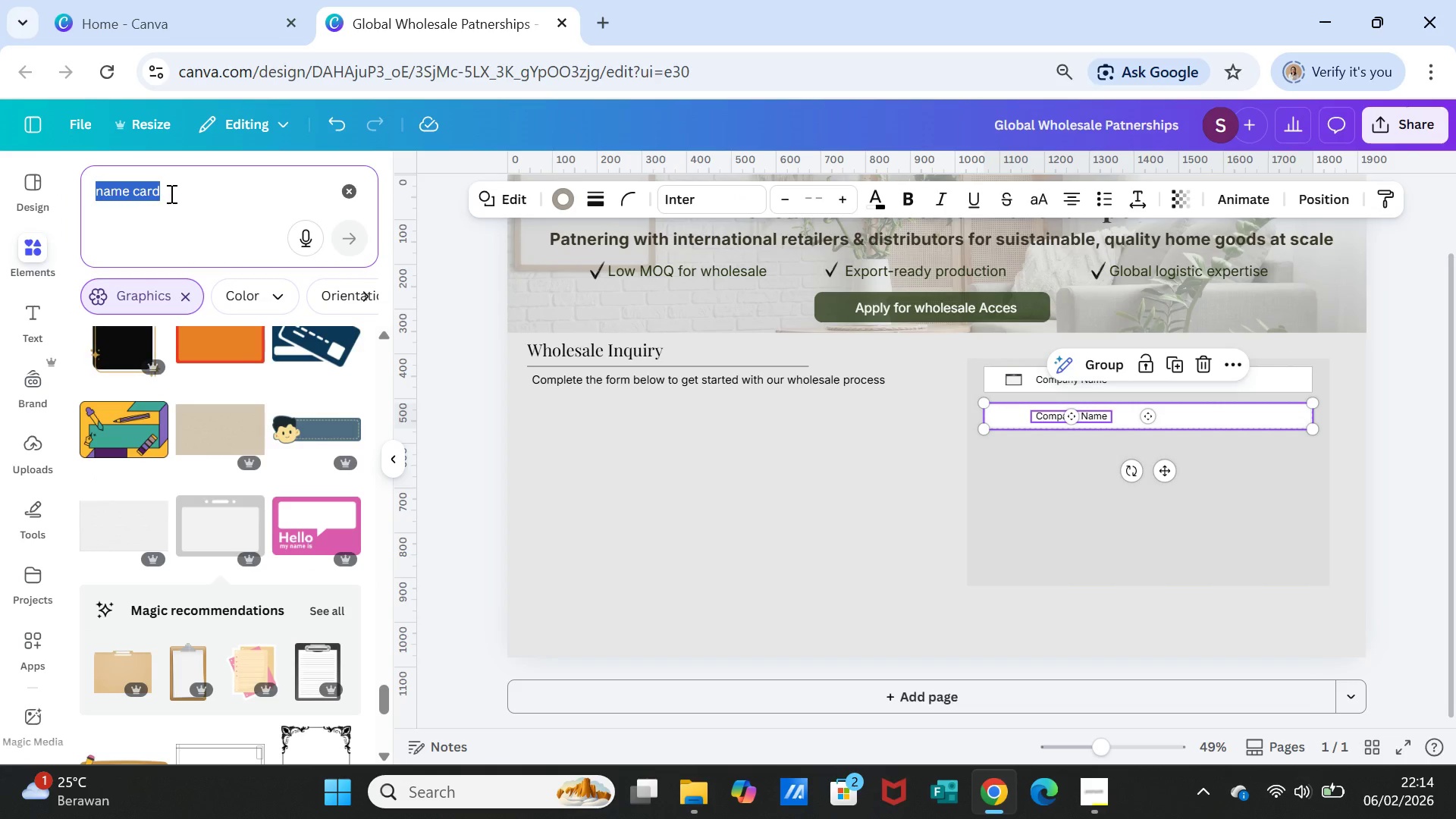 
triple_click([170, 193])
 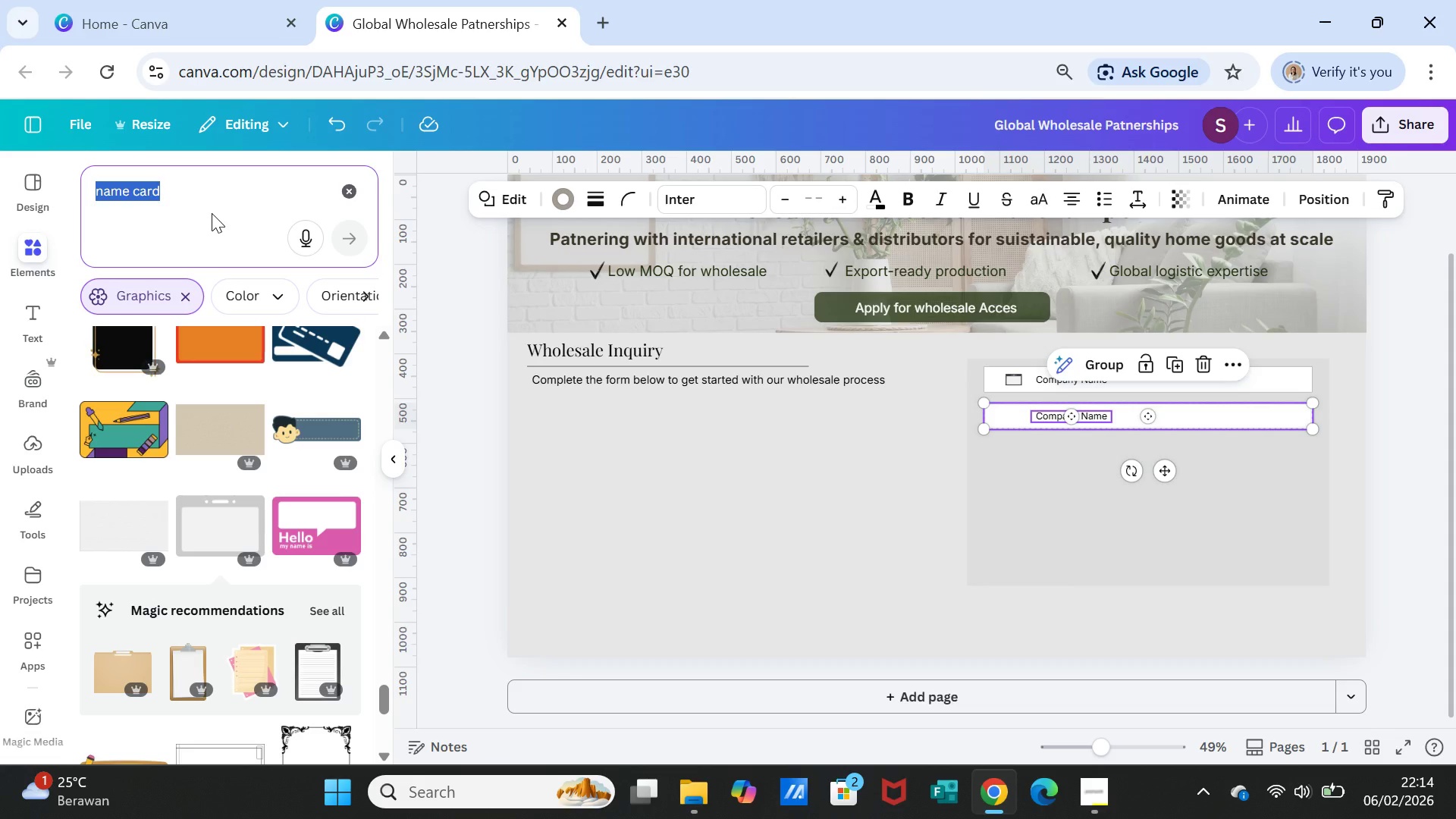 
wait(6.14)
 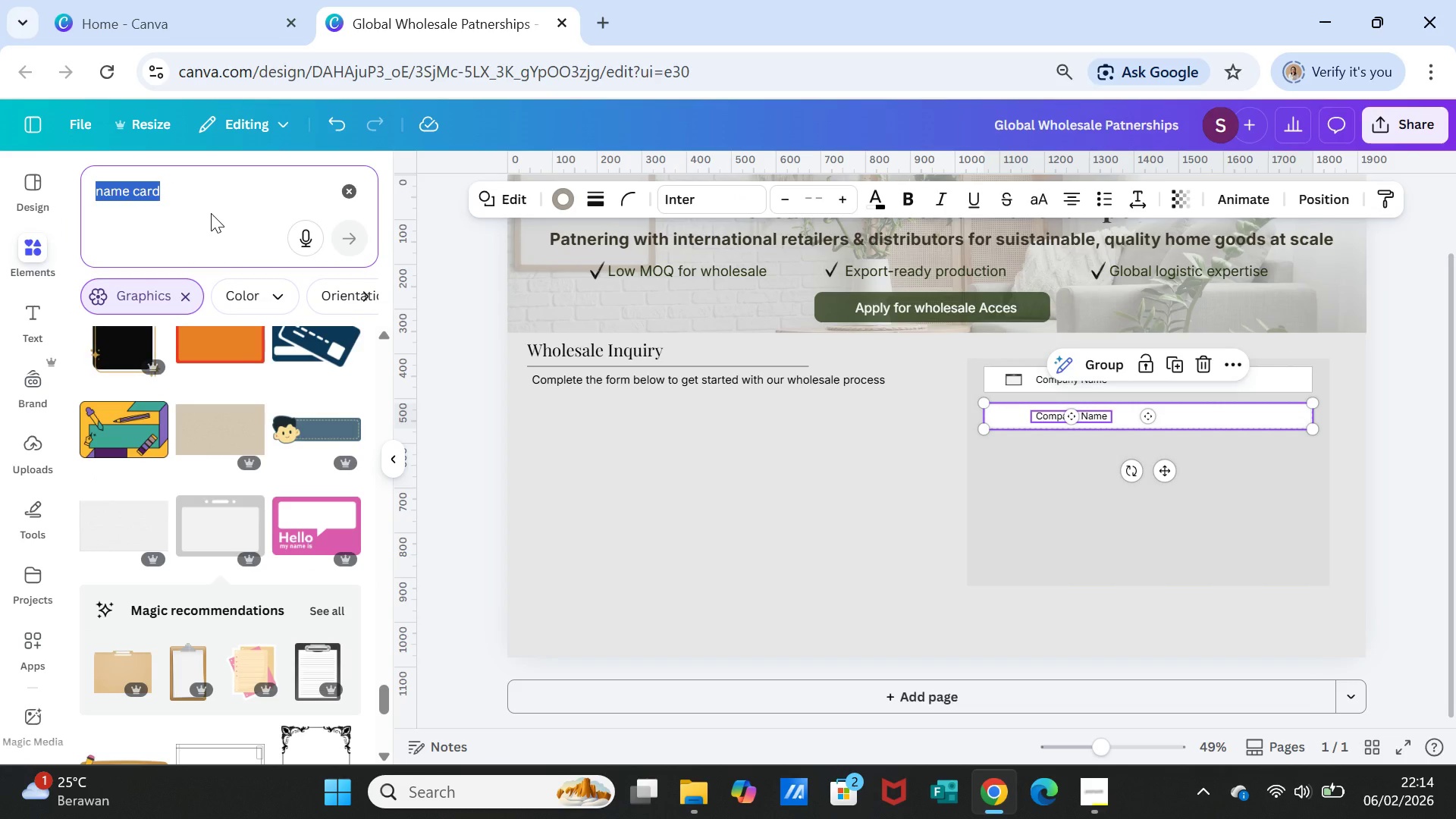 
type(hum)
 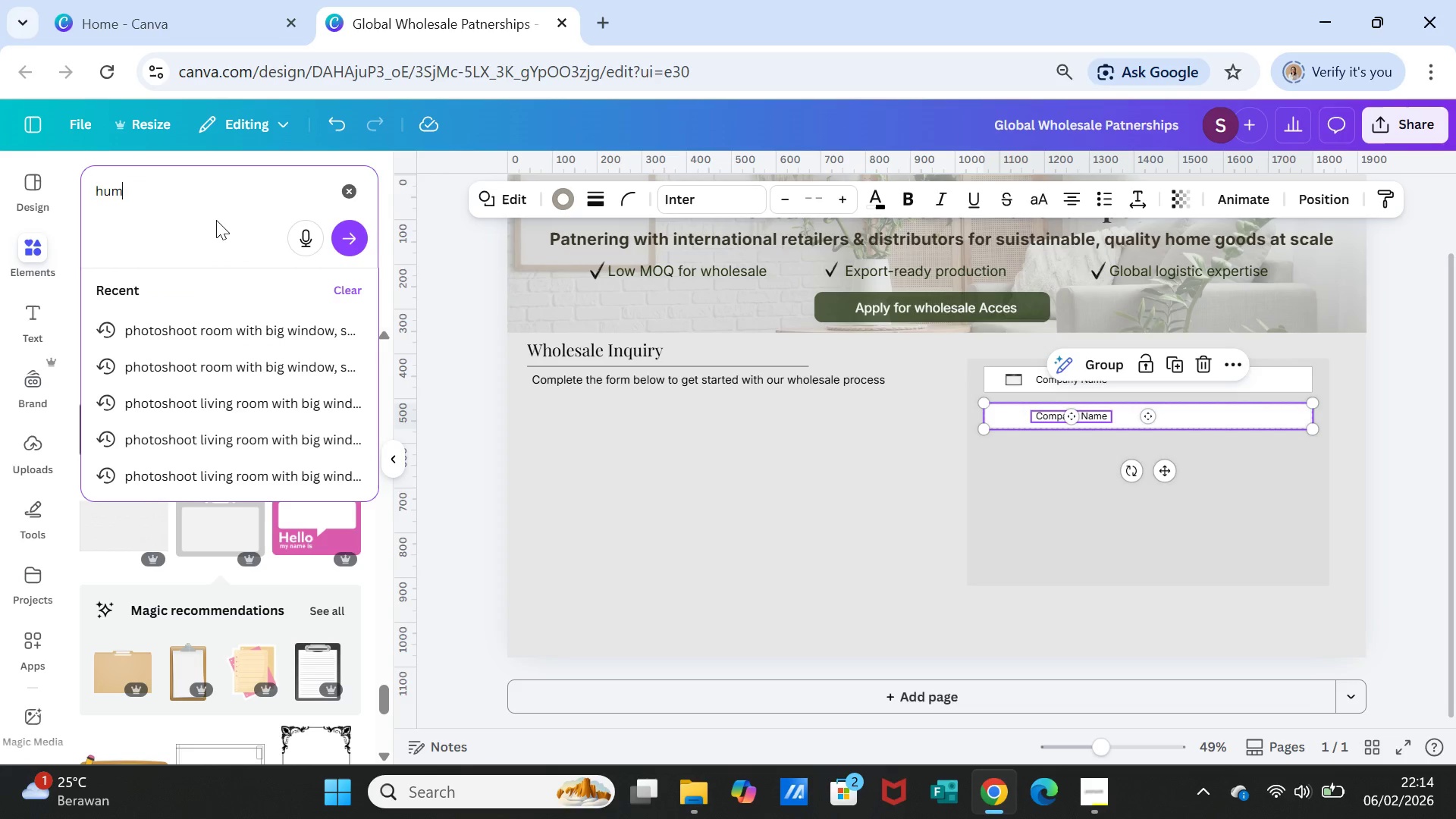 
type(an icon)
 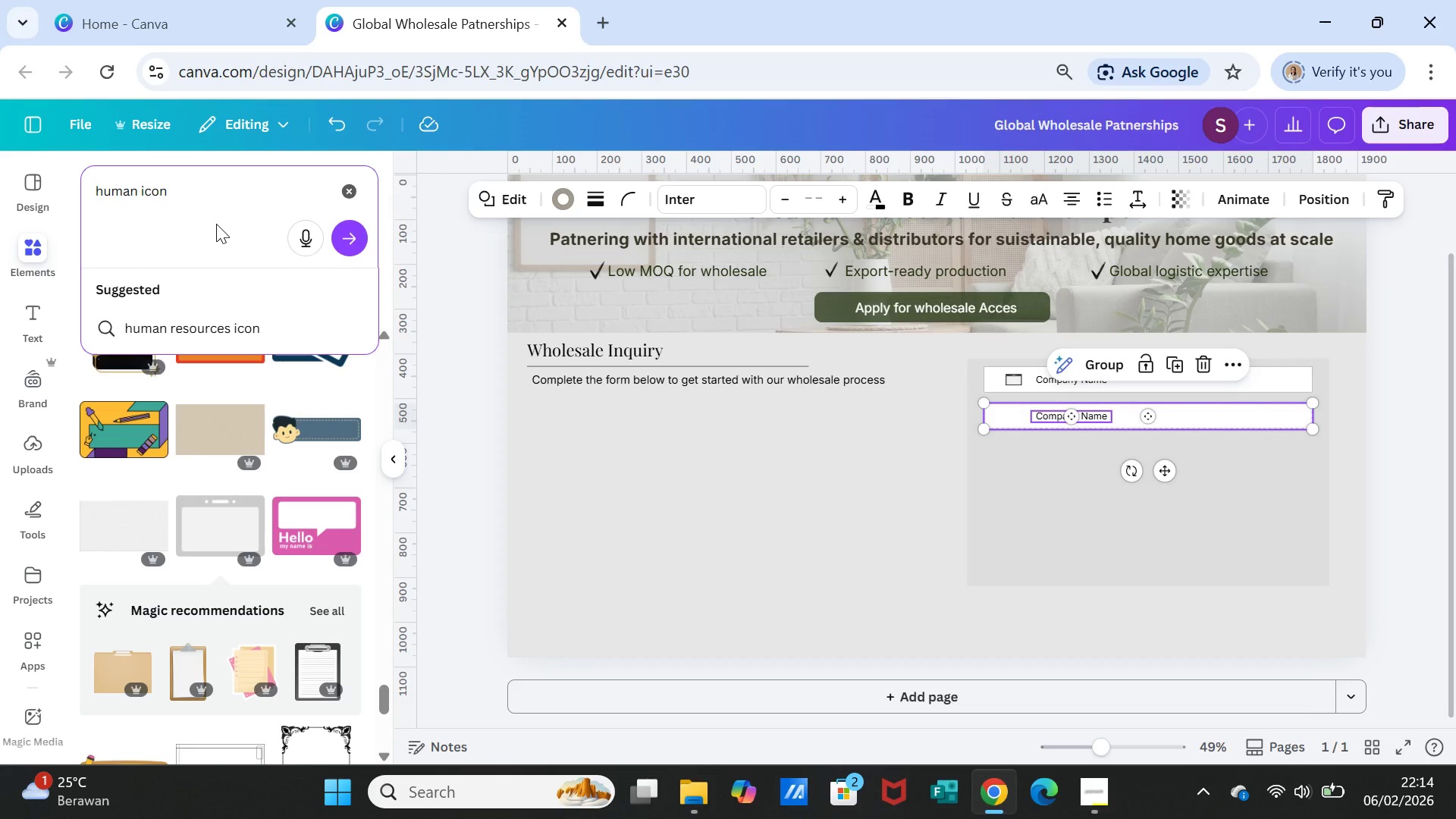 
key(Enter)
 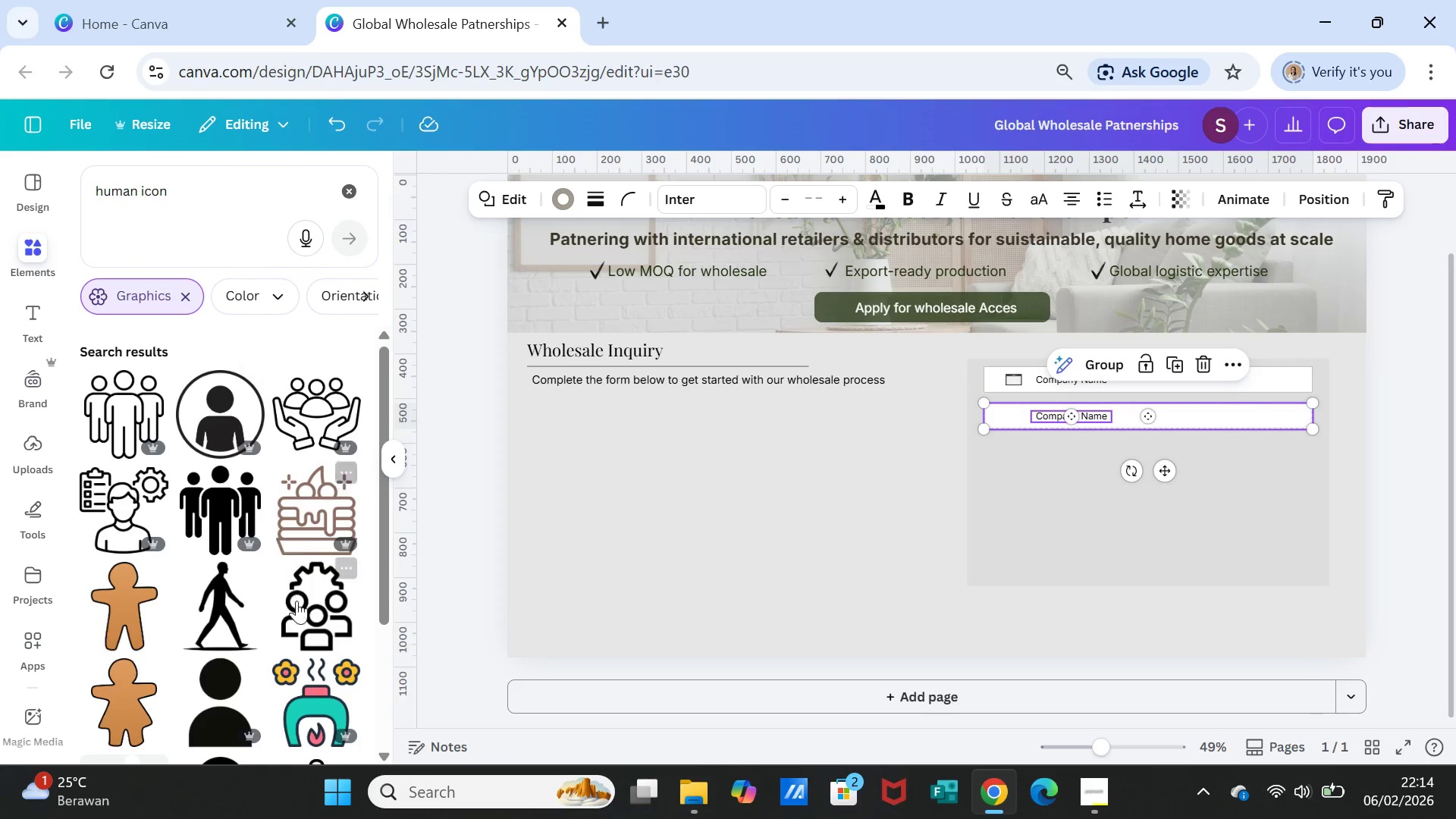 
scroll: coordinate [302, 625], scroll_direction: down, amount: 2.0
 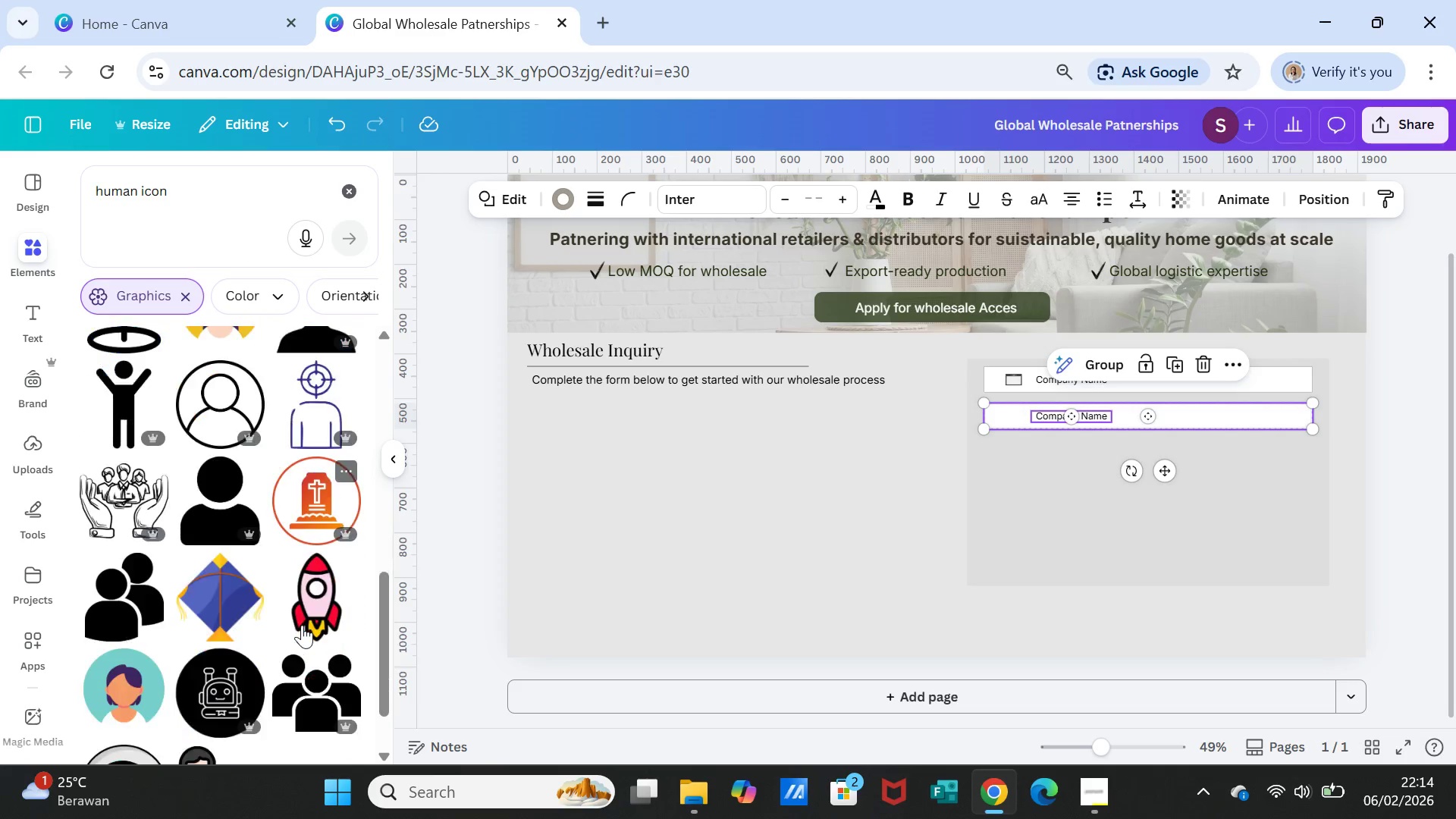 
scroll: coordinate [302, 625], scroll_direction: none, amount: 0.0
 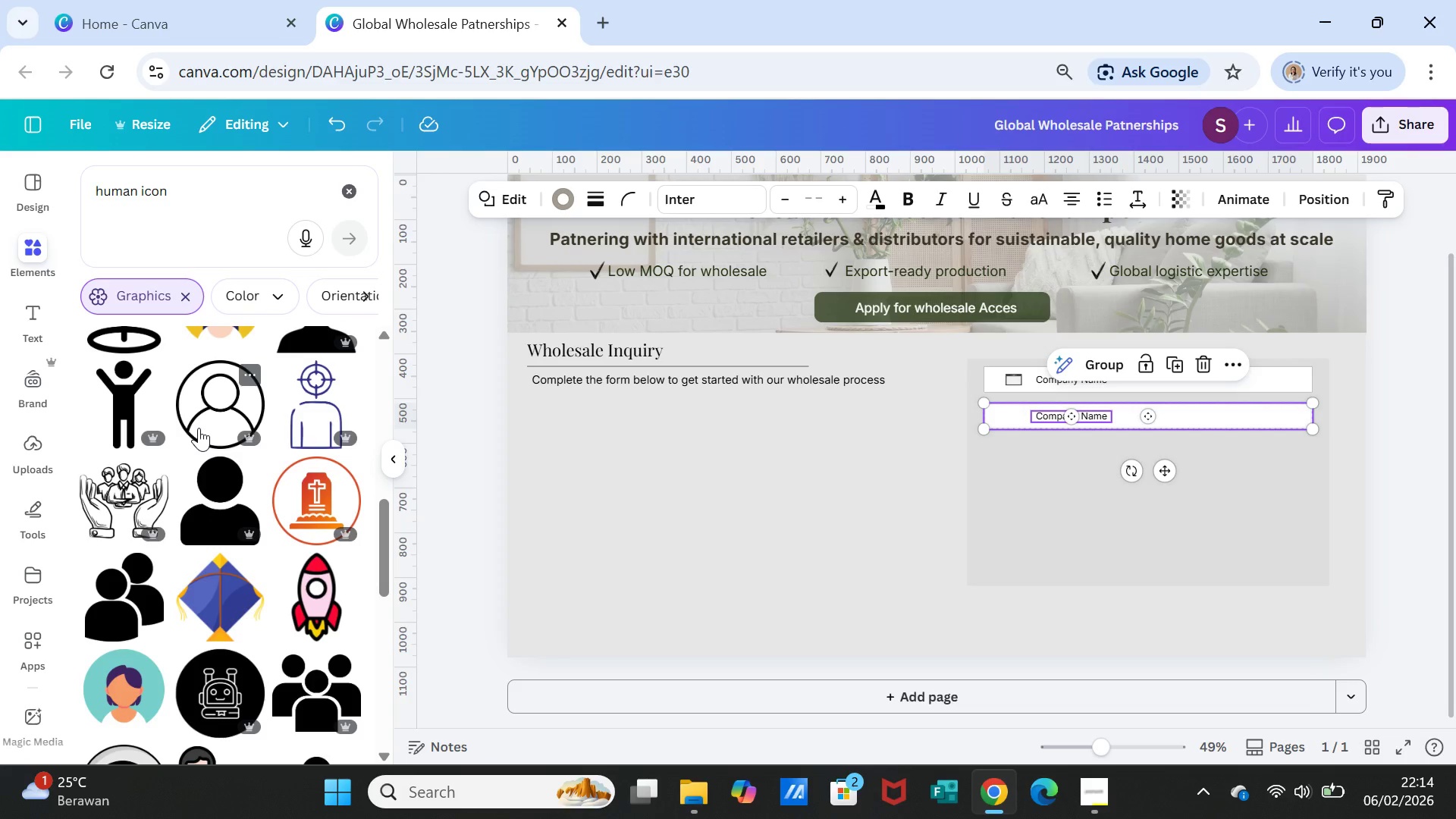 
wait(6.29)
 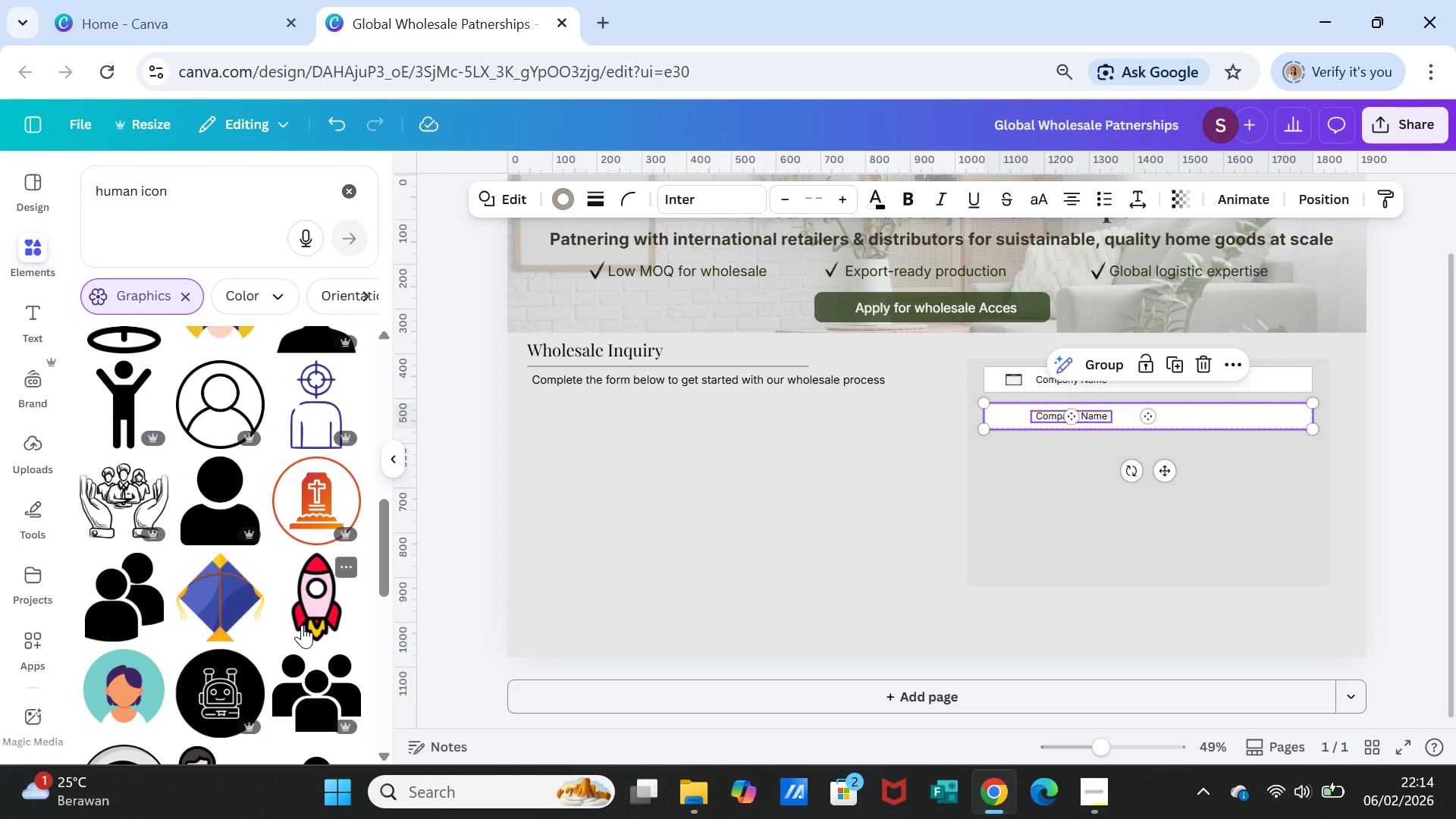 
left_click([202, 427])
 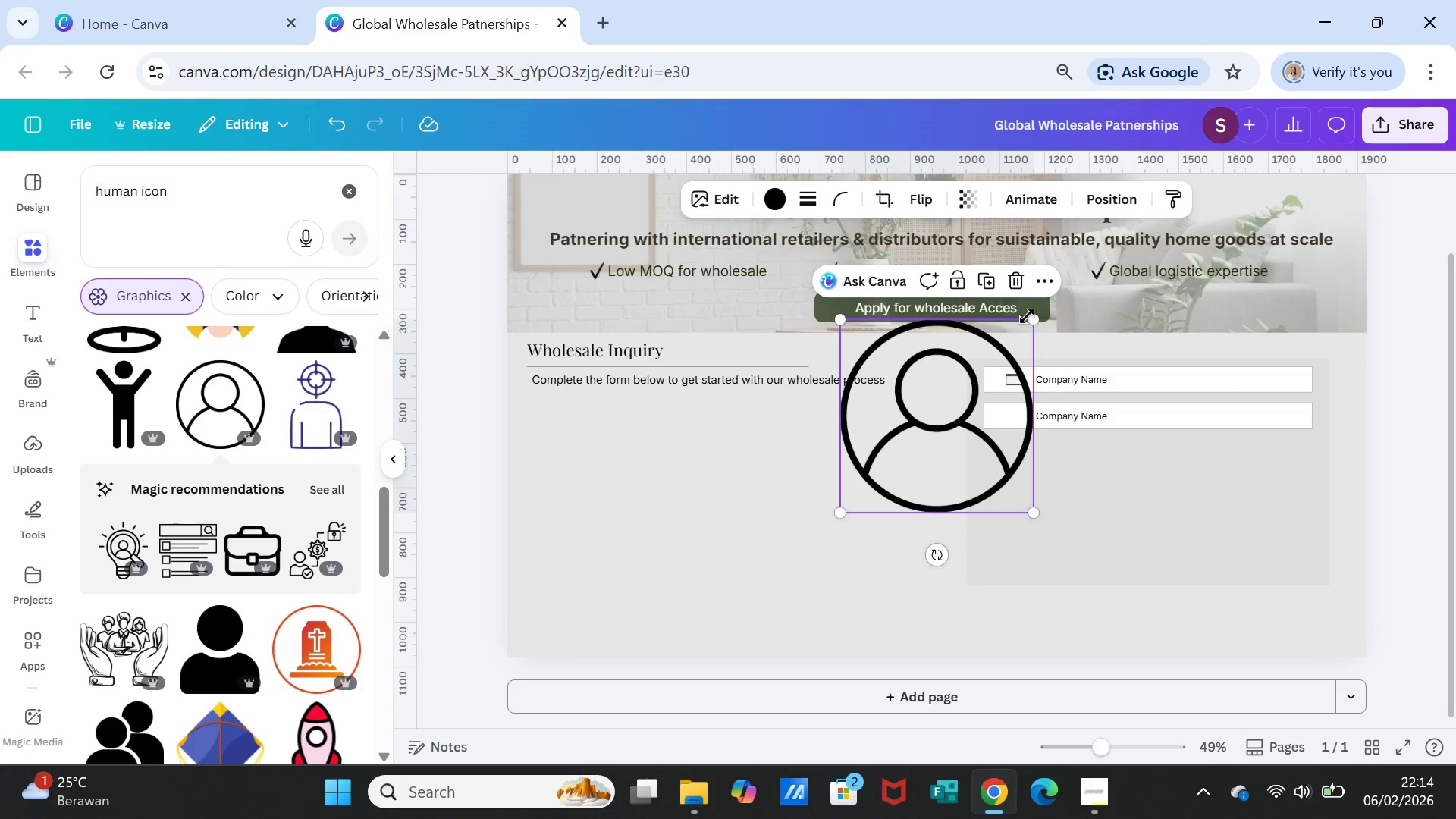 
left_click([1036, 310])
 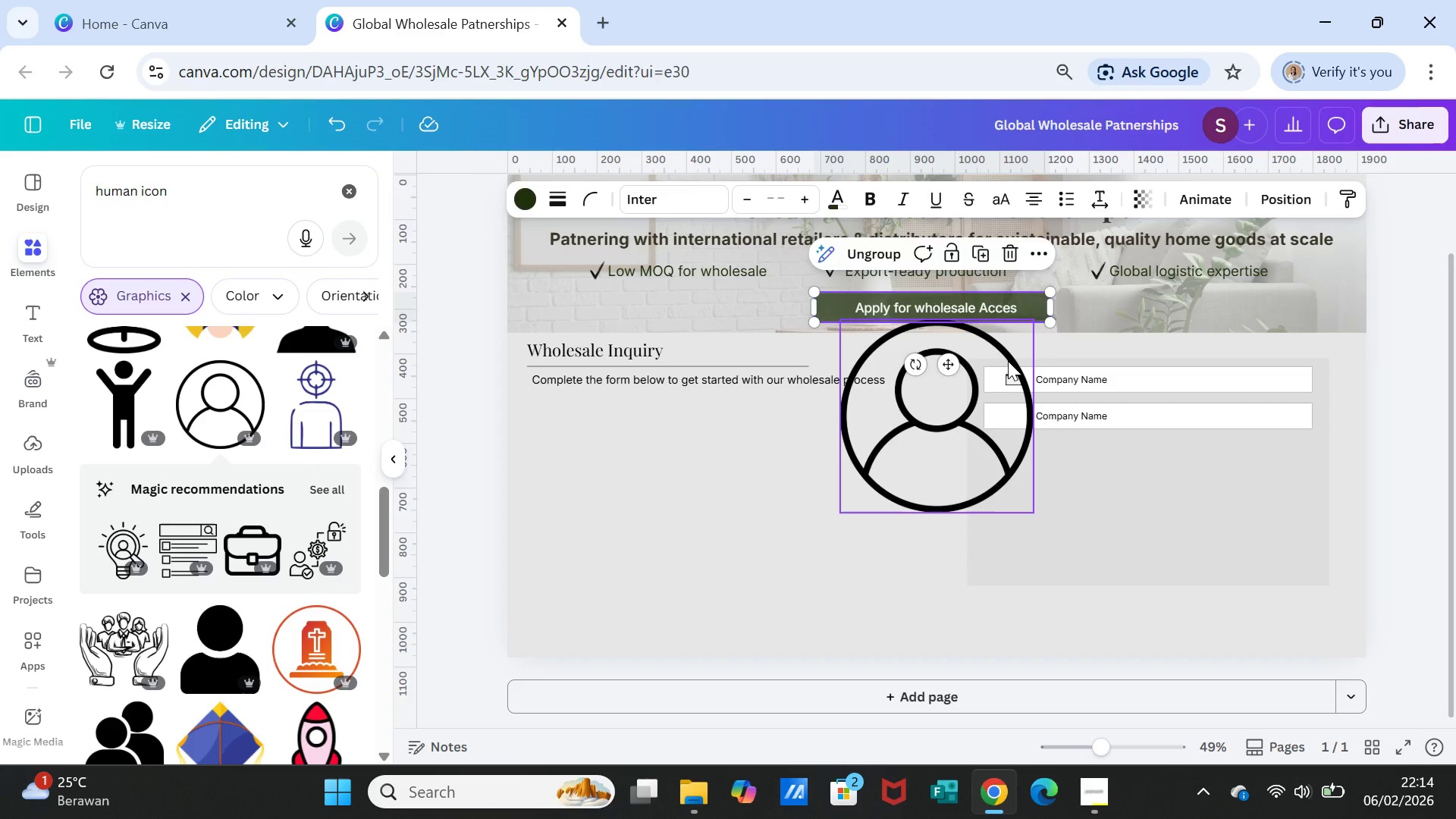 
left_click([1008, 361])
 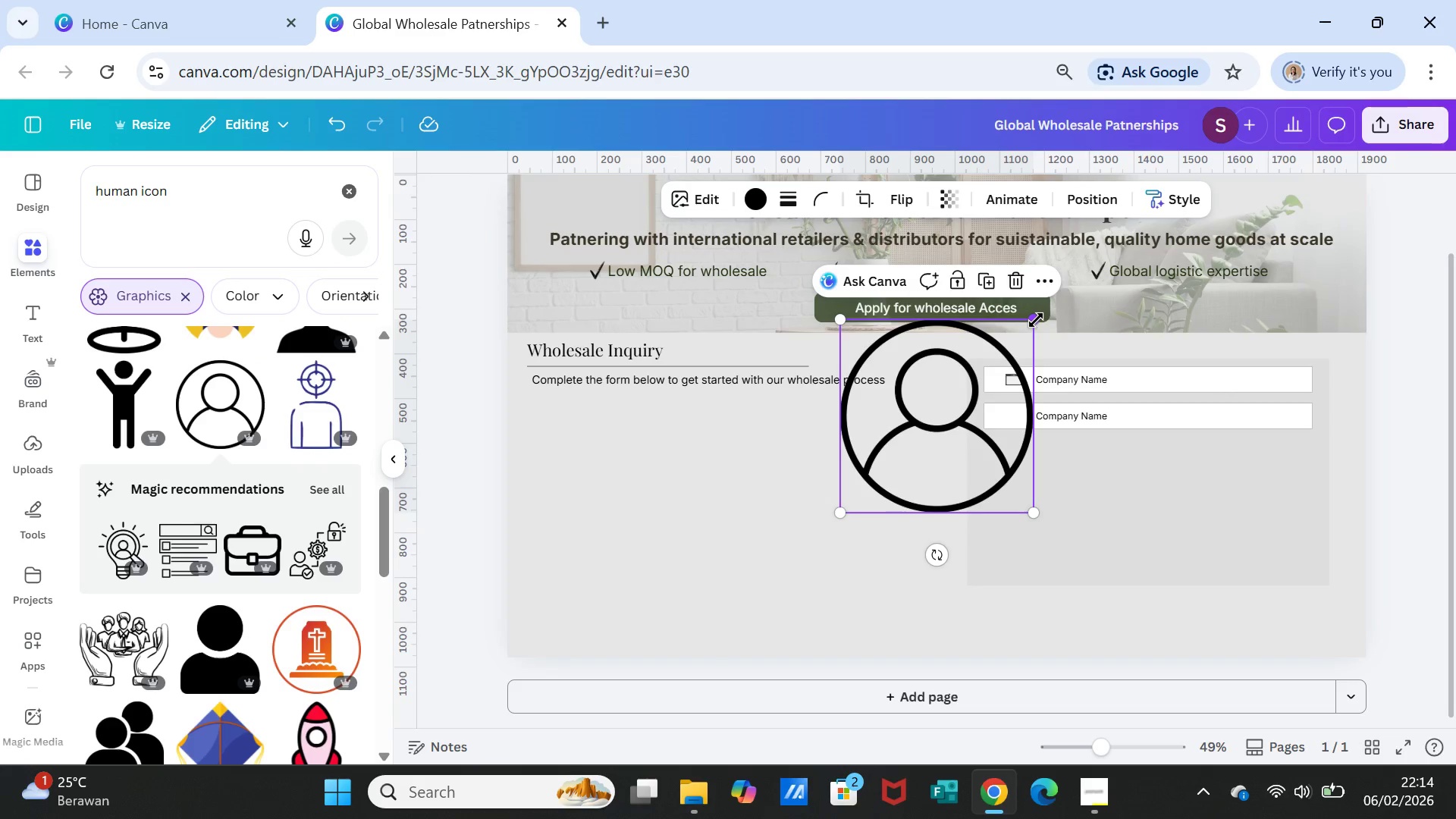 
left_click_drag(start_coordinate=[1036, 320], to_coordinate=[885, 489])
 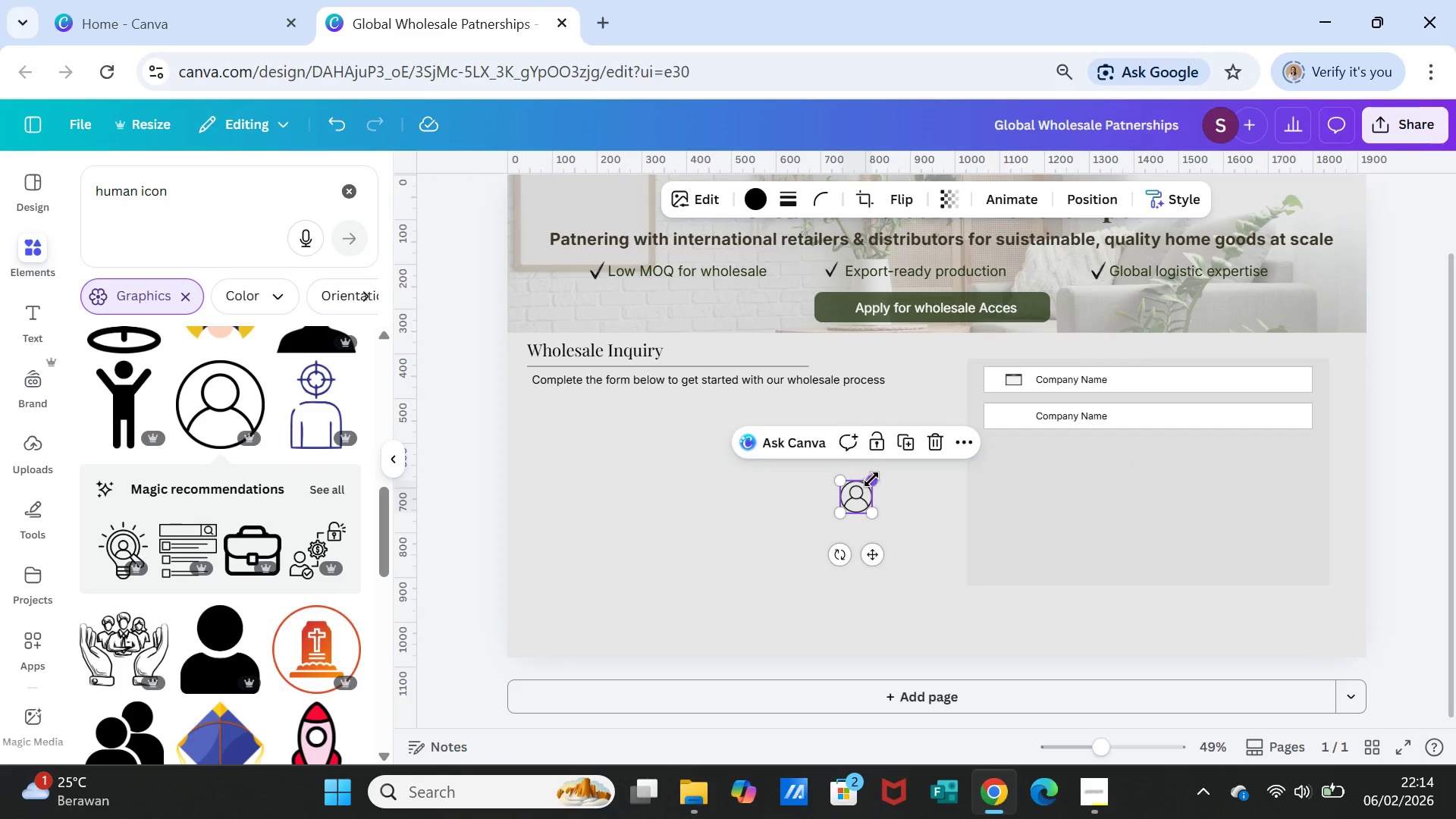 
left_click_drag(start_coordinate=[871, 479], to_coordinate=[864, 488])
 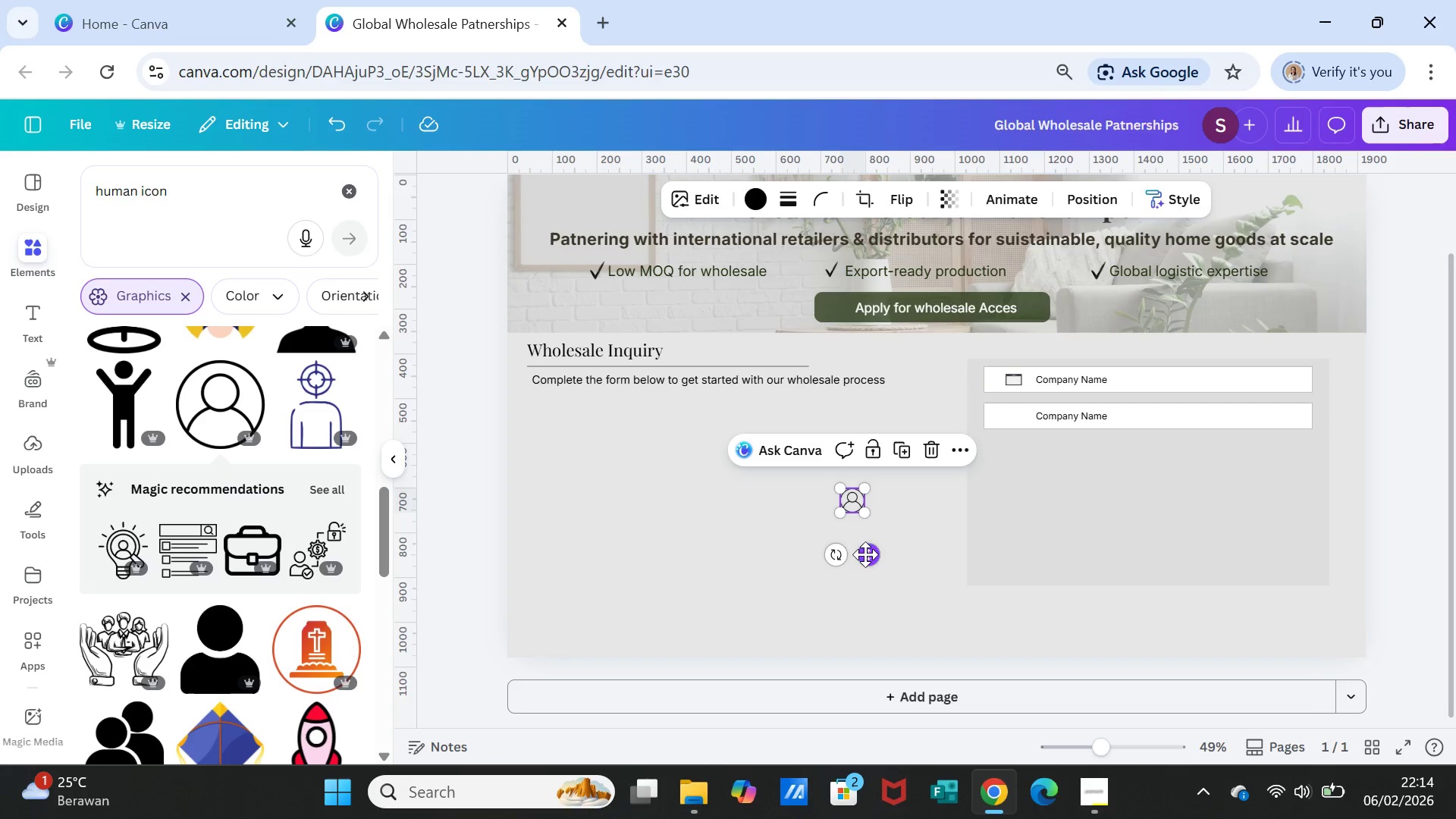 
left_click_drag(start_coordinate=[865, 554], to_coordinate=[1022, 473])
 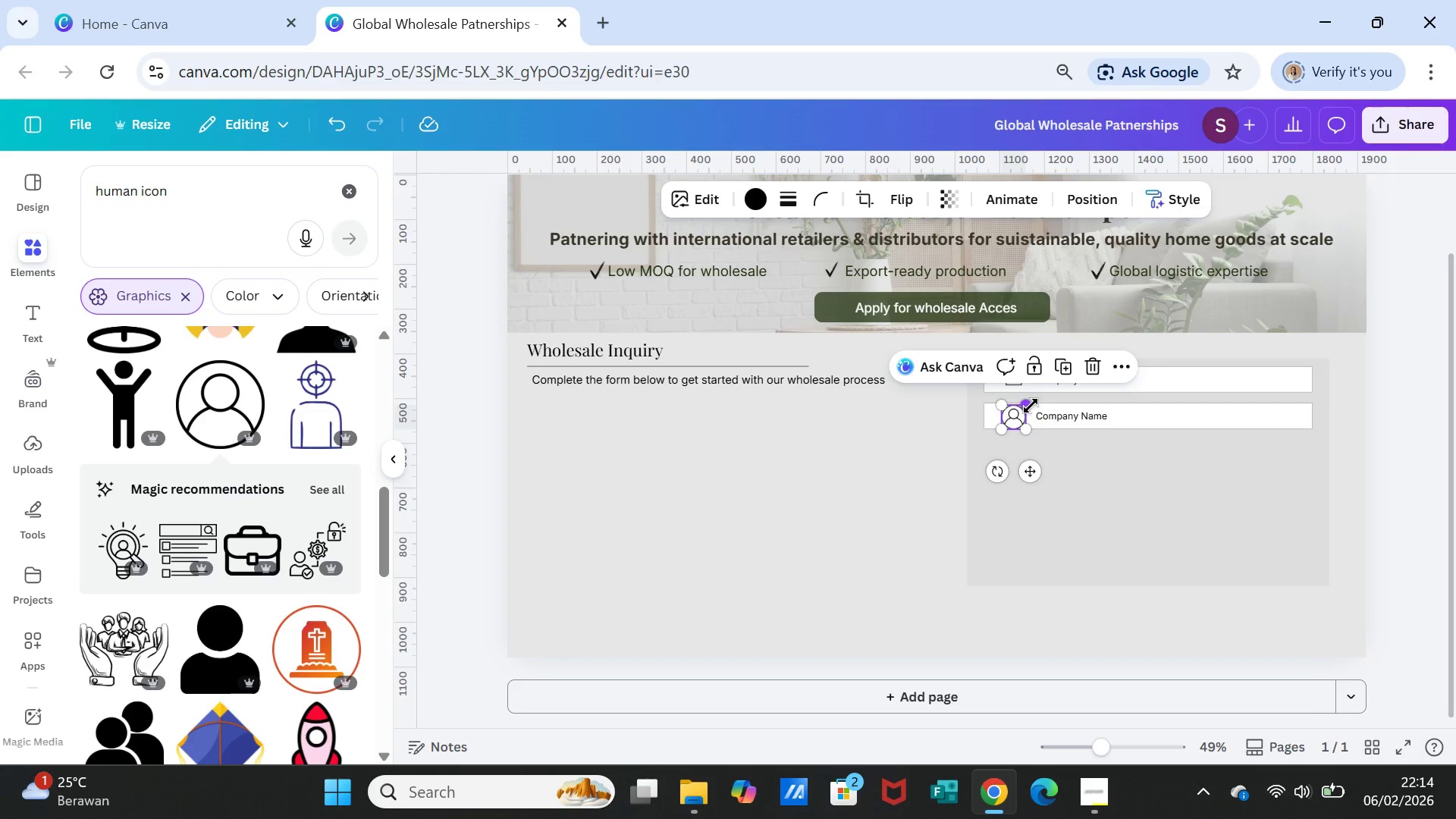 
left_click_drag(start_coordinate=[1031, 406], to_coordinate=[1026, 411])
 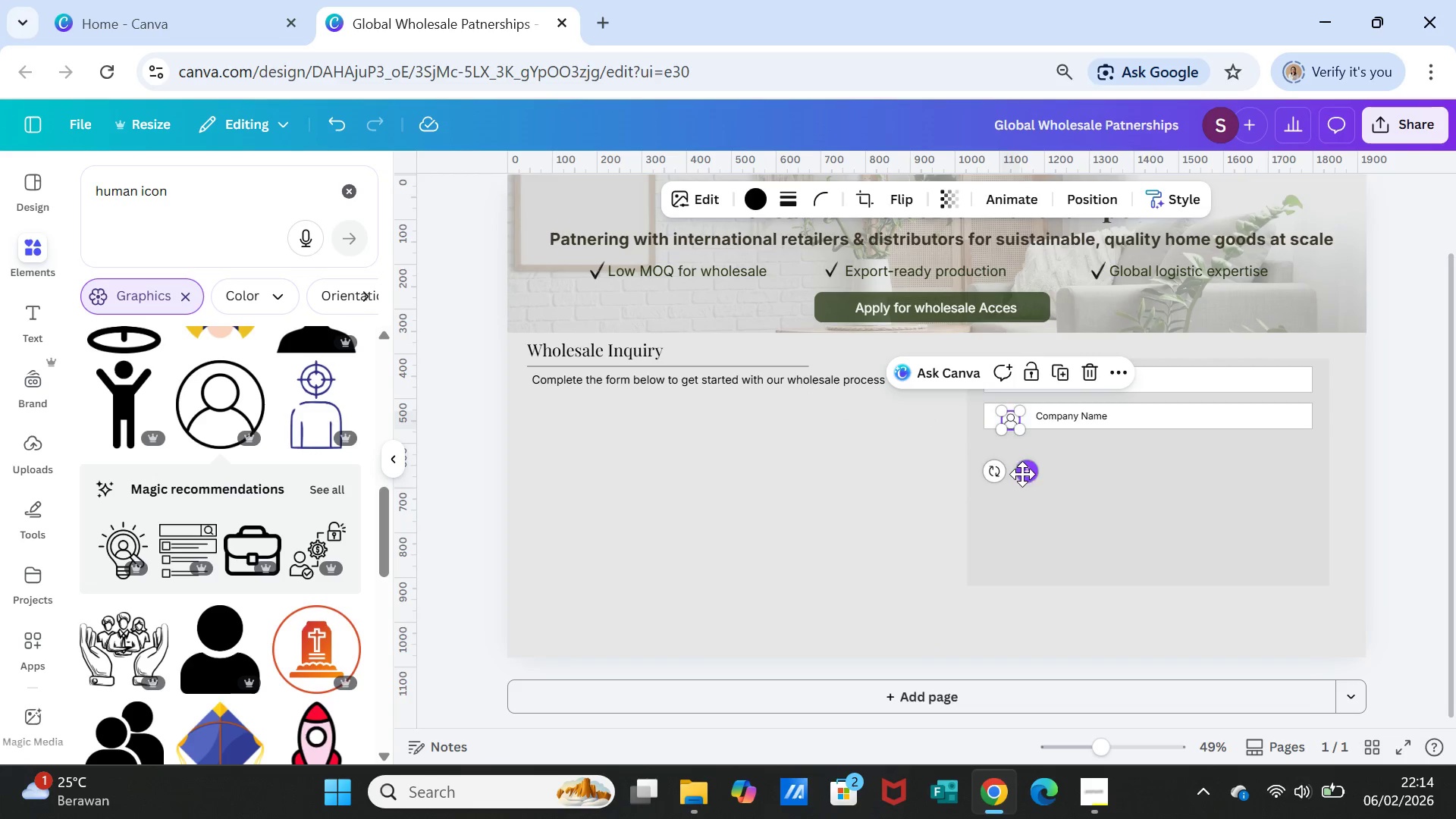 
left_click_drag(start_coordinate=[1021, 473], to_coordinate=[1028, 469])
 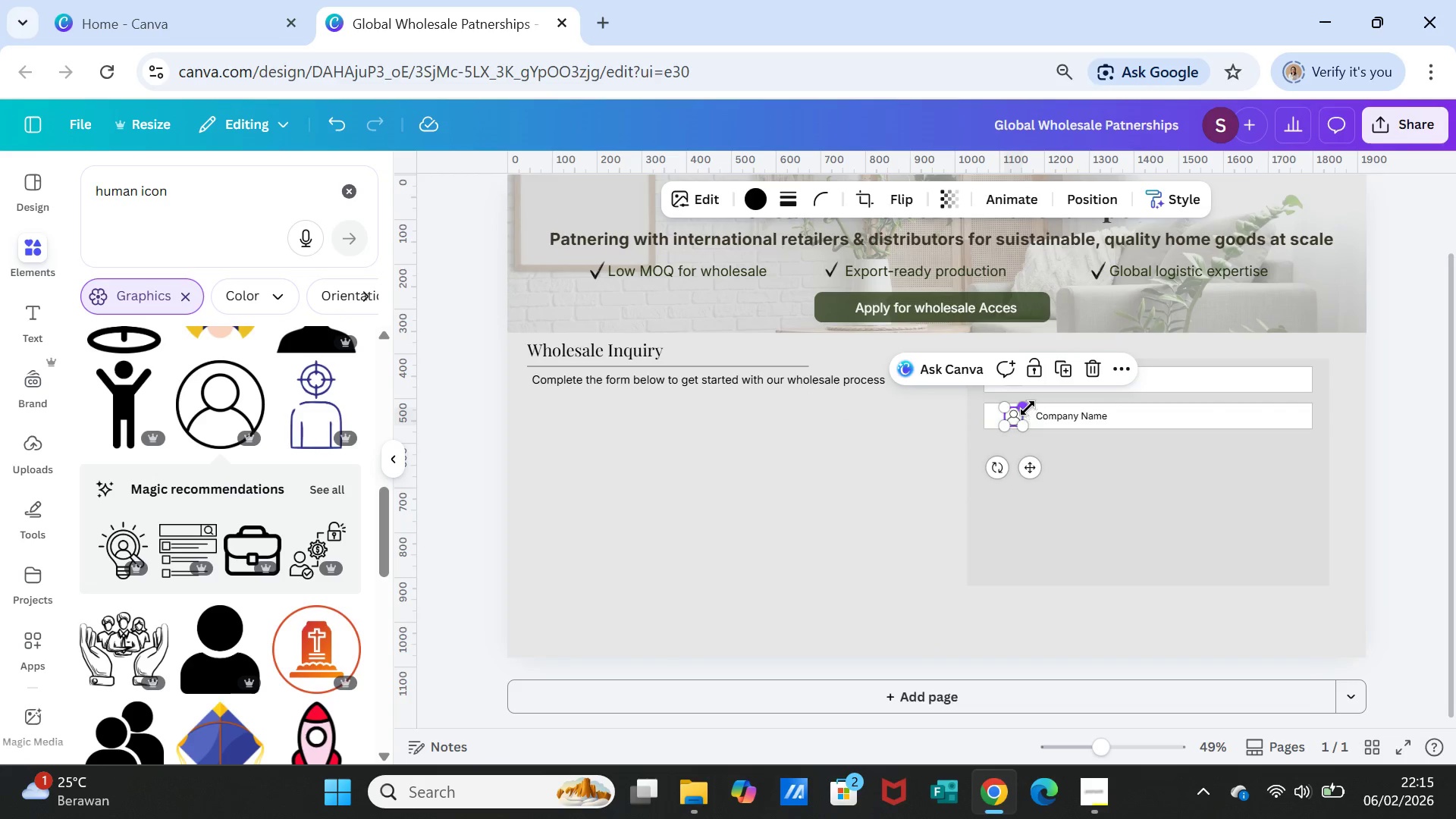 
left_click_drag(start_coordinate=[1028, 408], to_coordinate=[1024, 413])
 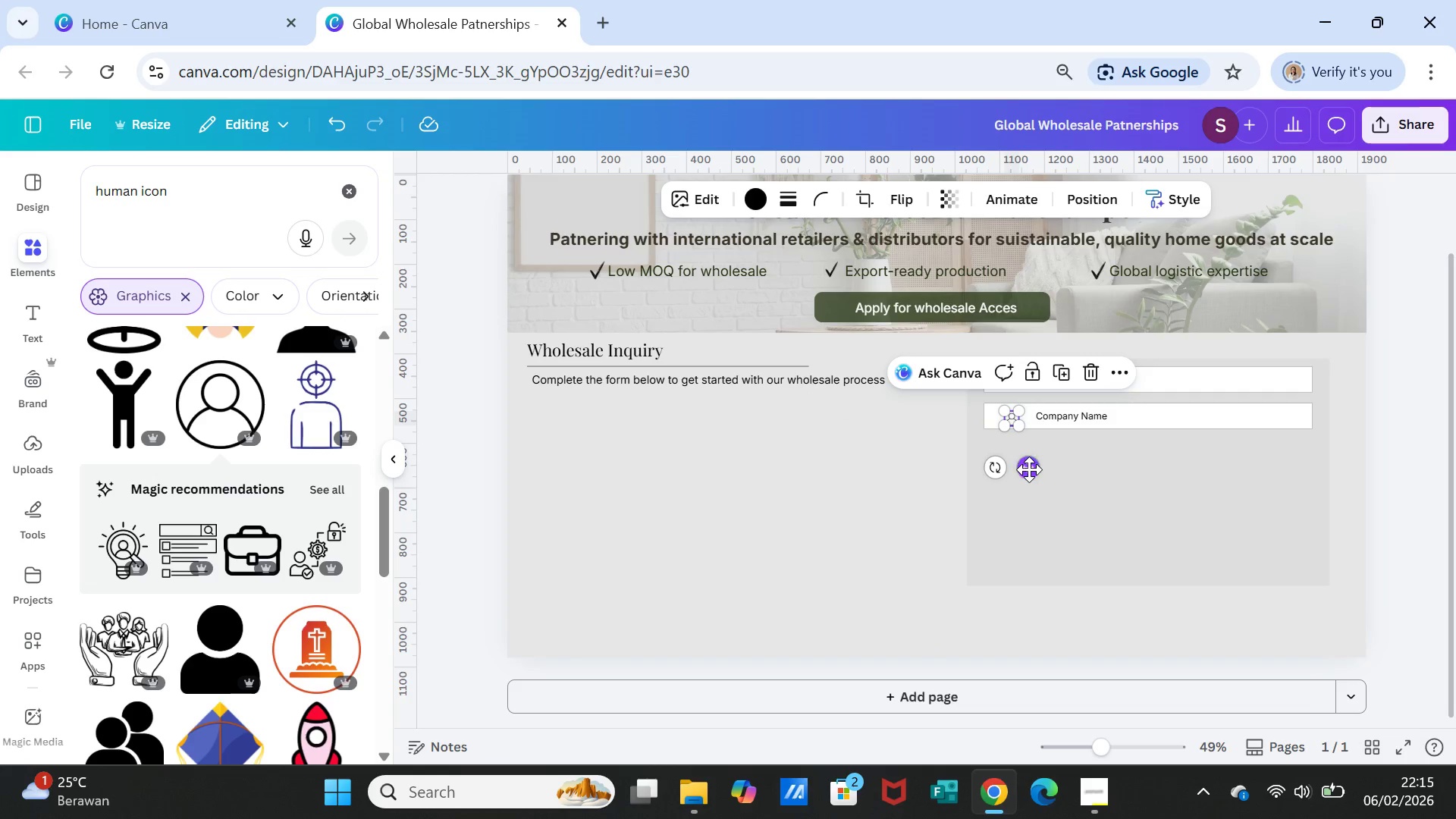 
left_click_drag(start_coordinate=[1029, 469], to_coordinate=[1034, 466])
 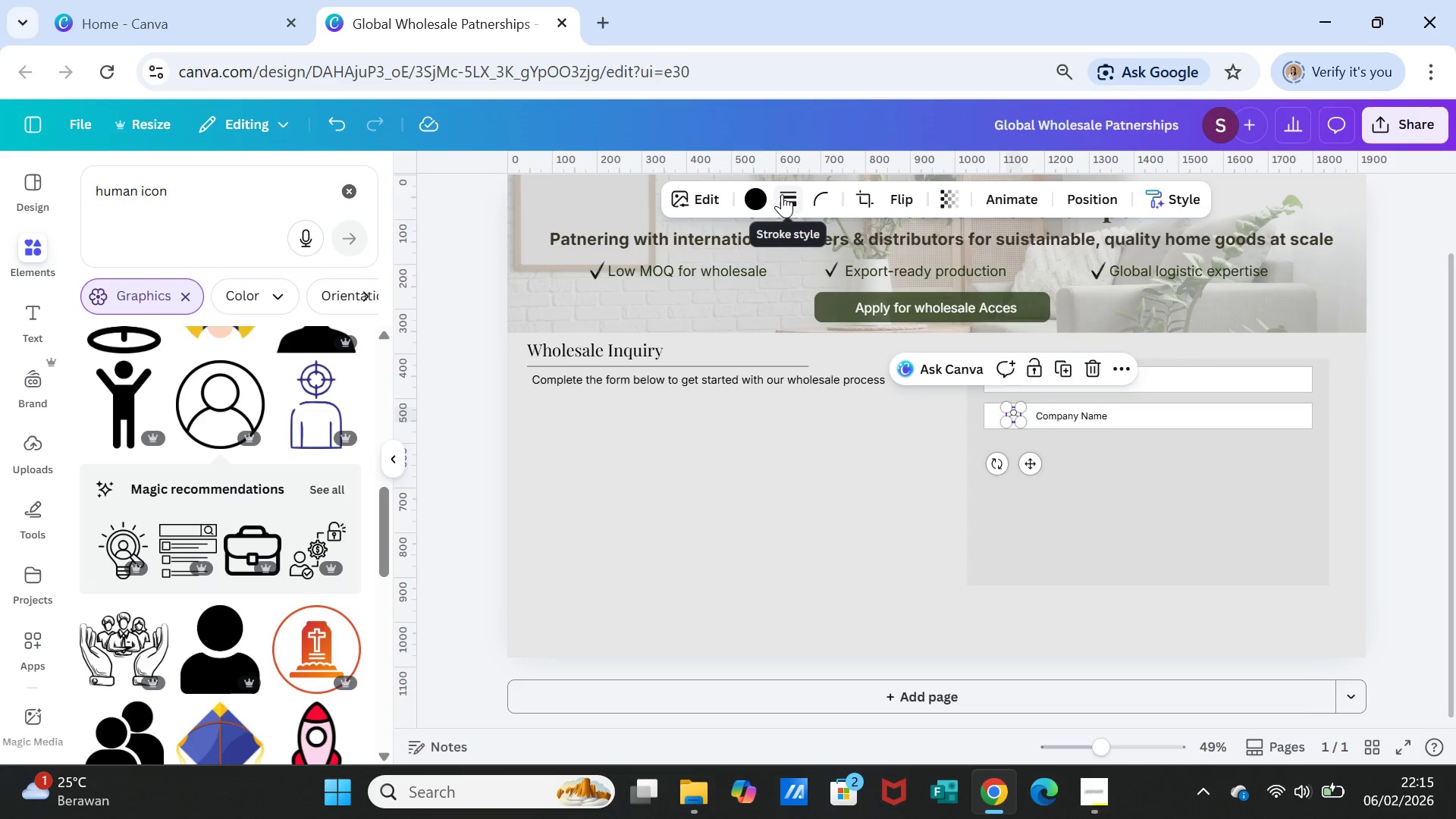 
left_click([782, 194])
 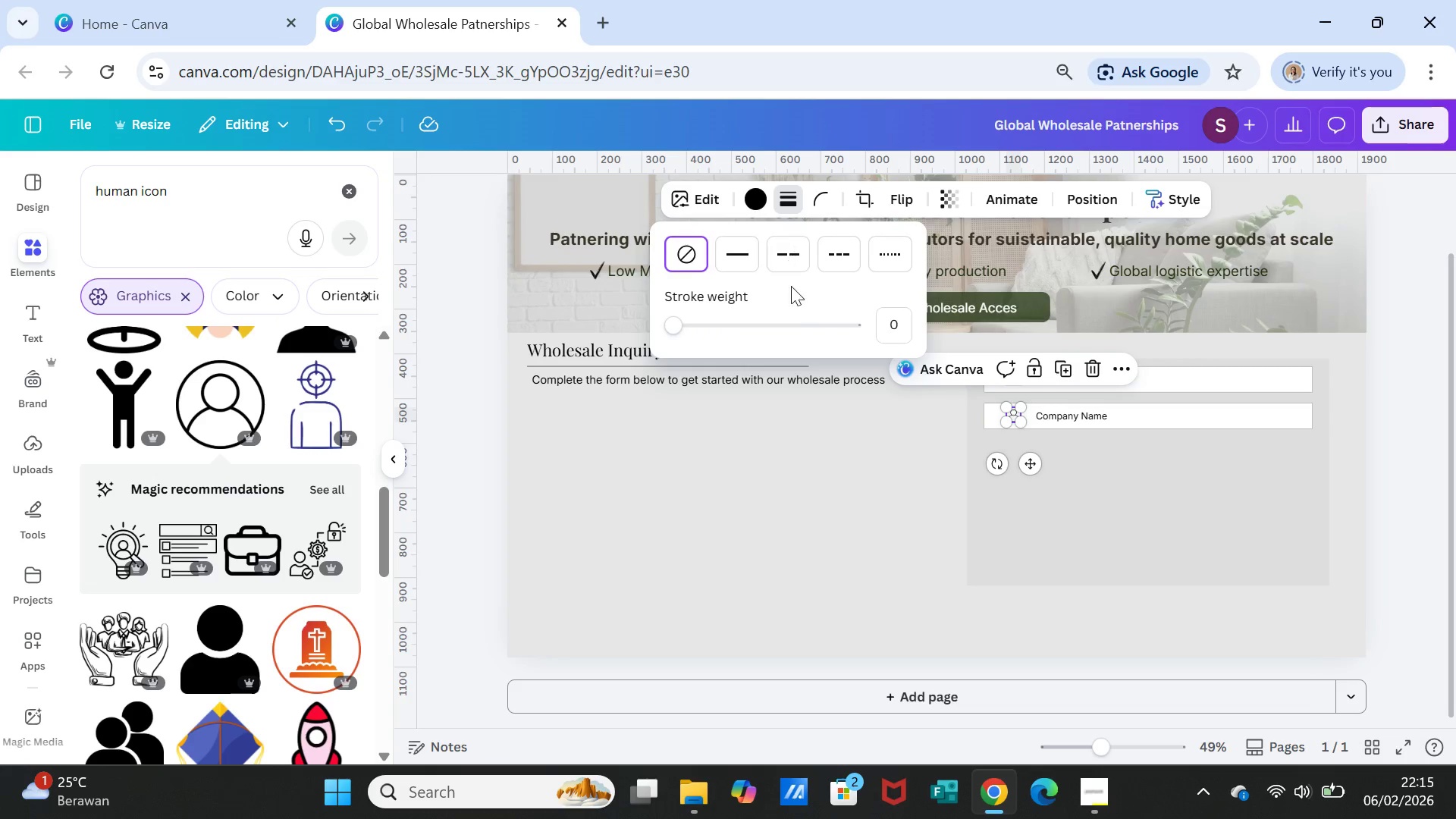 
left_click([728, 261])
 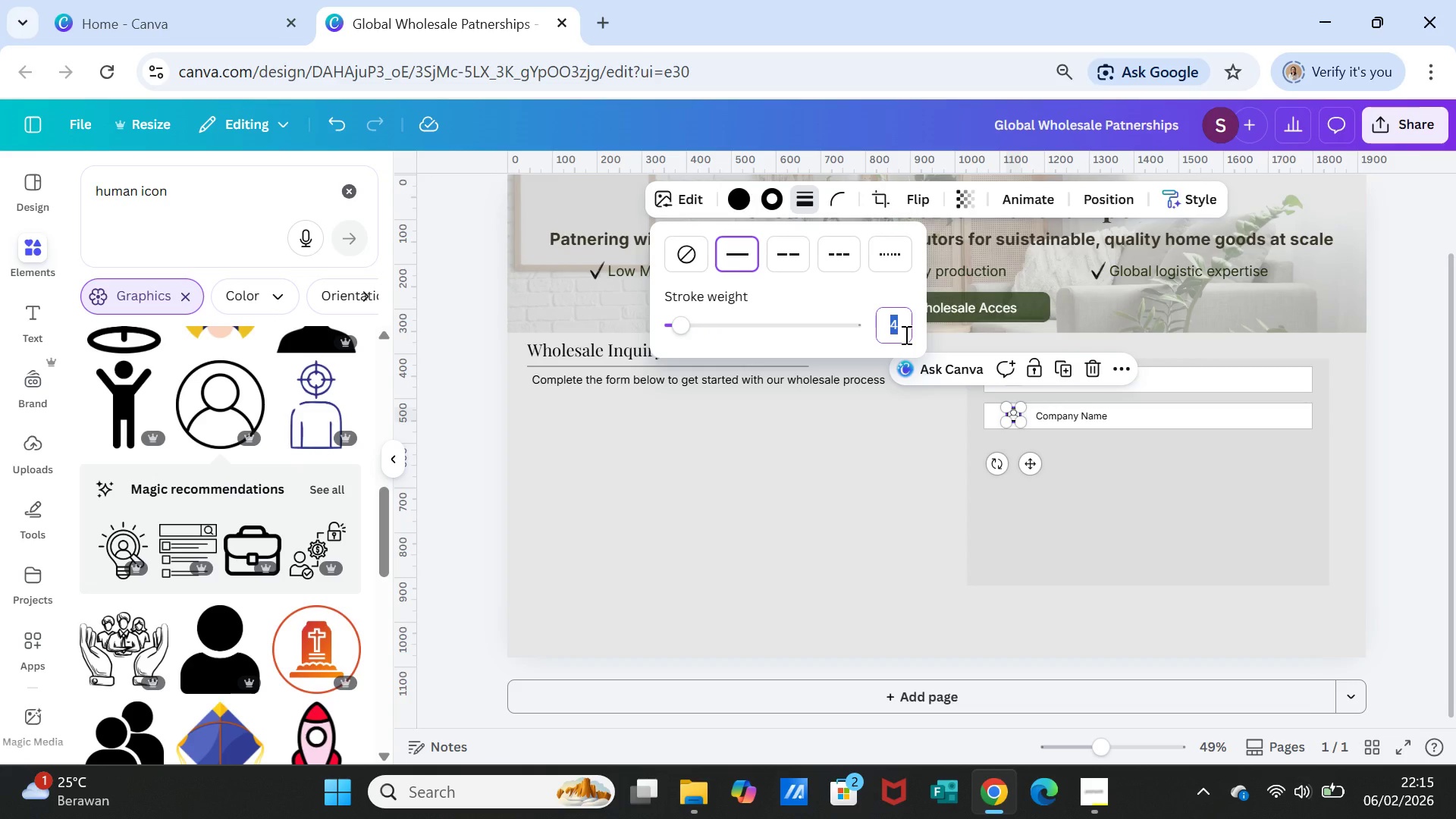 
key(1)
 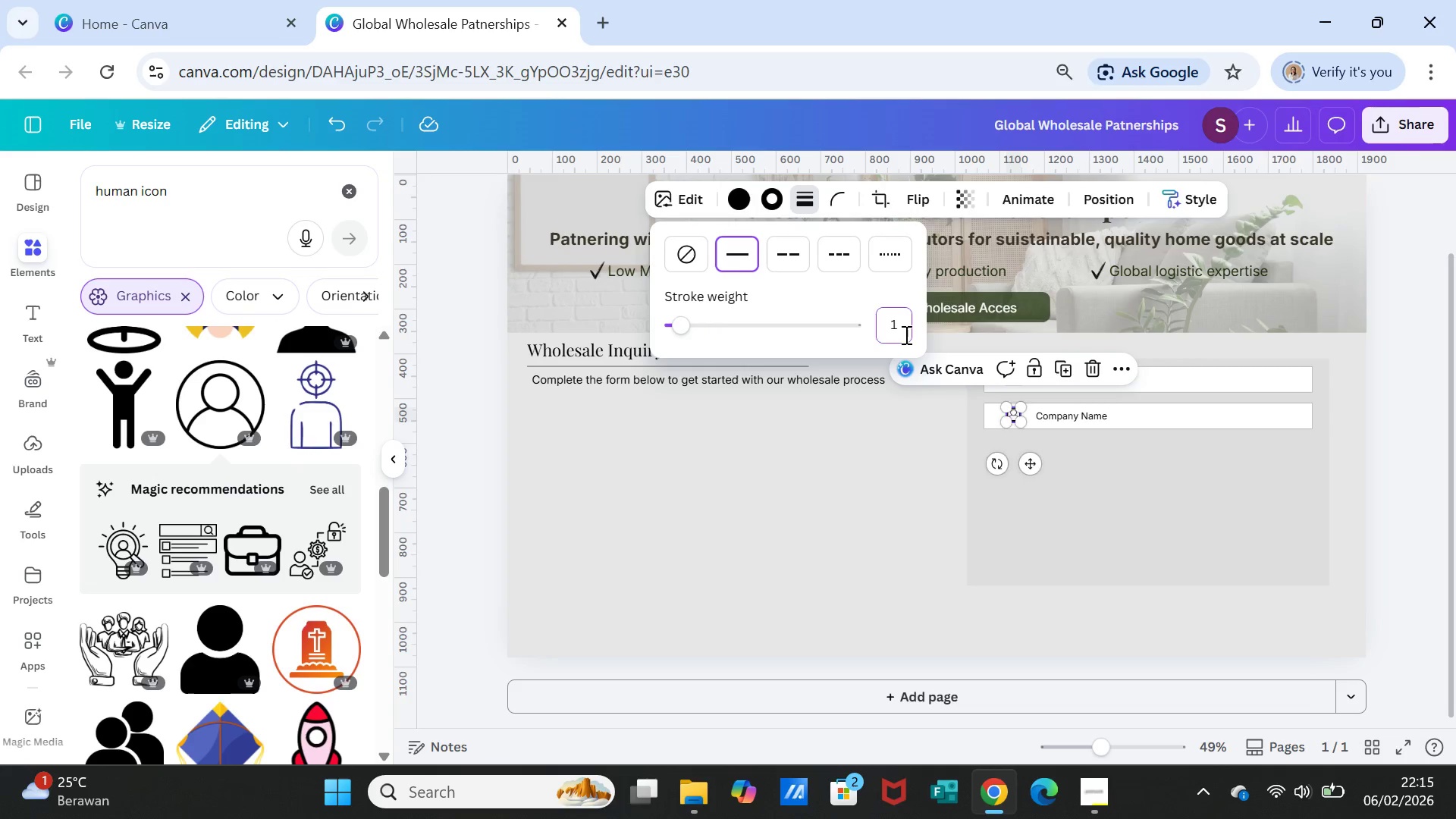 
key(Enter)
 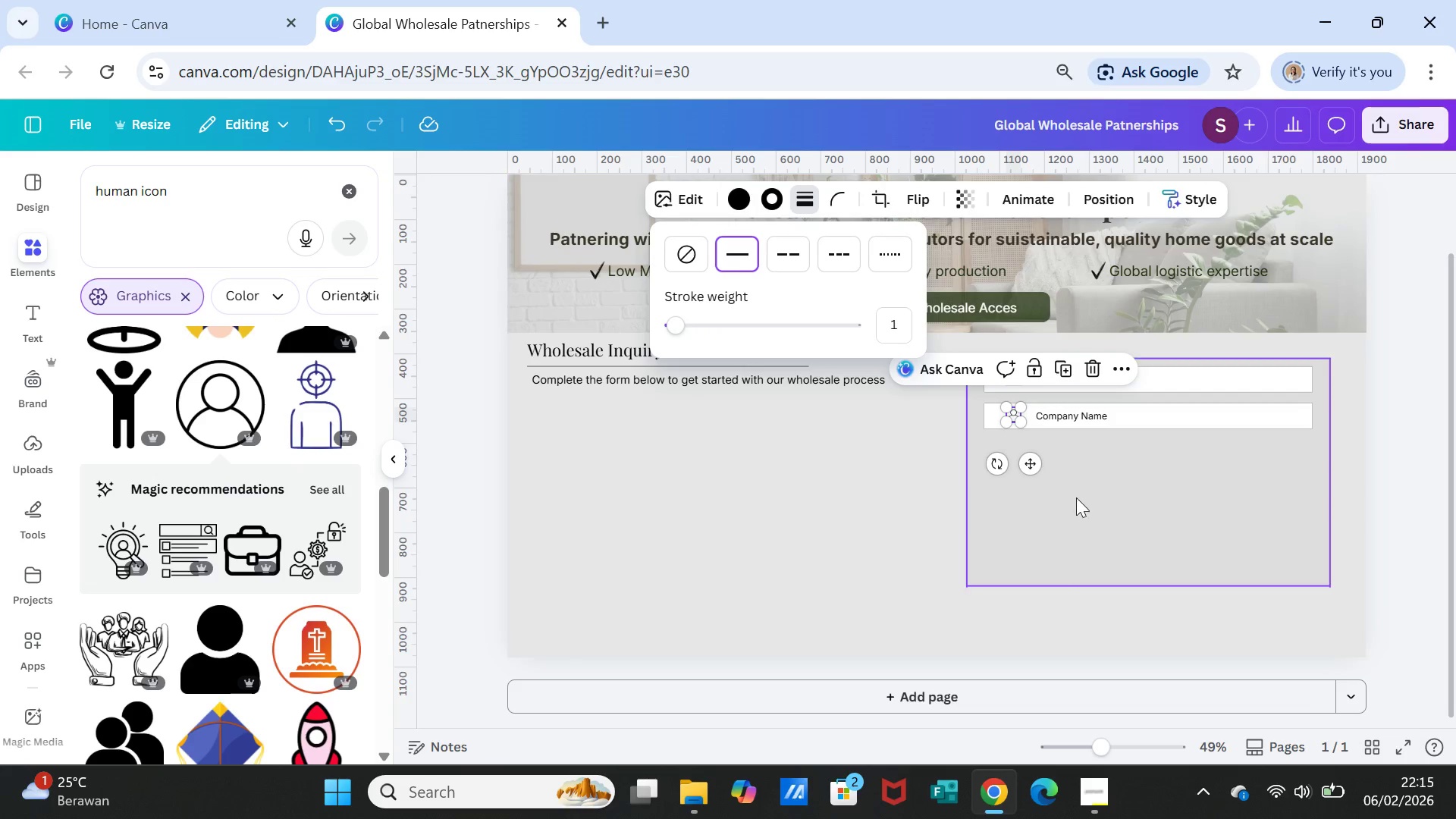 
left_click([1089, 506])
 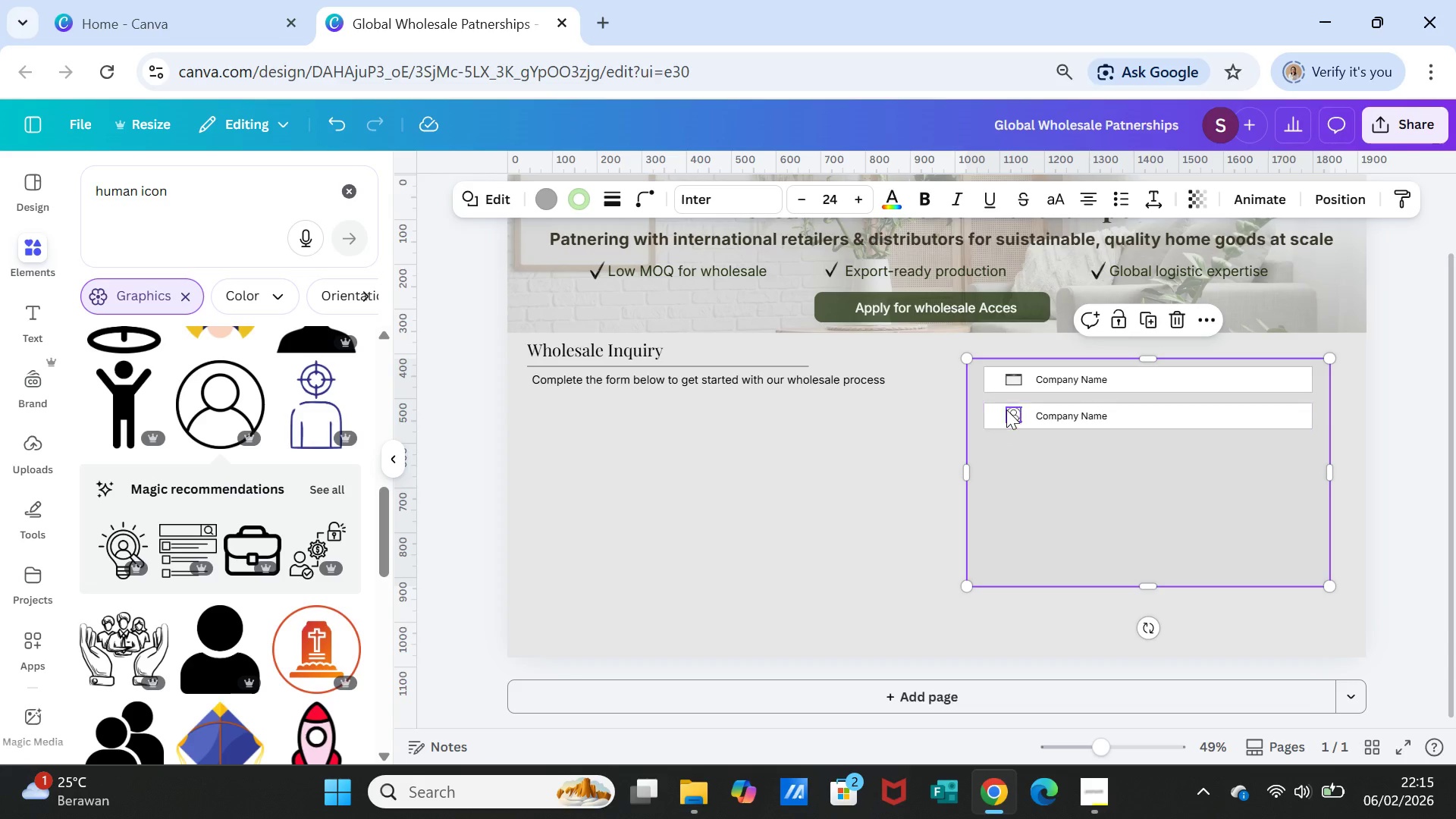 
left_click([1009, 410])
 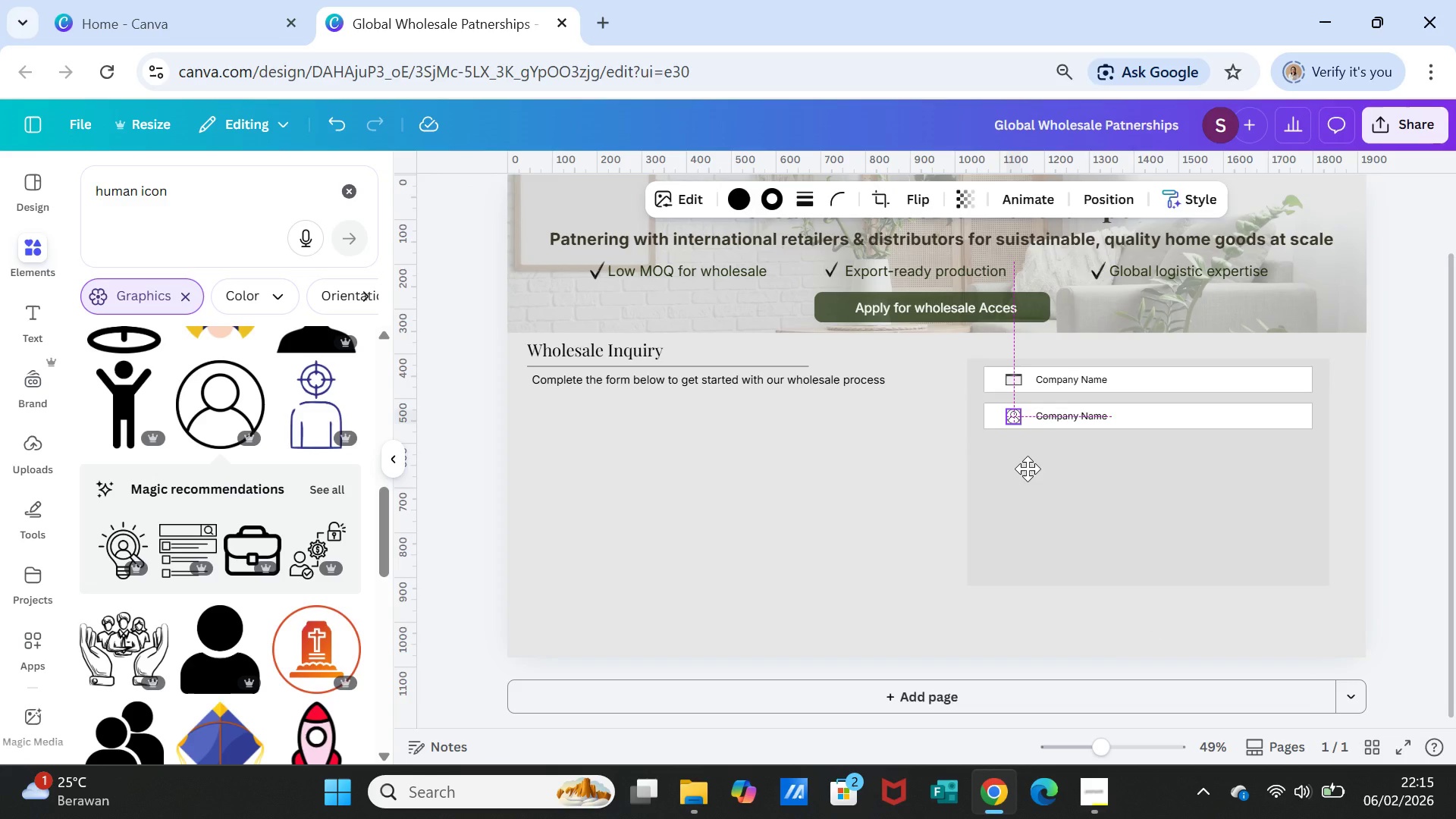 
left_click([1112, 468])
 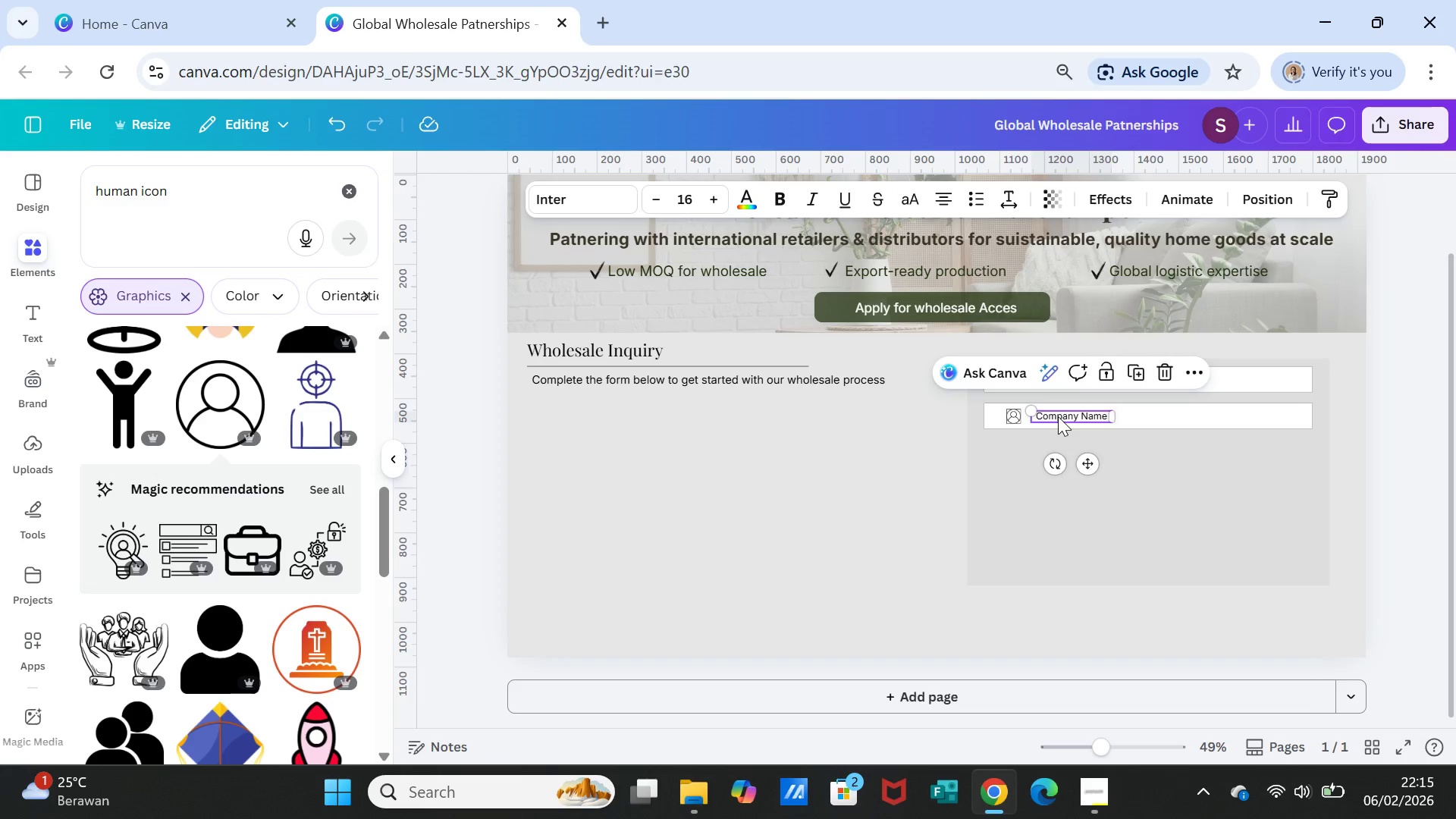 
double_click([1058, 416])
 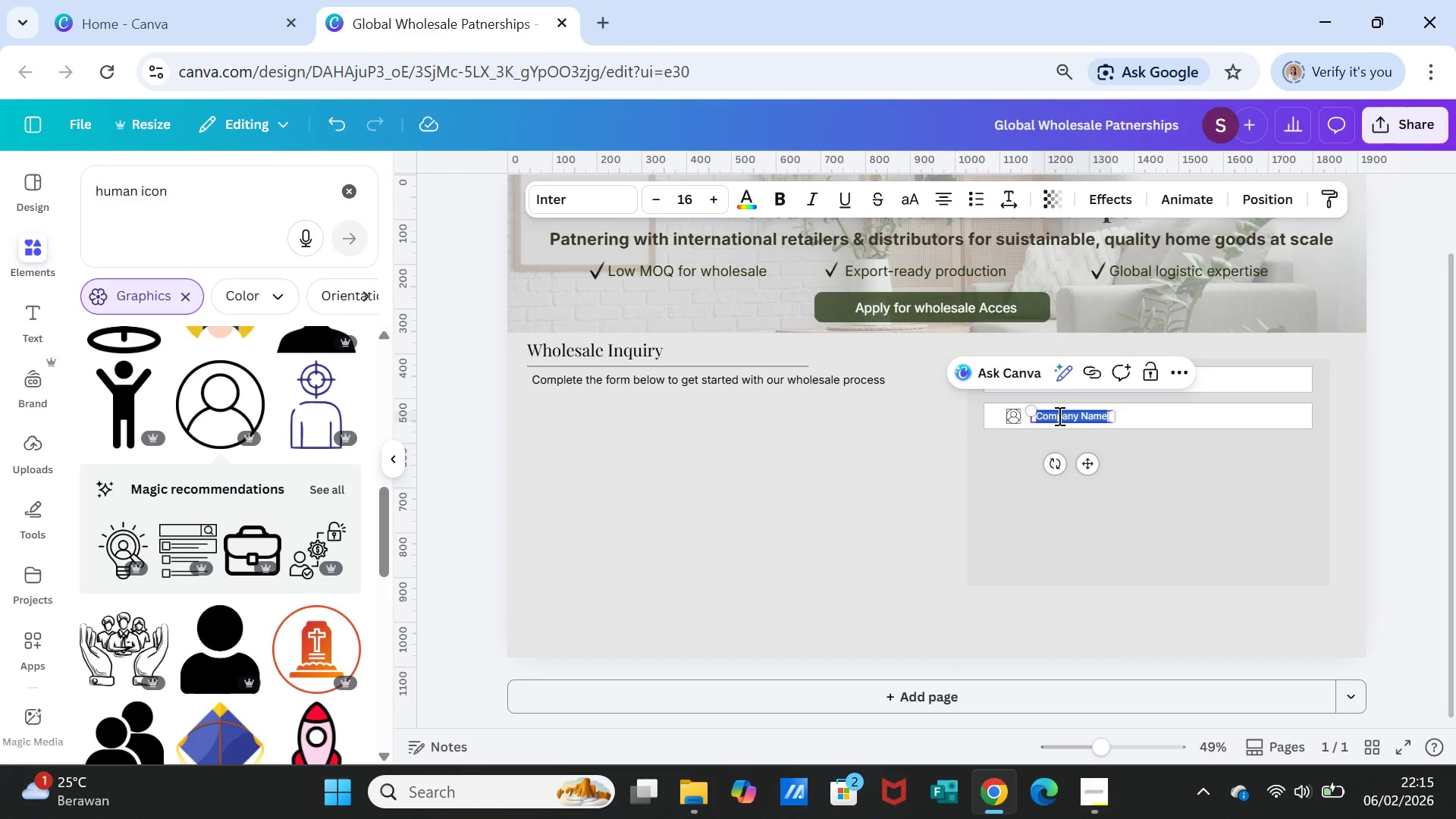 
type(Business Type : )
 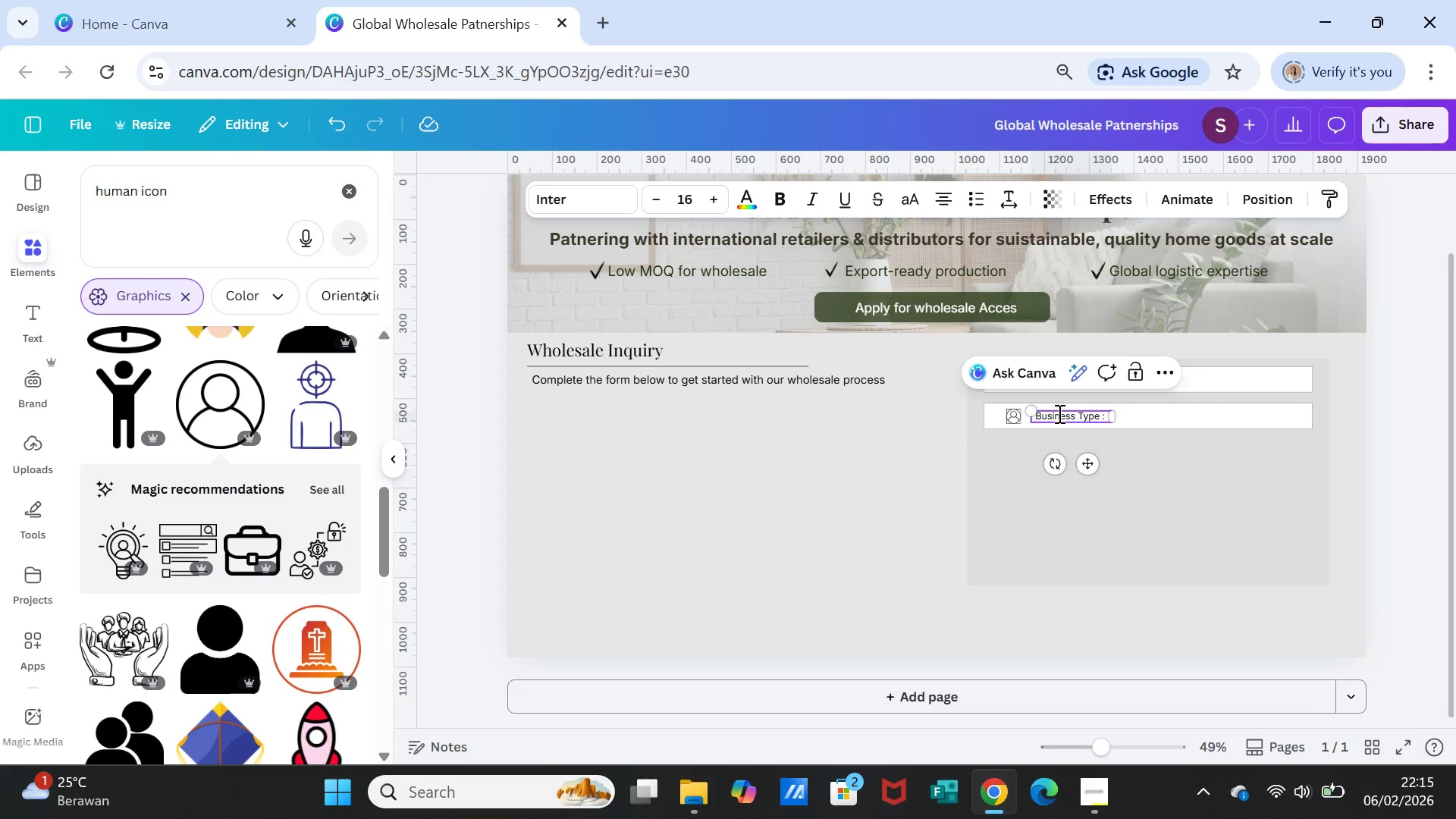 
type(Retailer / Distributor)
 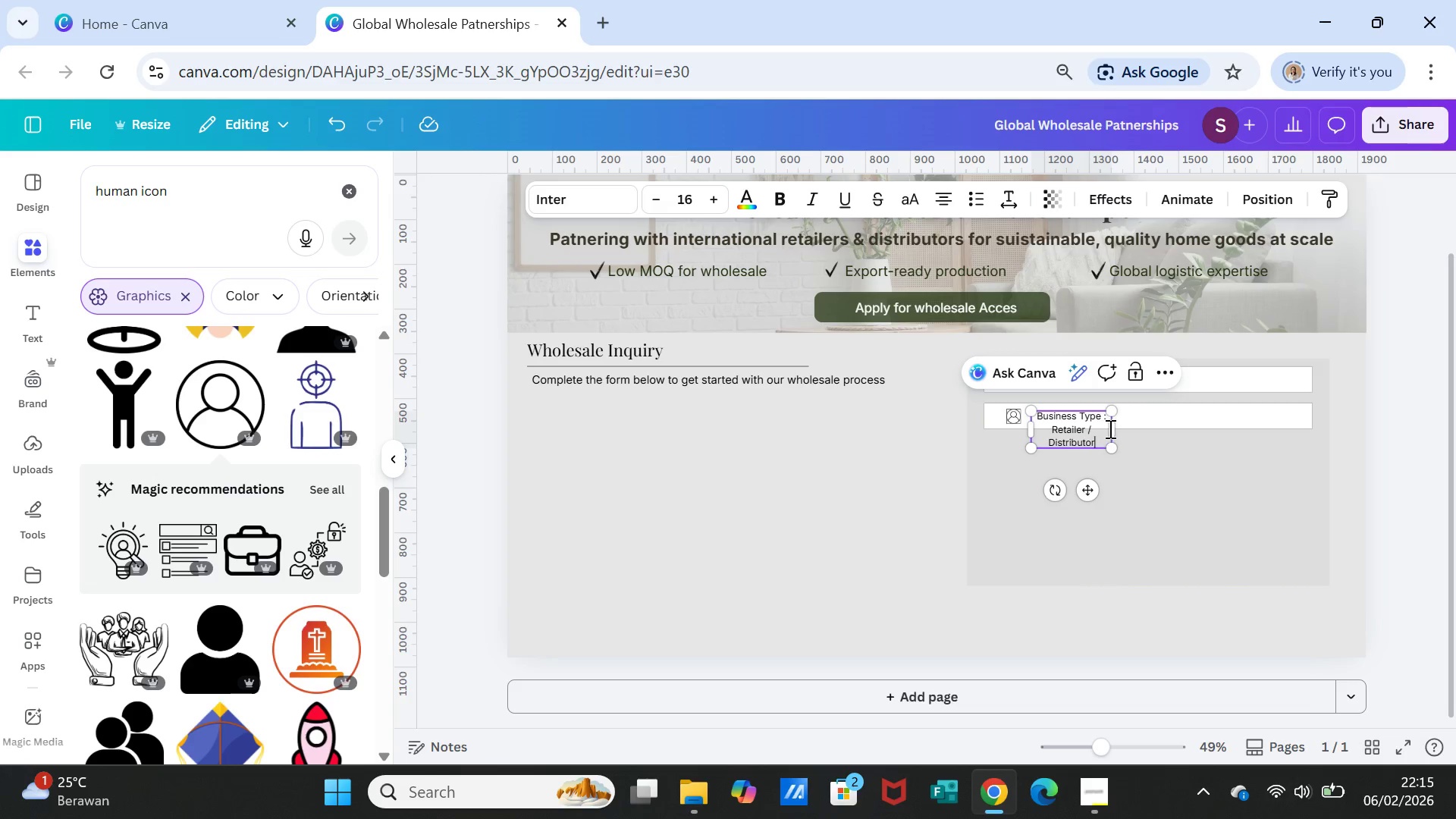 
left_click_drag(start_coordinate=[1115, 429], to_coordinate=[1258, 403])
 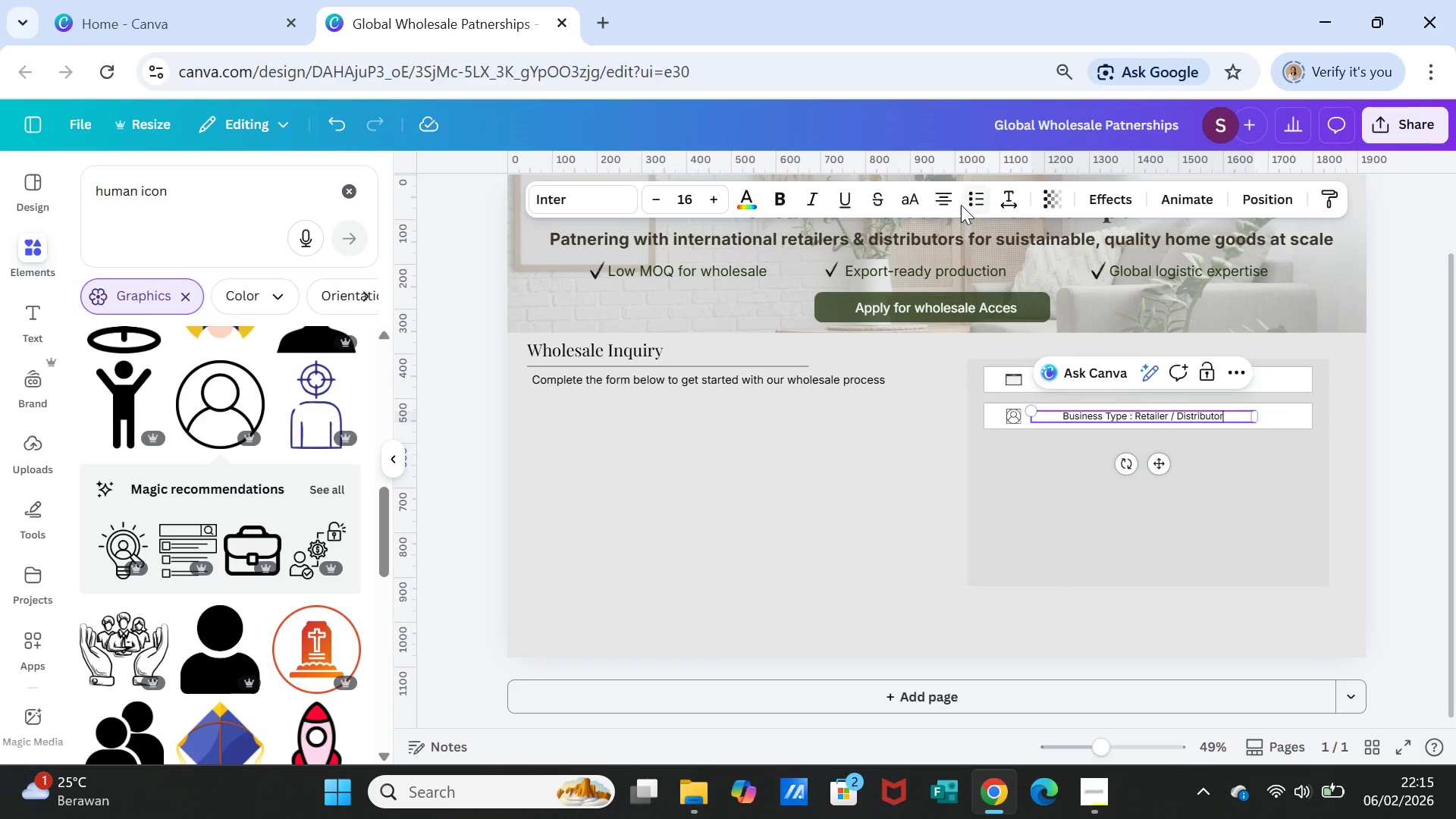 
left_click([943, 196])
 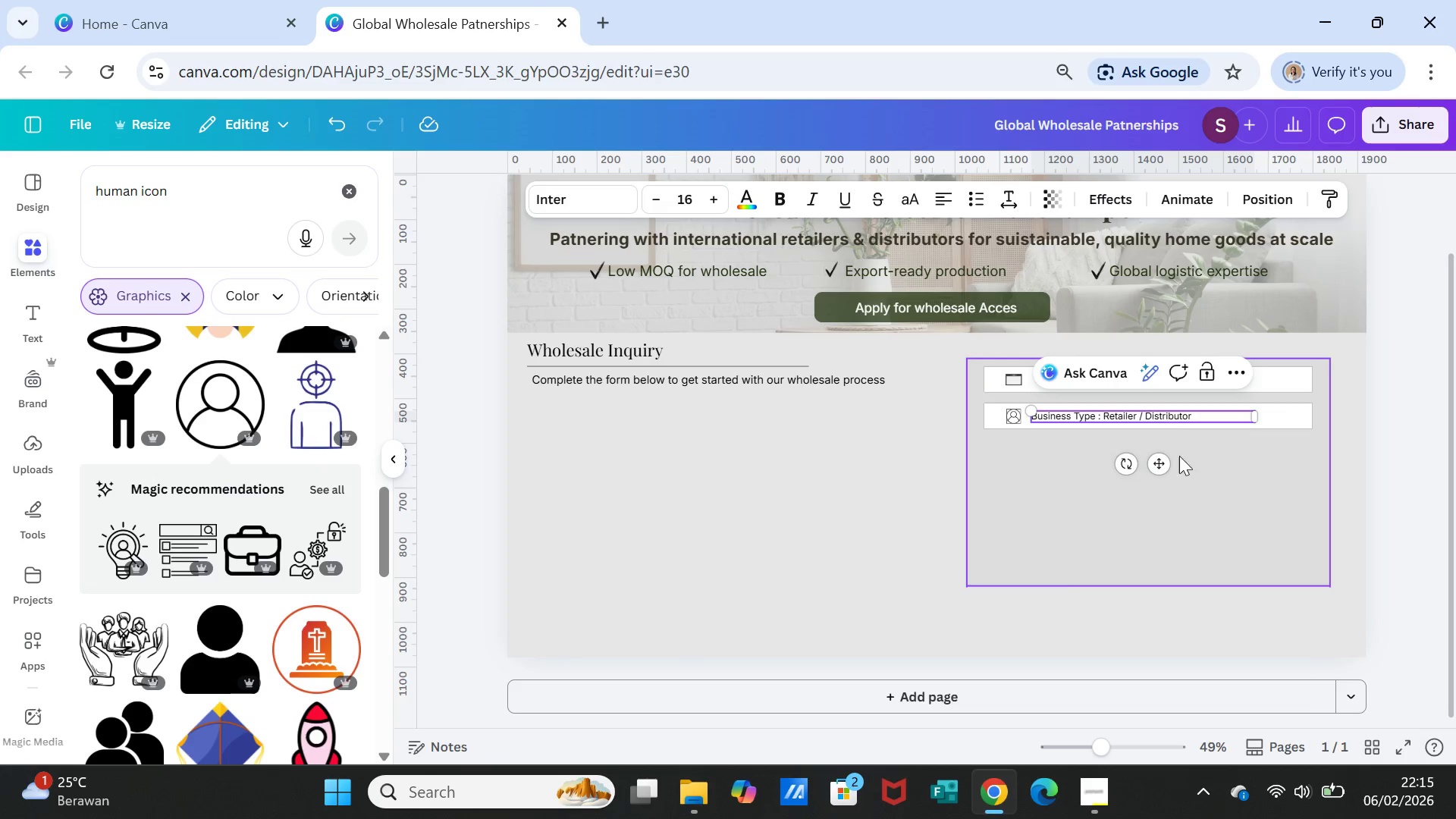 
left_click([1207, 481])
 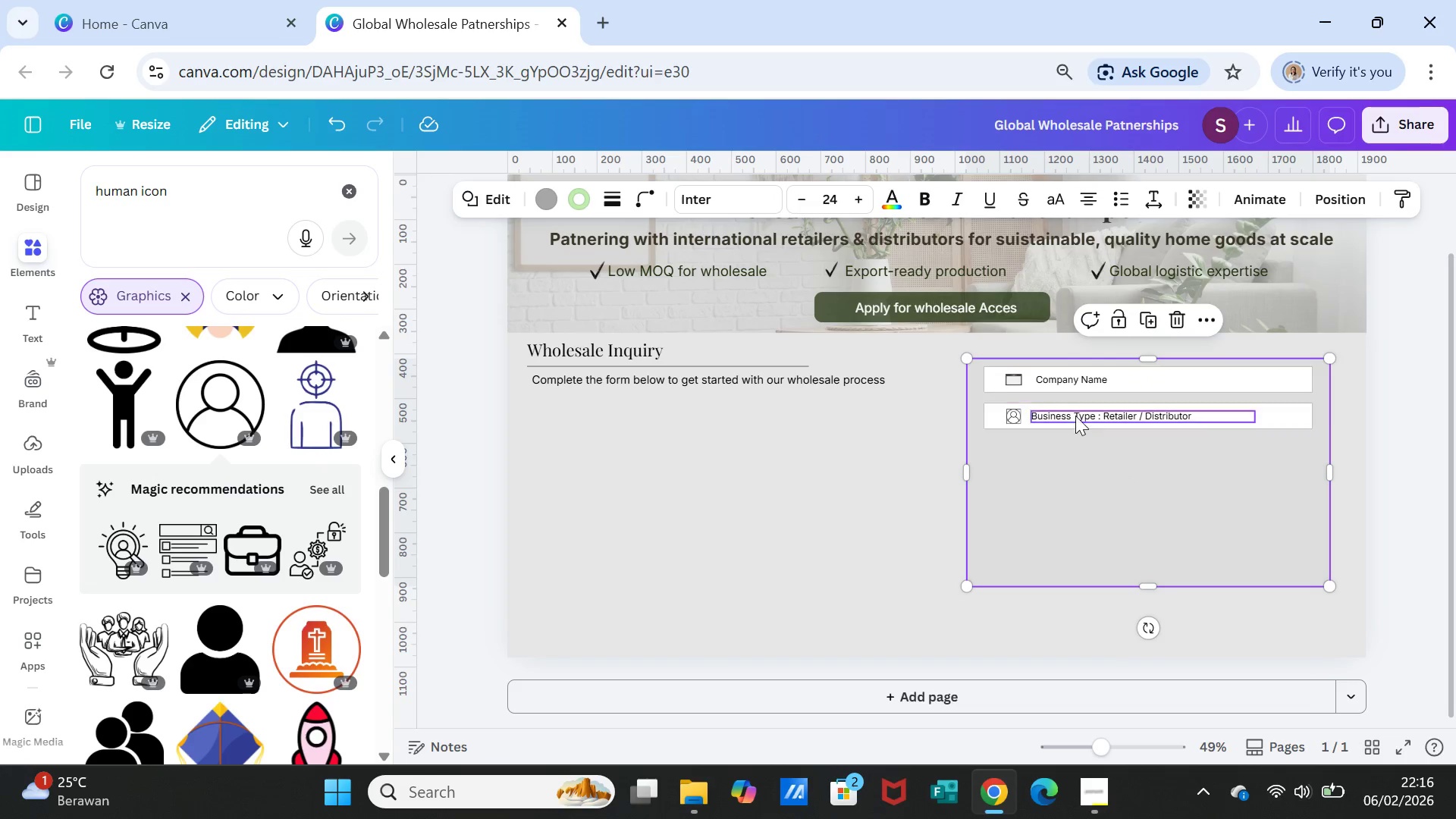 
left_click([1075, 416])
 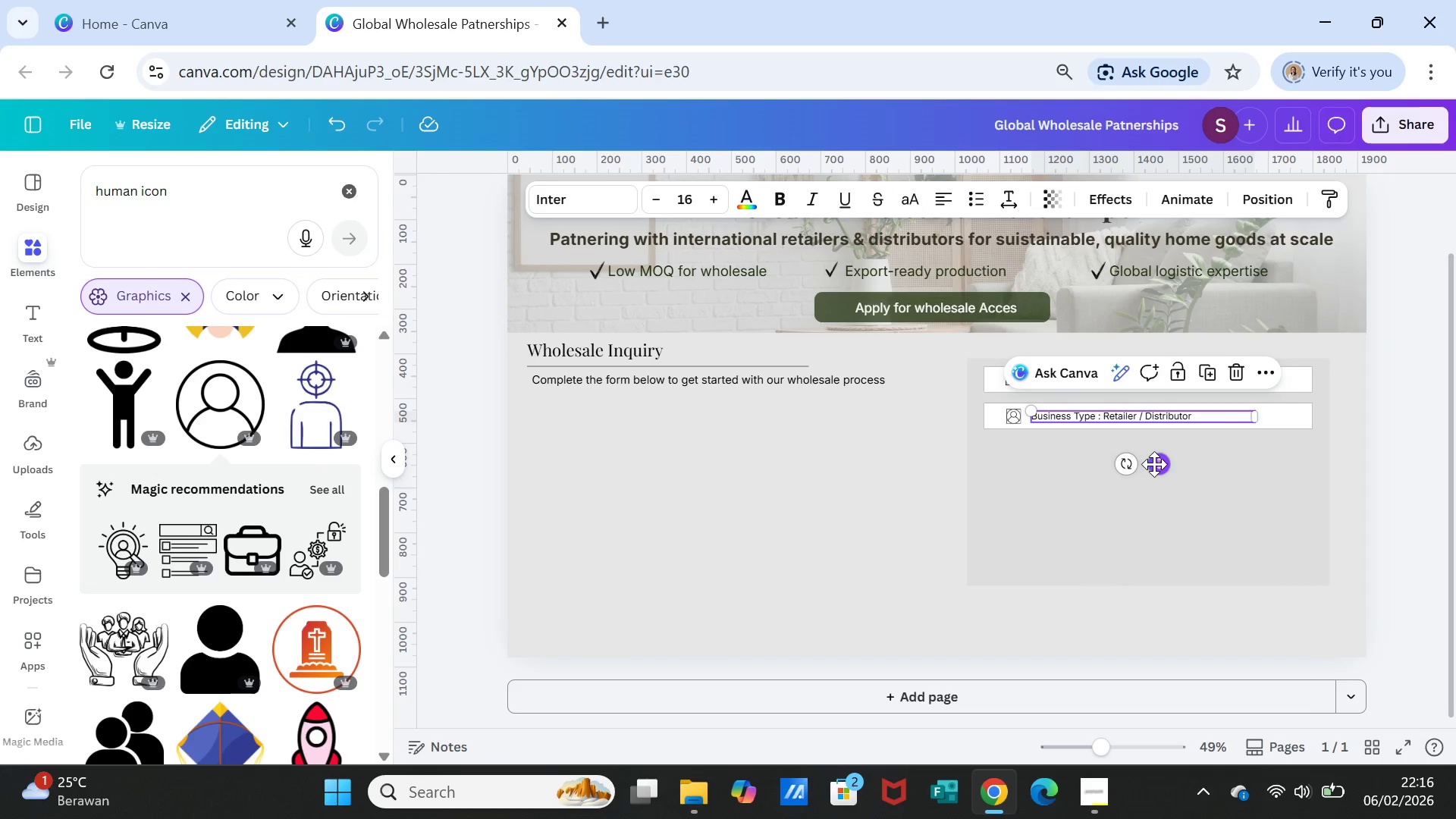 
left_click_drag(start_coordinate=[1155, 464], to_coordinate=[1159, 464])
 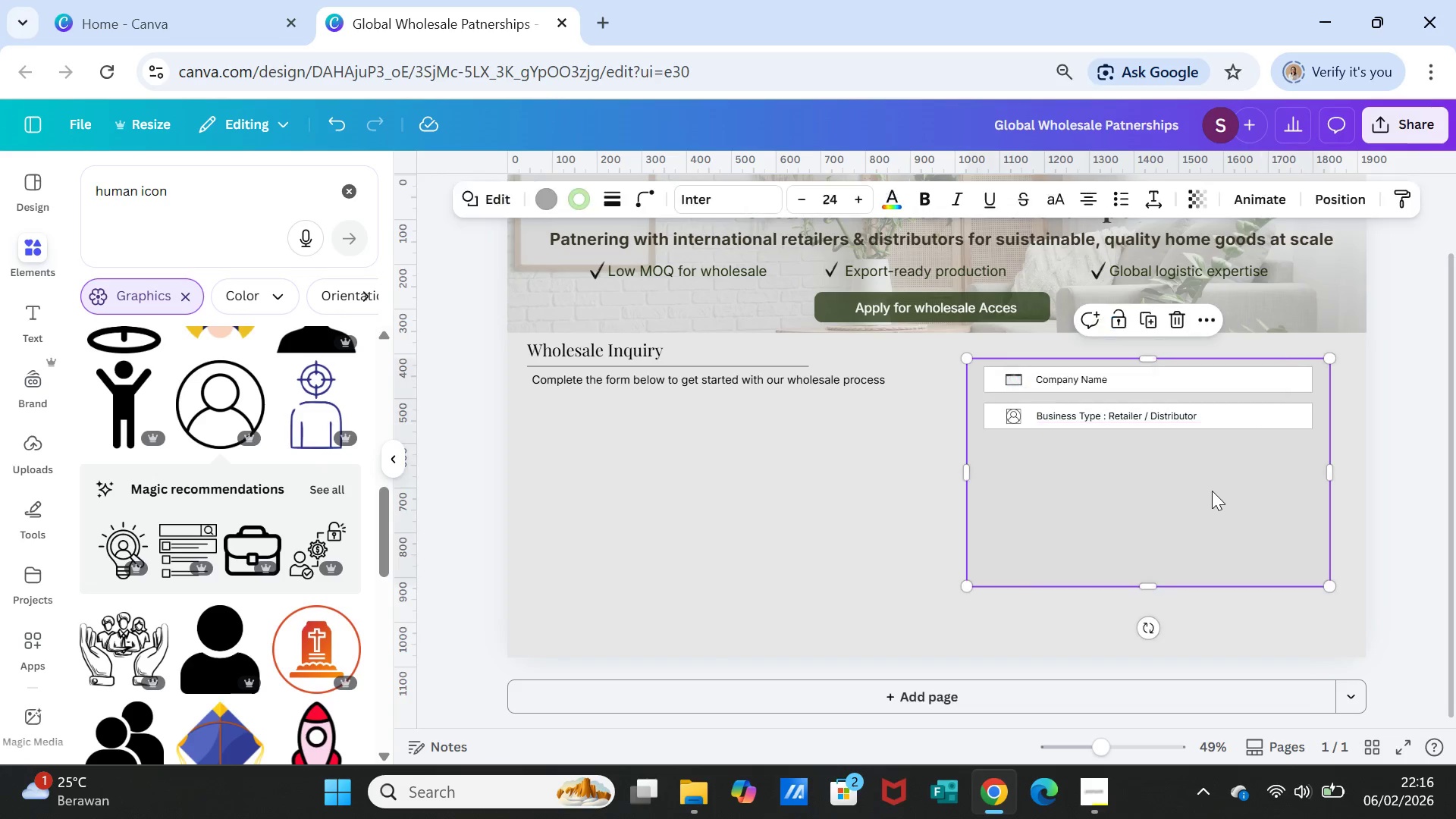 
left_click([1212, 491])
 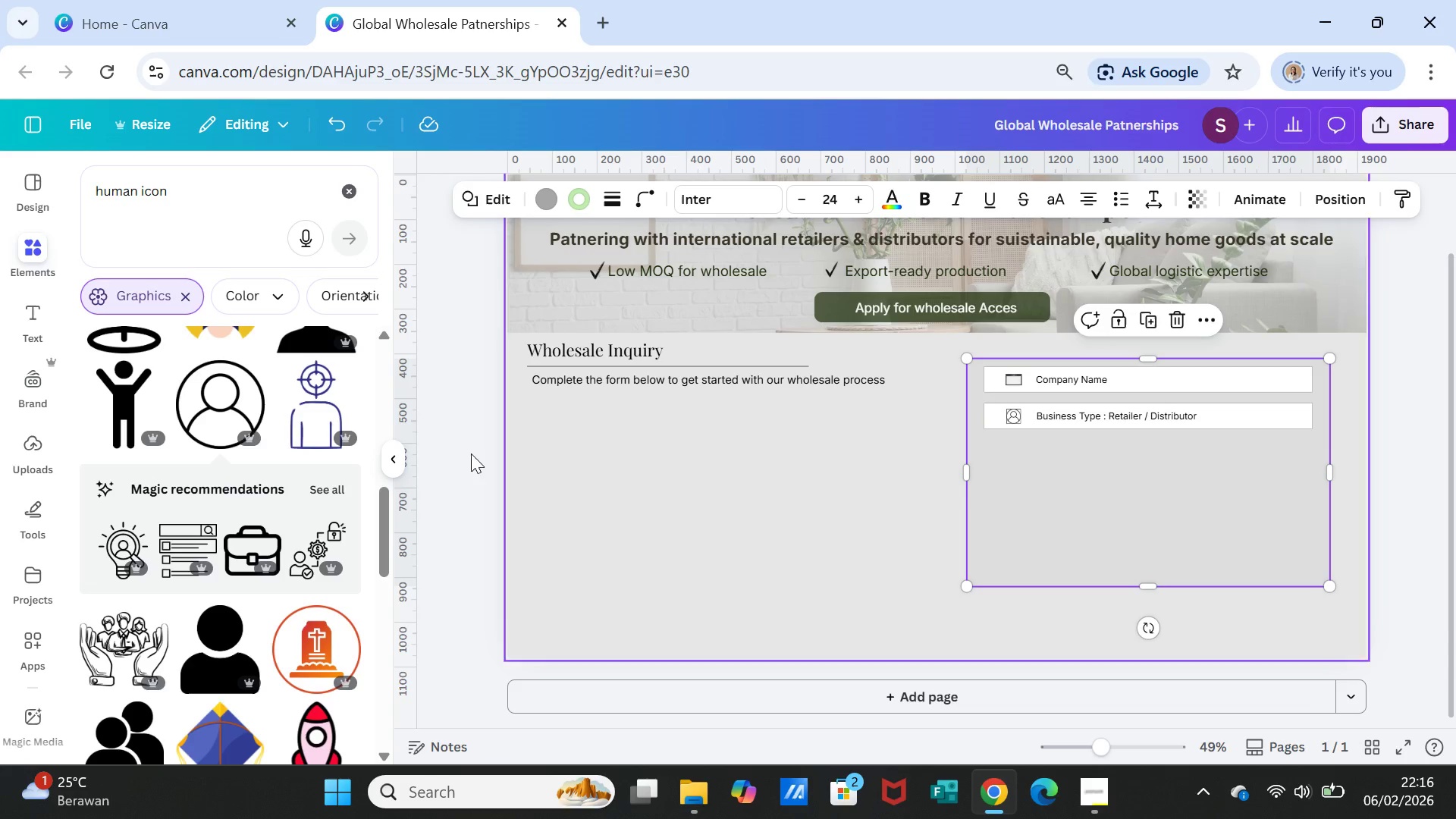 
wait(5.86)
 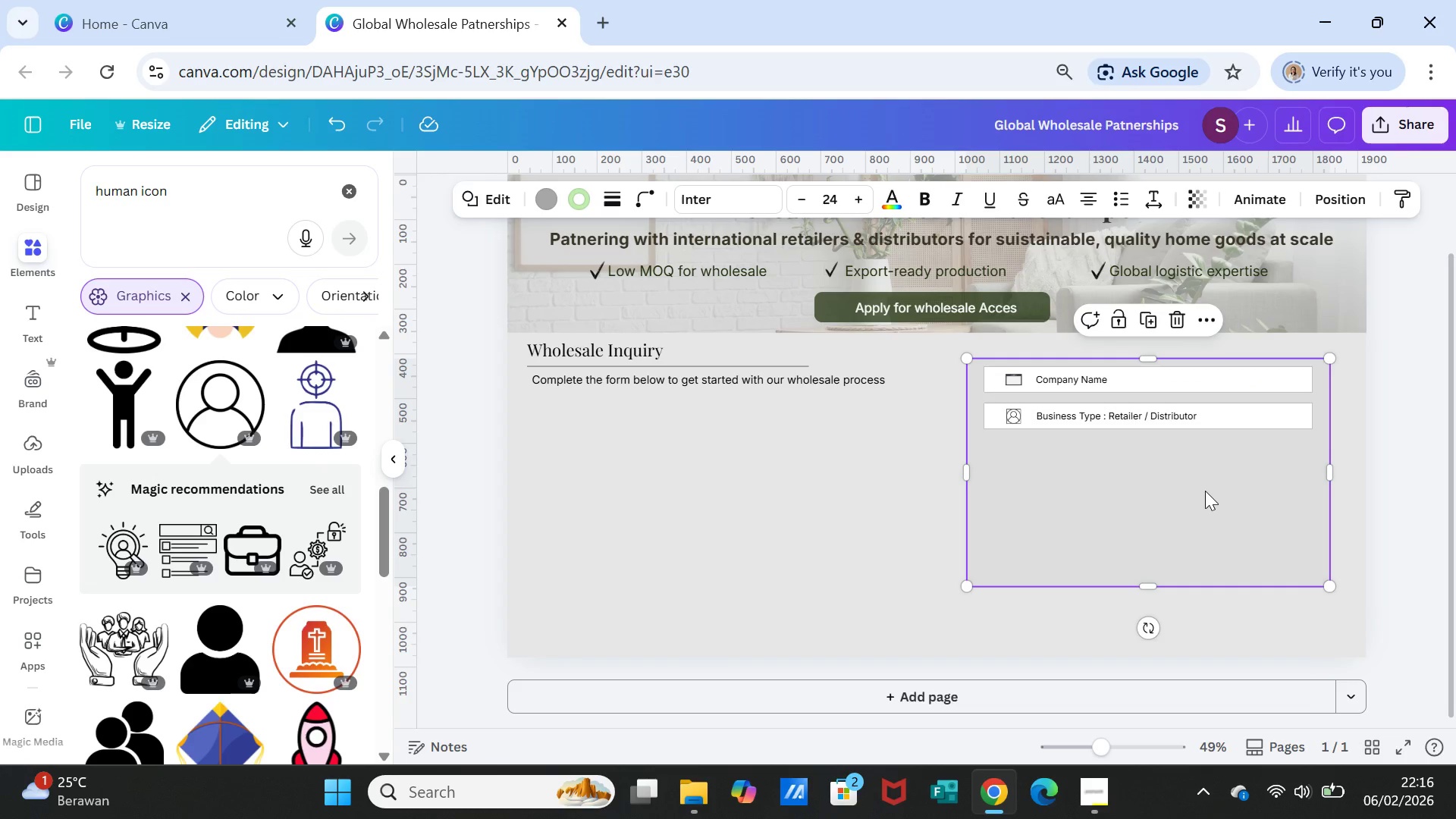 
double_click([199, 199])
 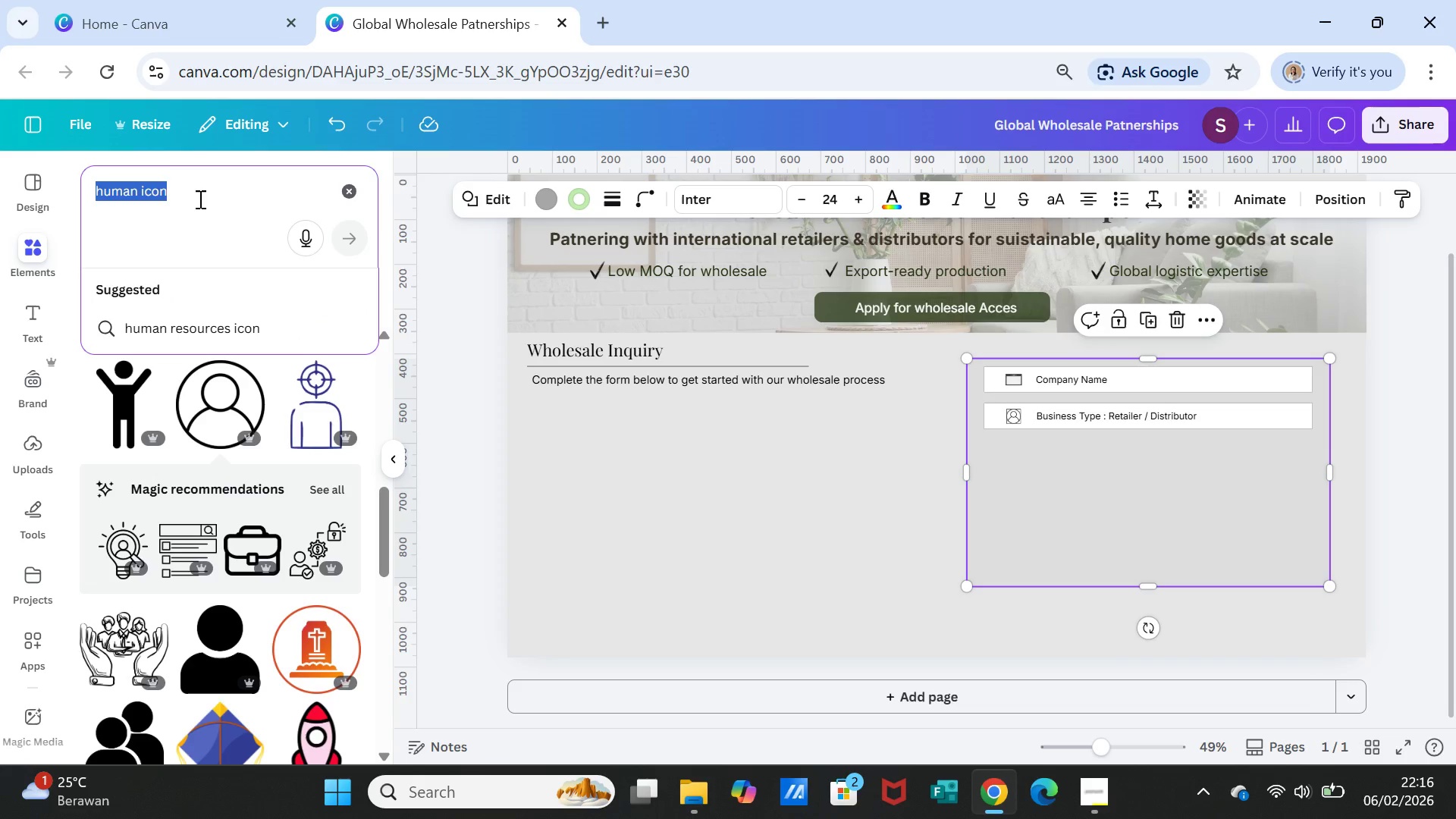 
triple_click([199, 199])
 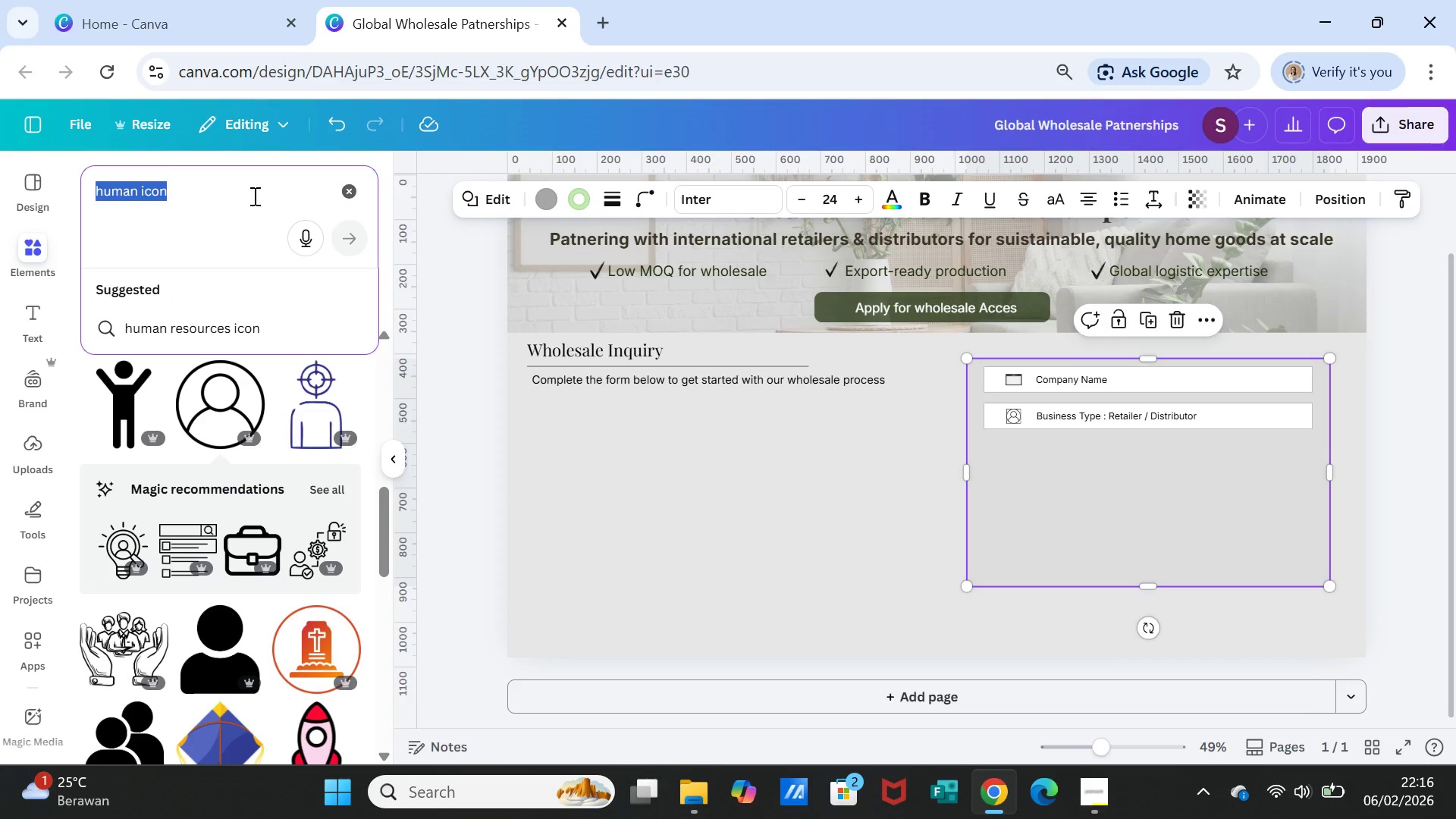 
type(half triange)
key(Backspace)
type(le)
 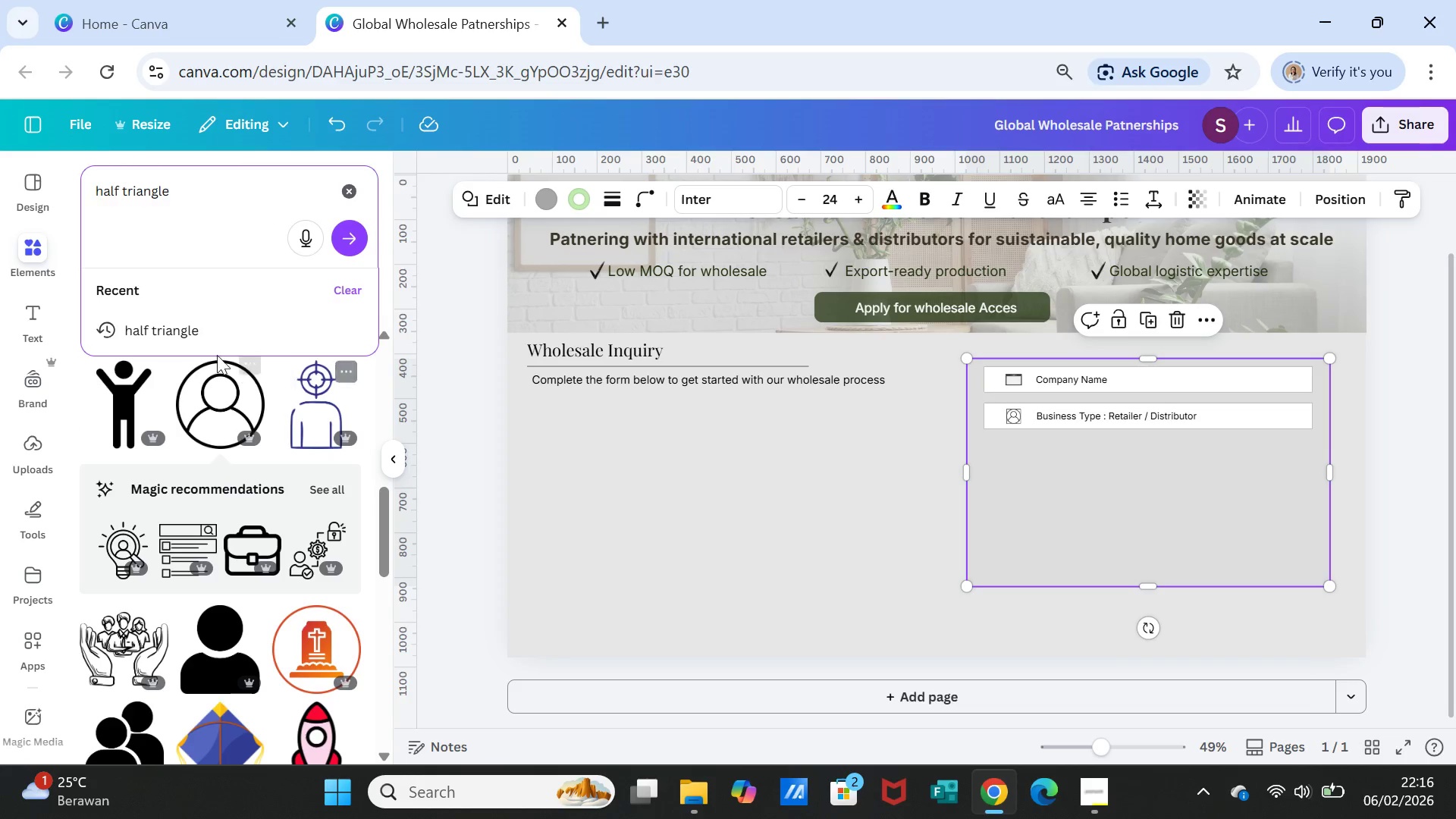 
left_click([196, 332])
 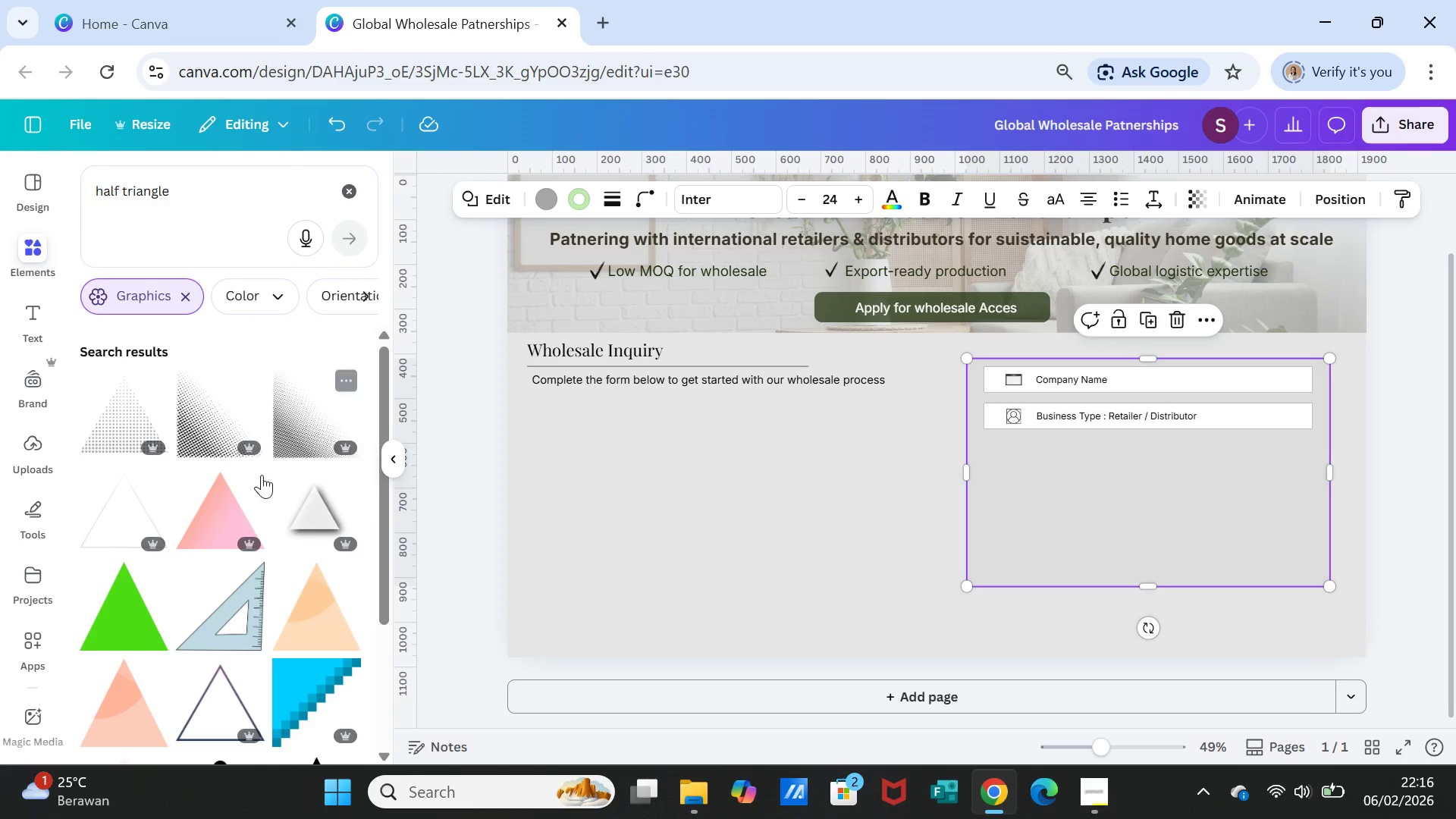 
scroll: coordinate [257, 592], scroll_direction: down, amount: 9.0
 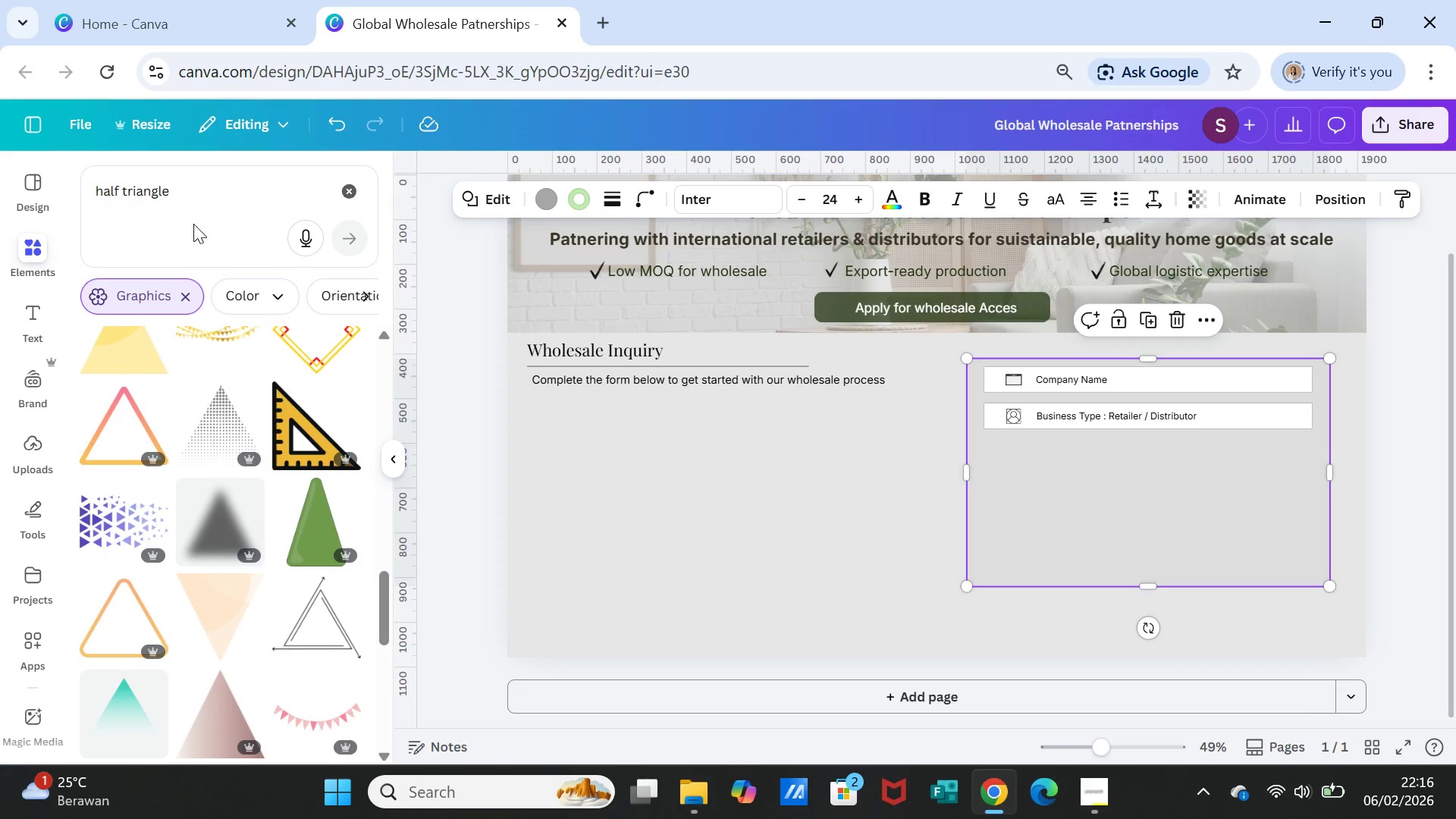 
left_click_drag(start_coordinate=[186, 190], to_coordinate=[29, 190])
 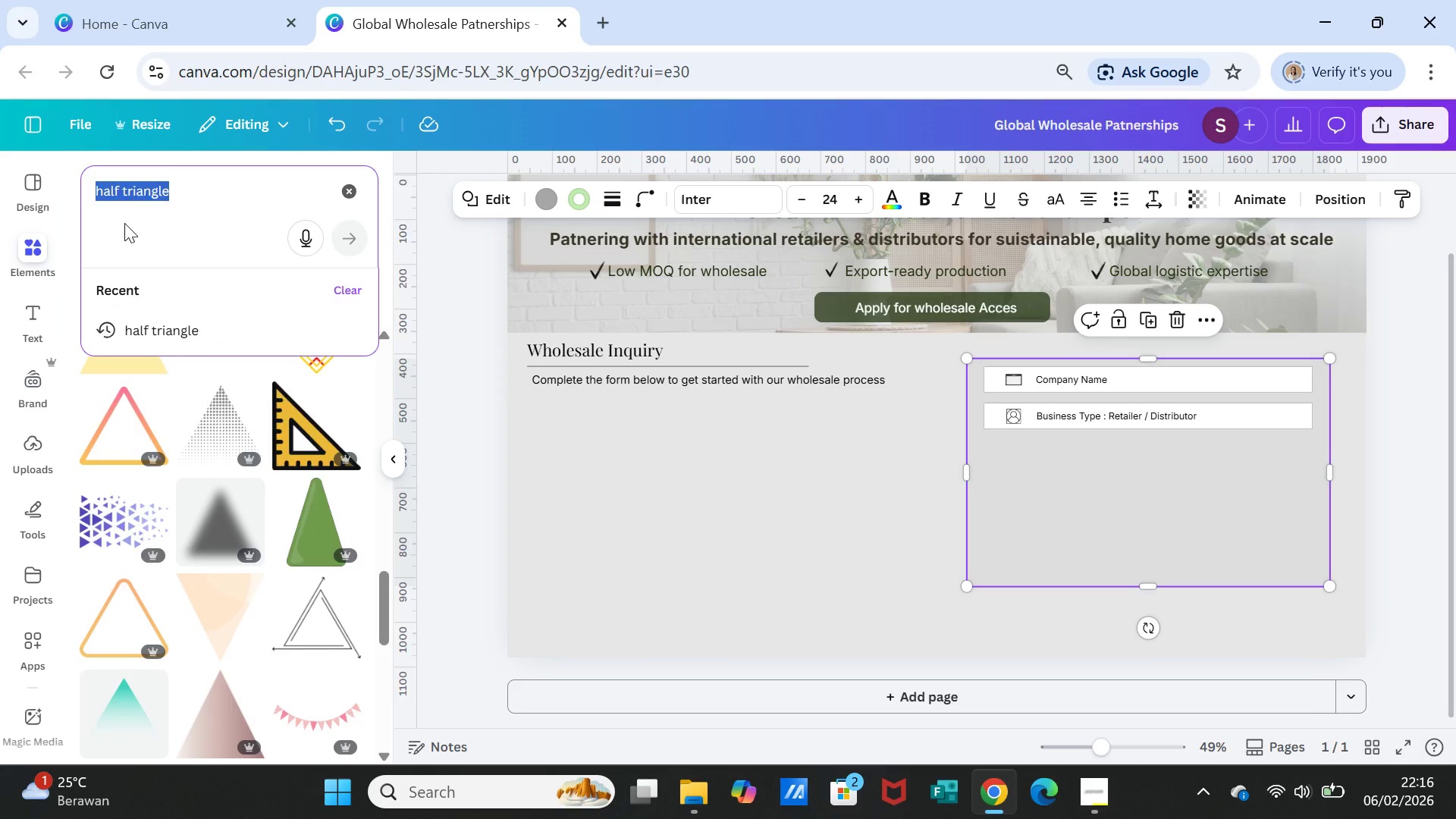 
type(aroww)
 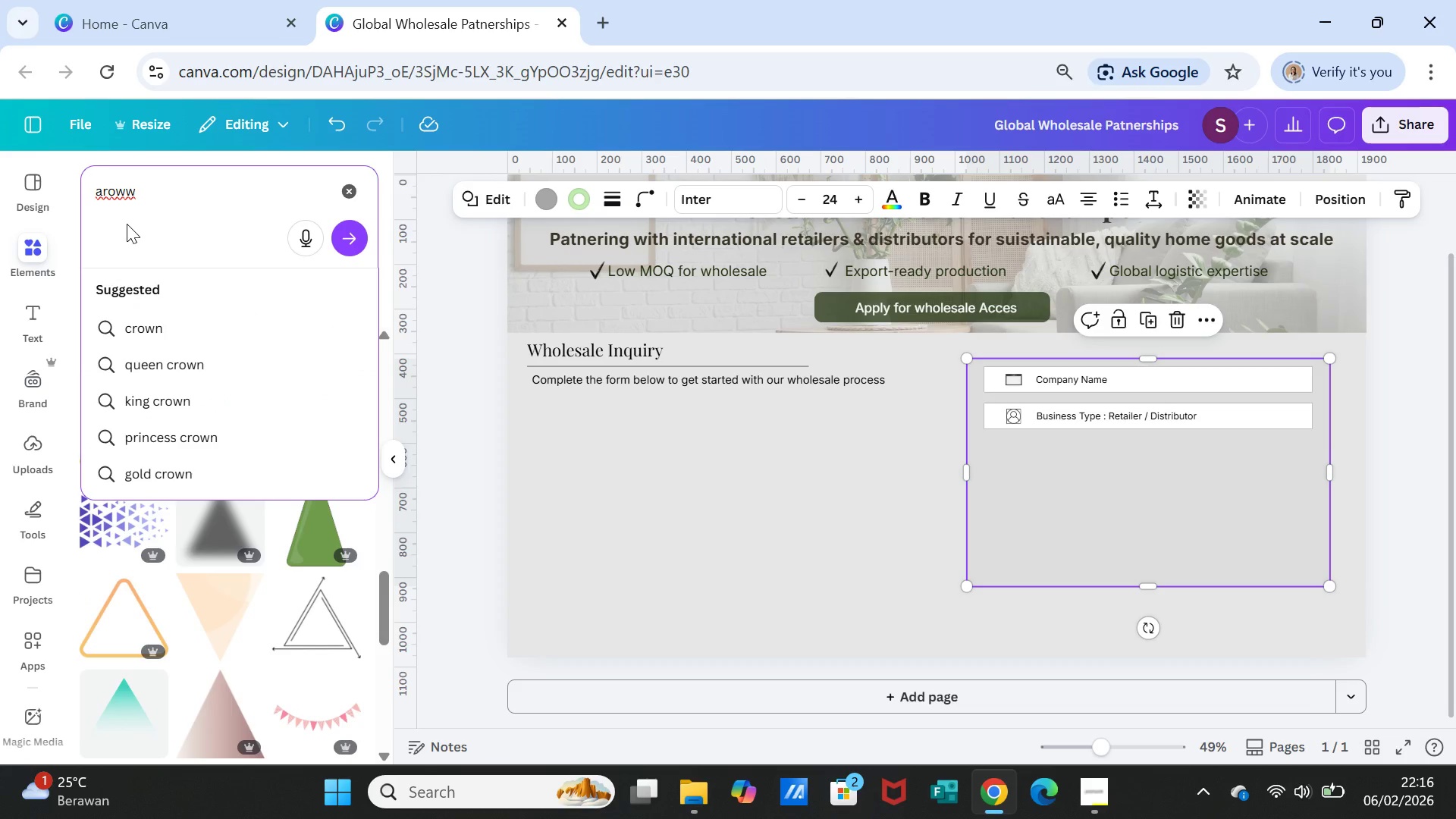 
key(Backspace)
key(Backspace)
key(Backspace)
key(Backspace)
type(rrow)
 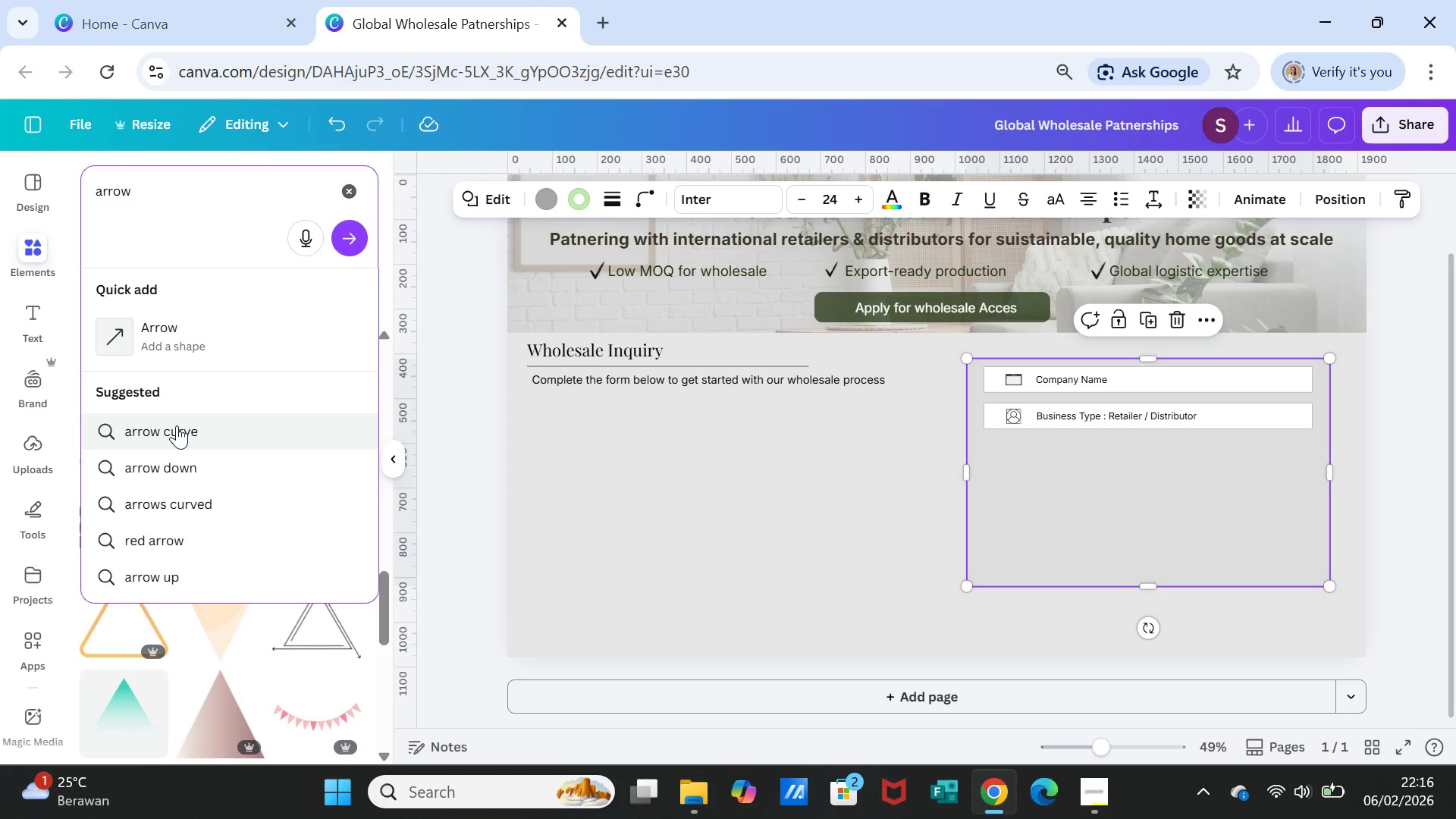 
left_click([184, 466])
 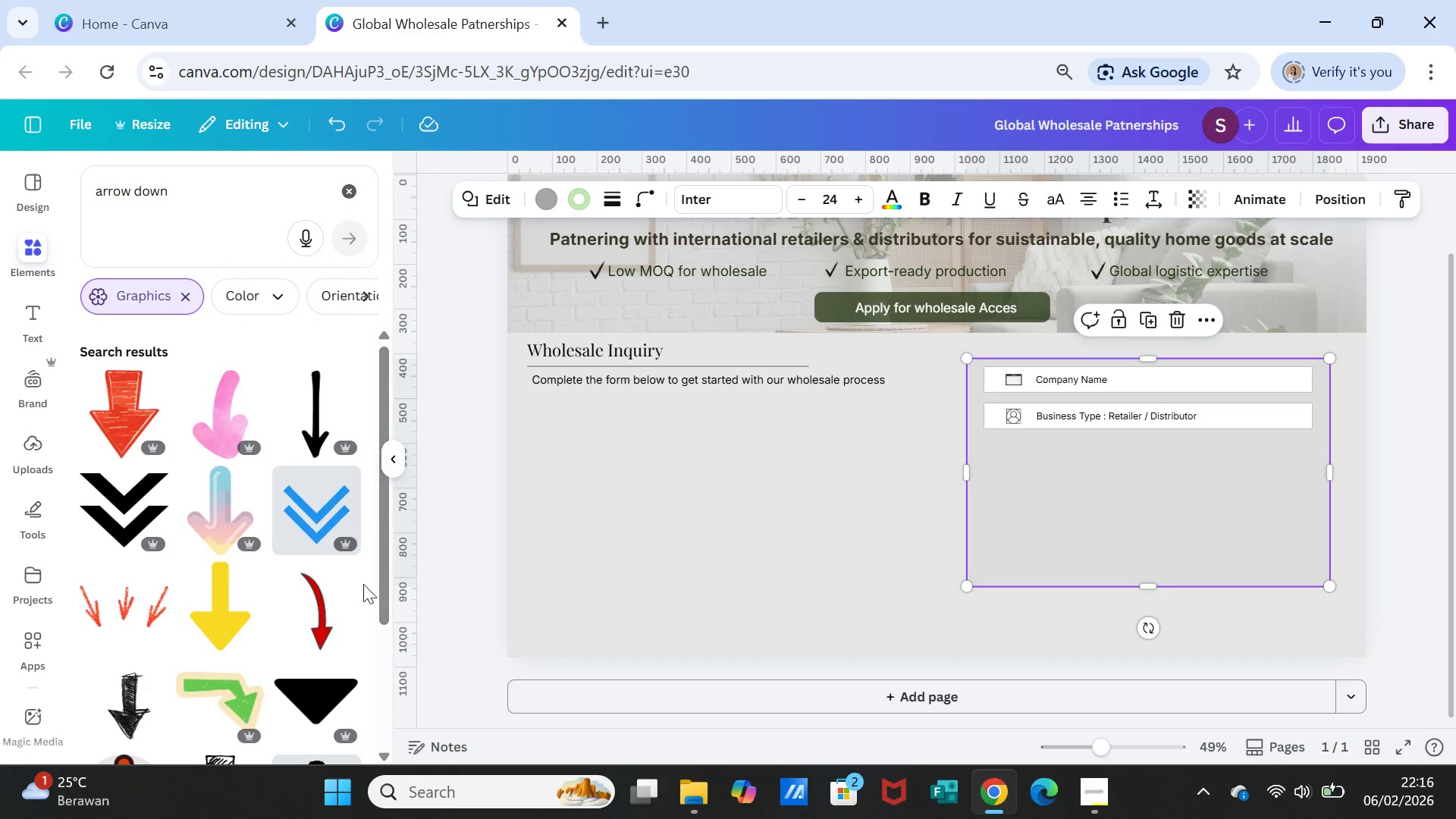 
scroll: coordinate [325, 535], scroll_direction: down, amount: 5.0
 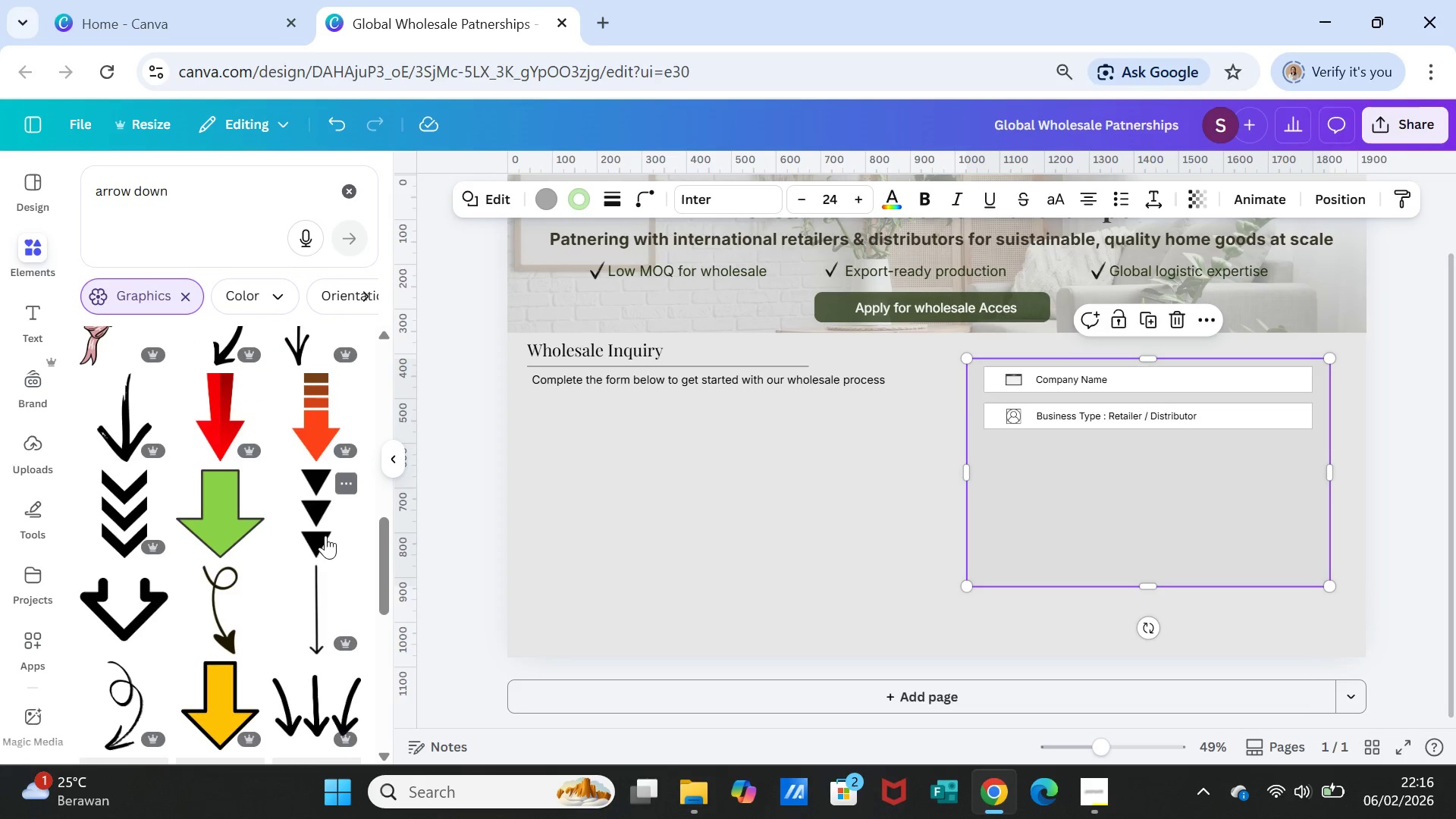 
scroll: coordinate [325, 535], scroll_direction: up, amount: 2.0
 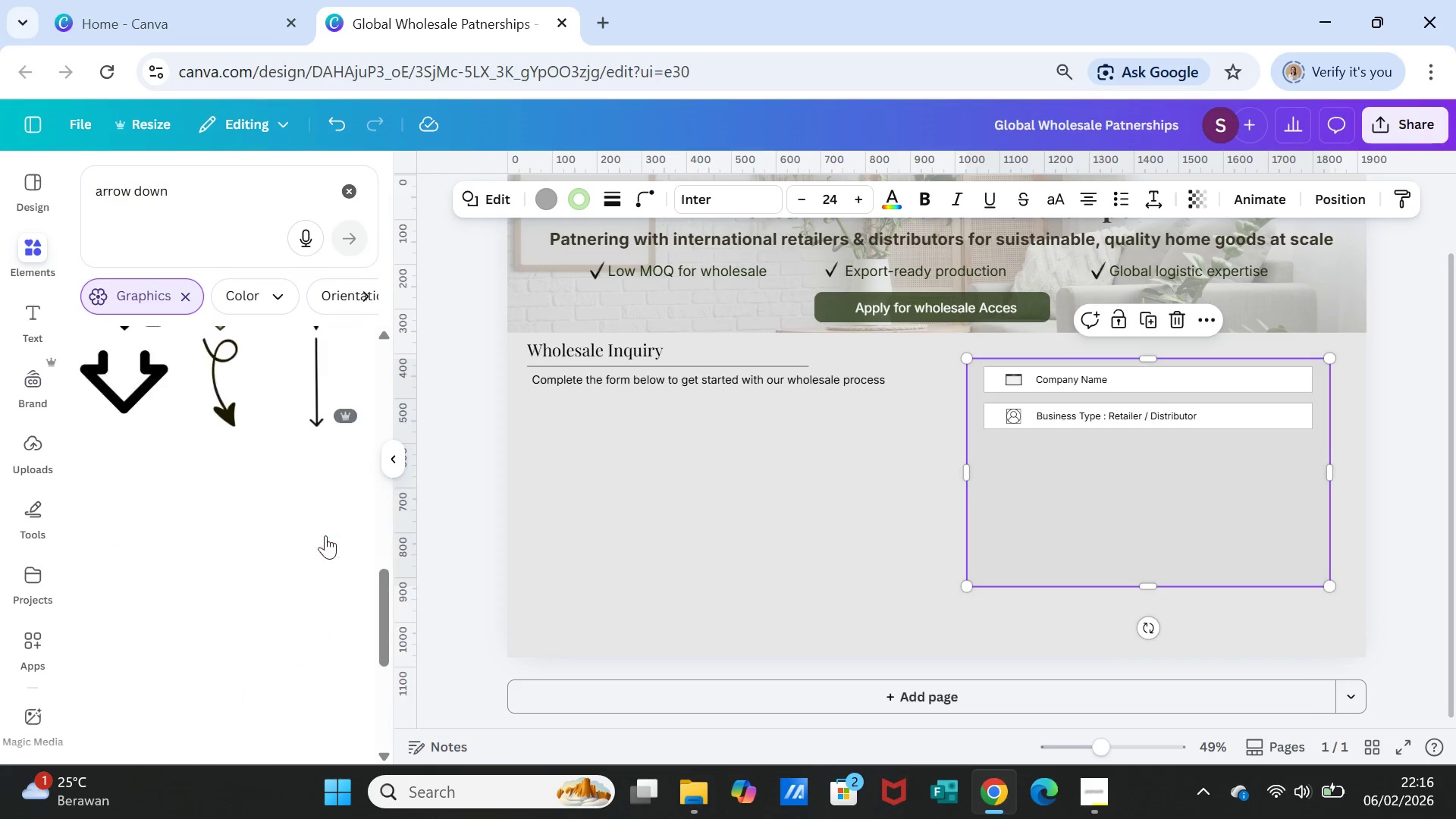 
scroll: coordinate [325, 535], scroll_direction: down, amount: 6.0
 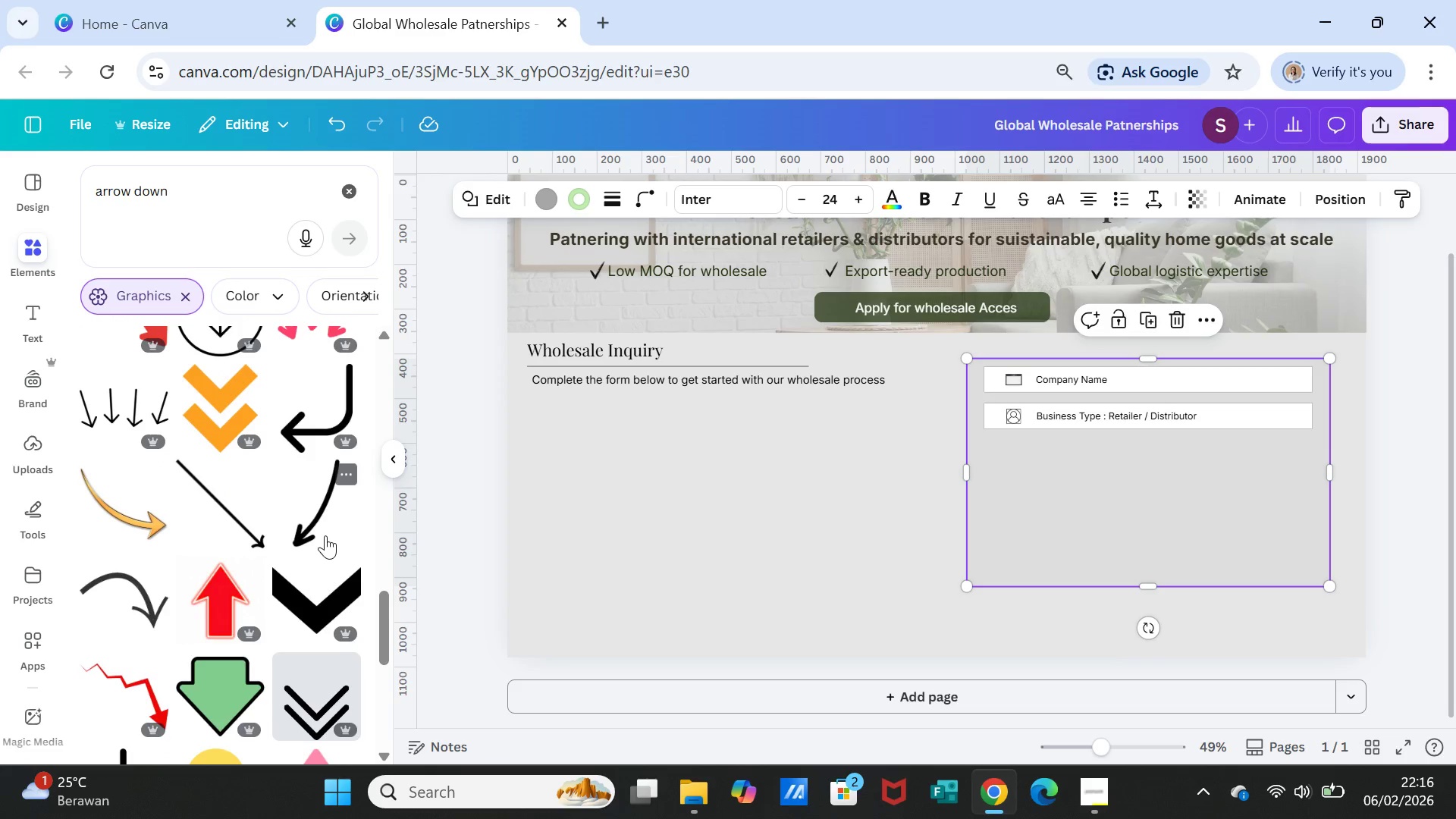 
scroll: coordinate [325, 535], scroll_direction: up, amount: 9.0
 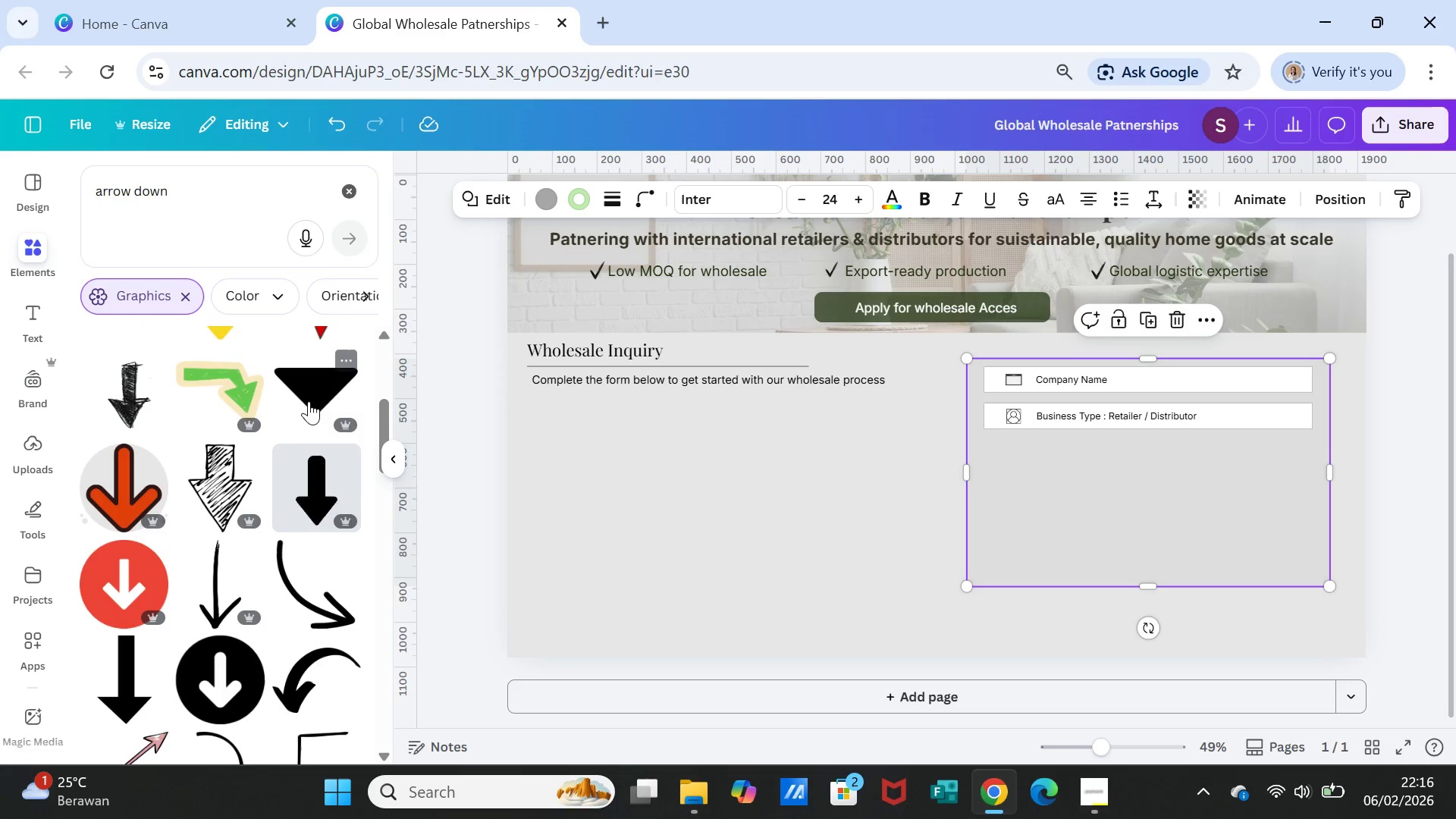 
left_click([309, 397])
 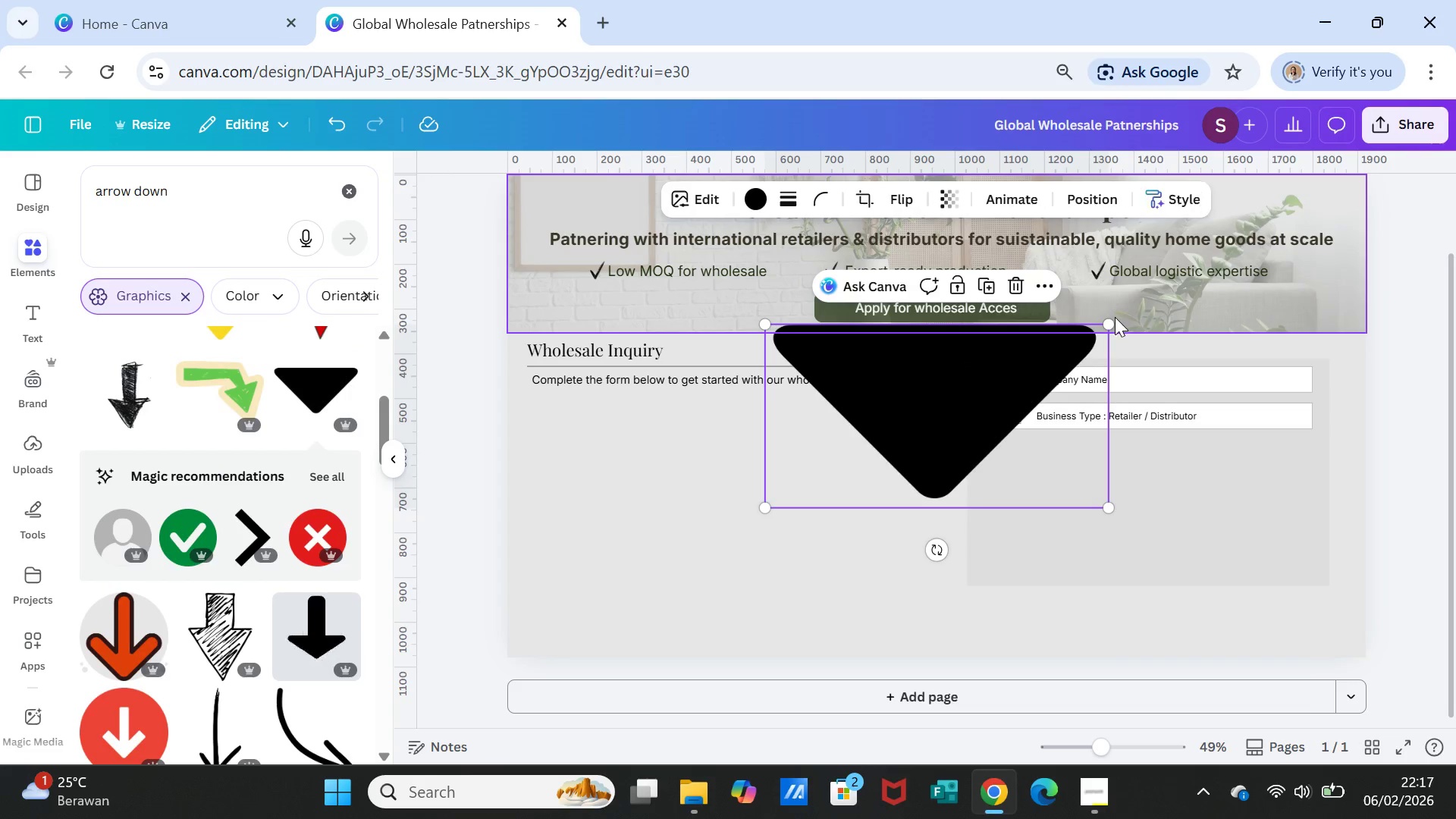 
left_click_drag(start_coordinate=[1109, 327], to_coordinate=[789, 489])
 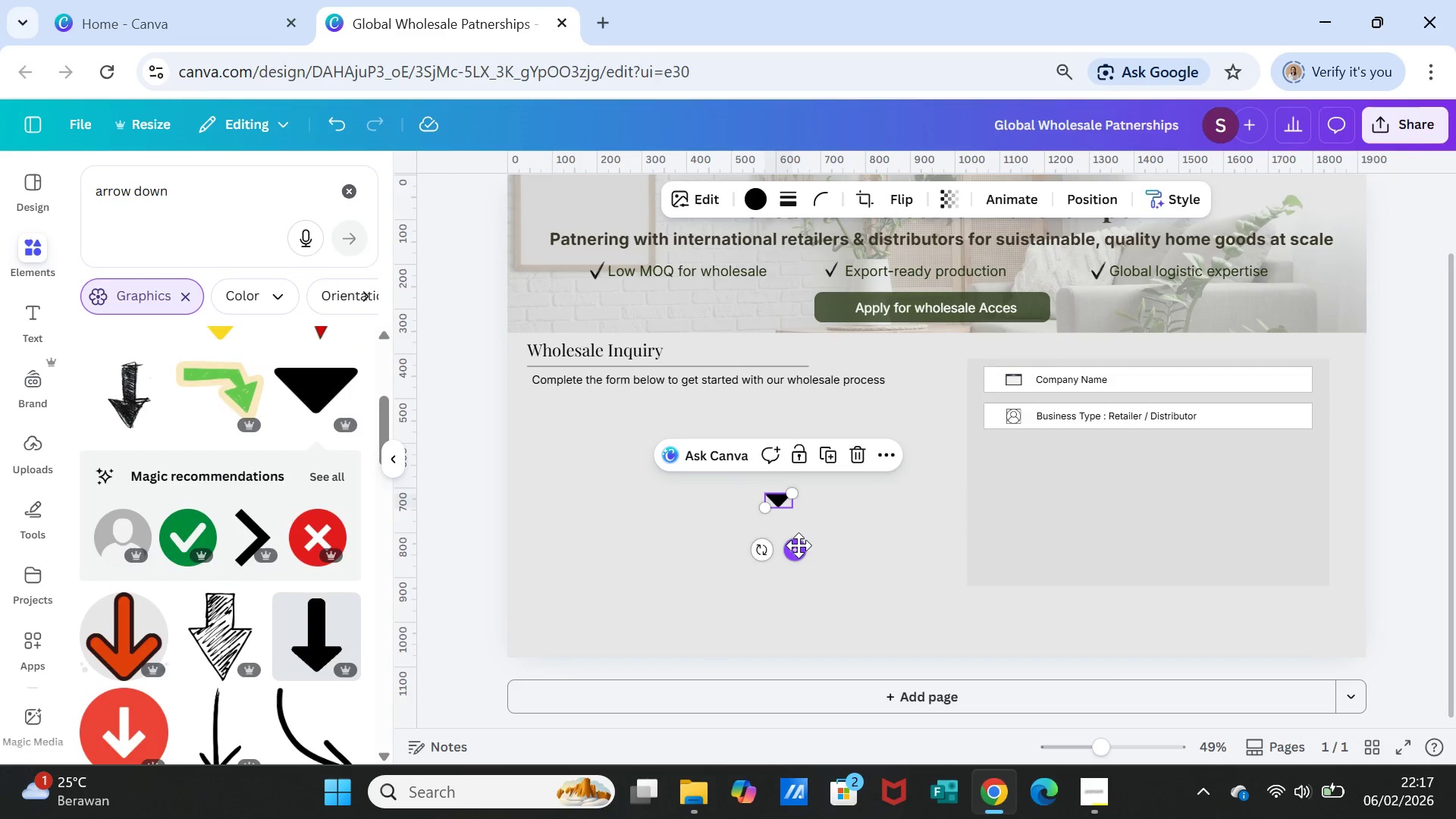 
left_click_drag(start_coordinate=[799, 545], to_coordinate=[1304, 460])
 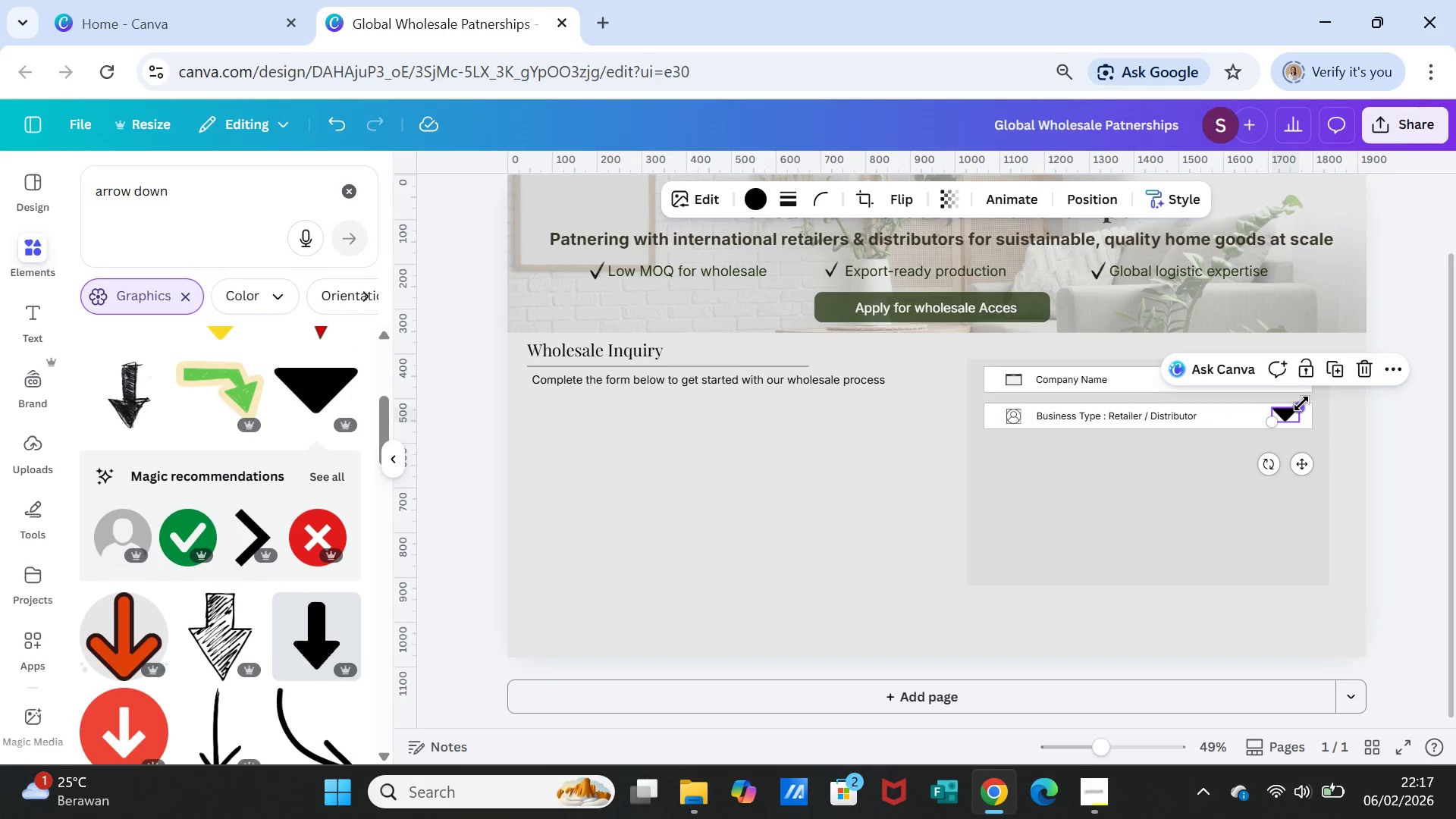 
left_click_drag(start_coordinate=[1301, 404], to_coordinate=[1300, 410])
 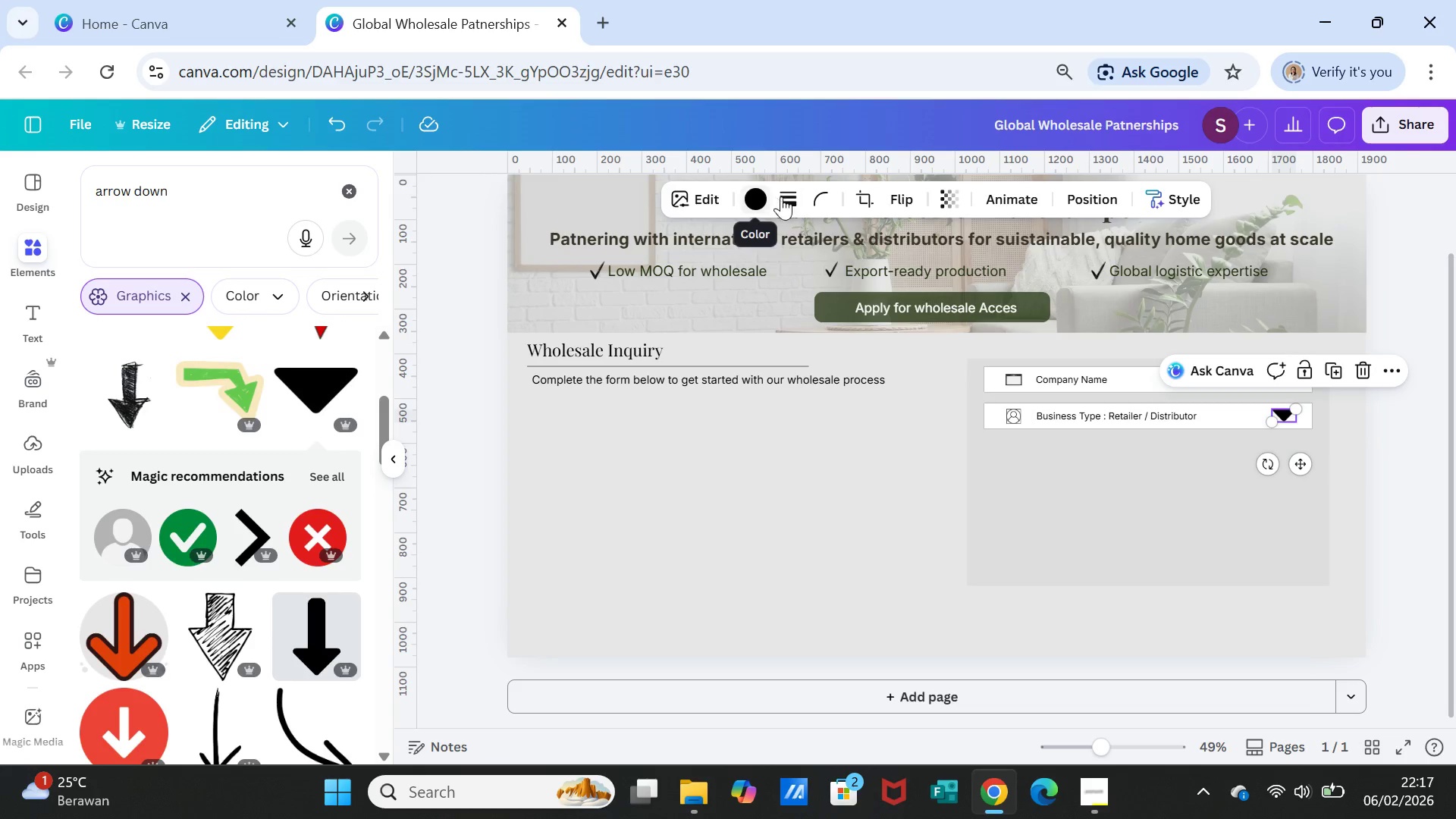 
left_click([788, 194])
 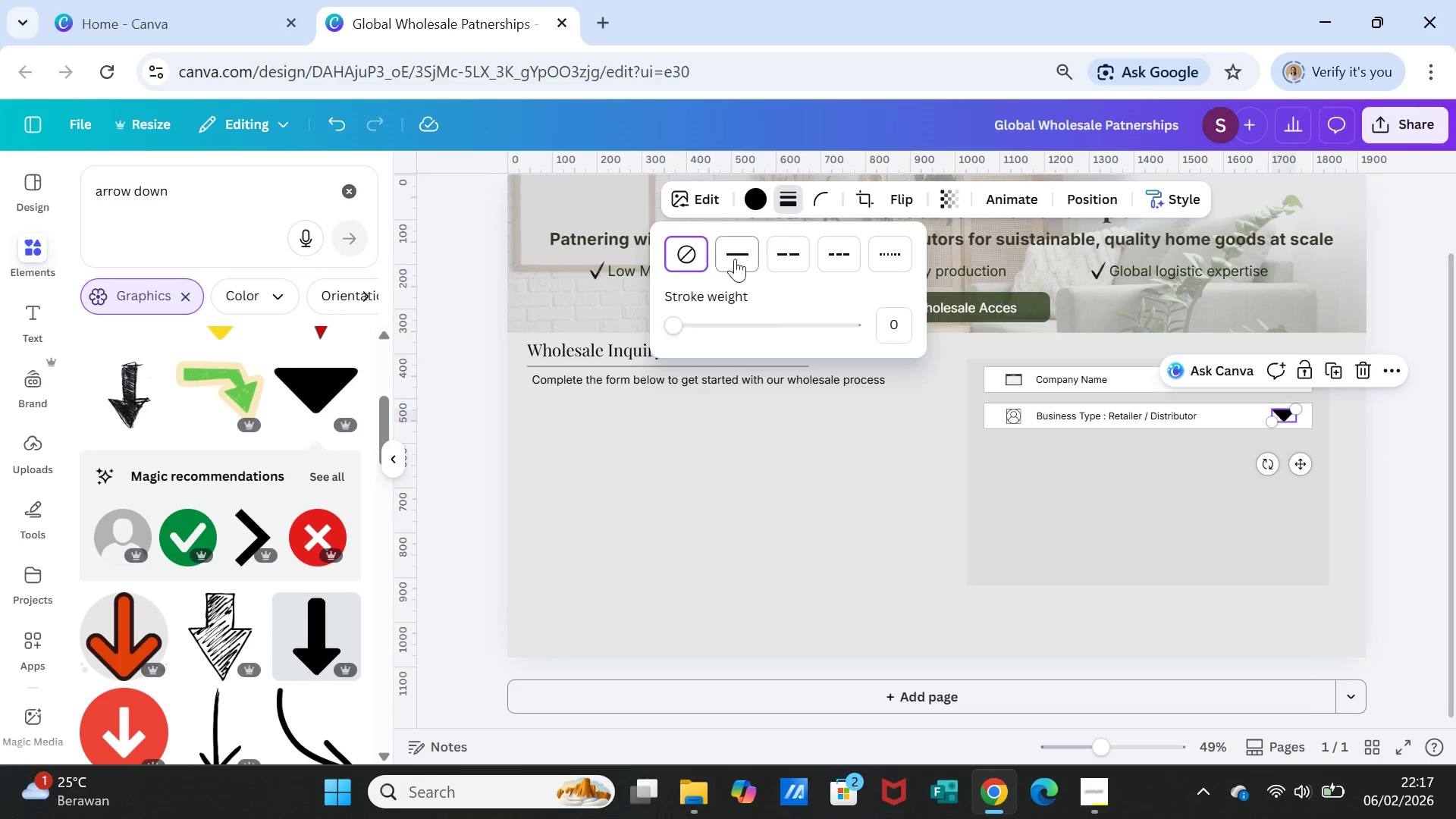 
left_click([744, 248])
 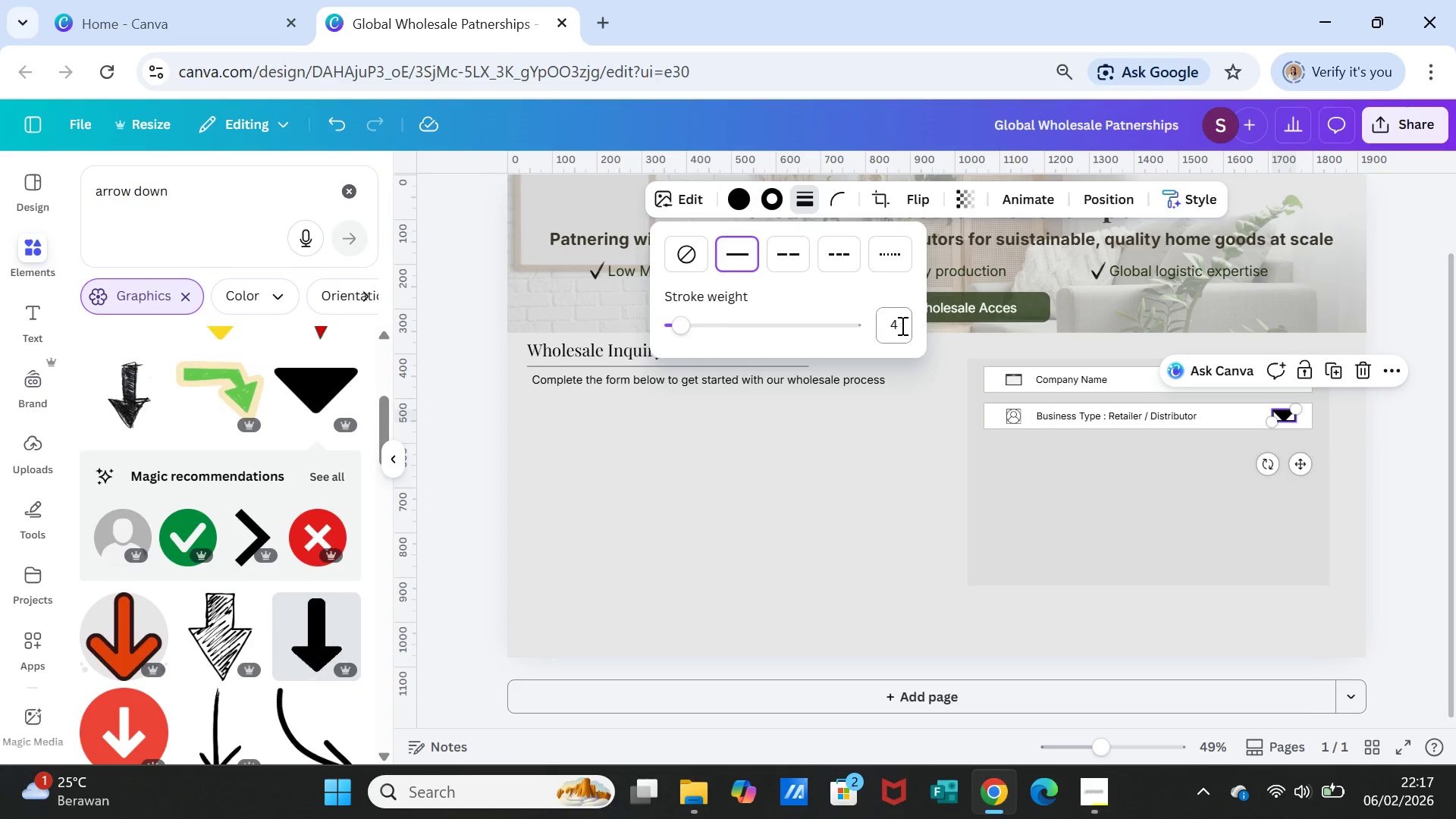 
left_click([901, 325])
 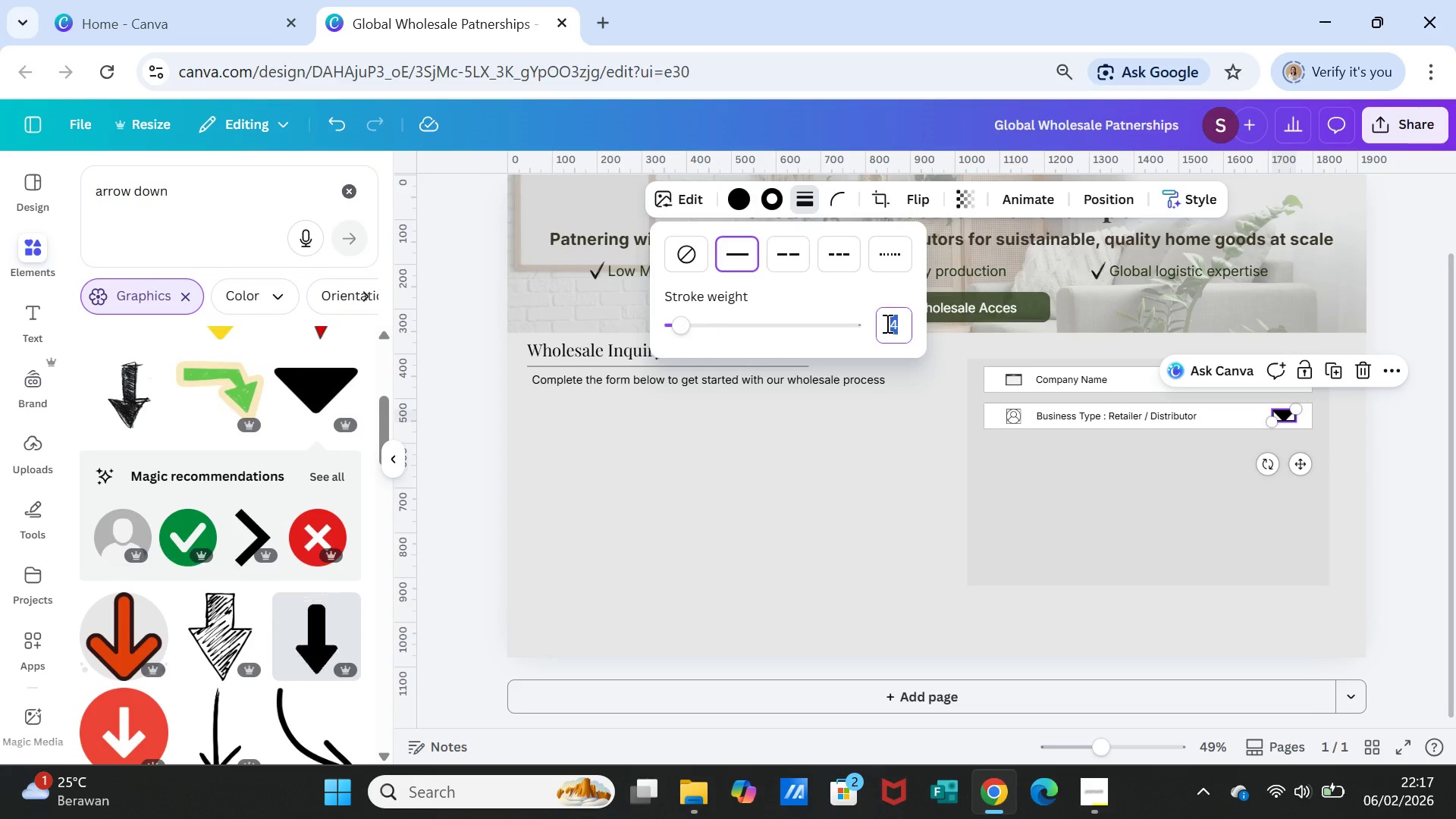 
key(1)
 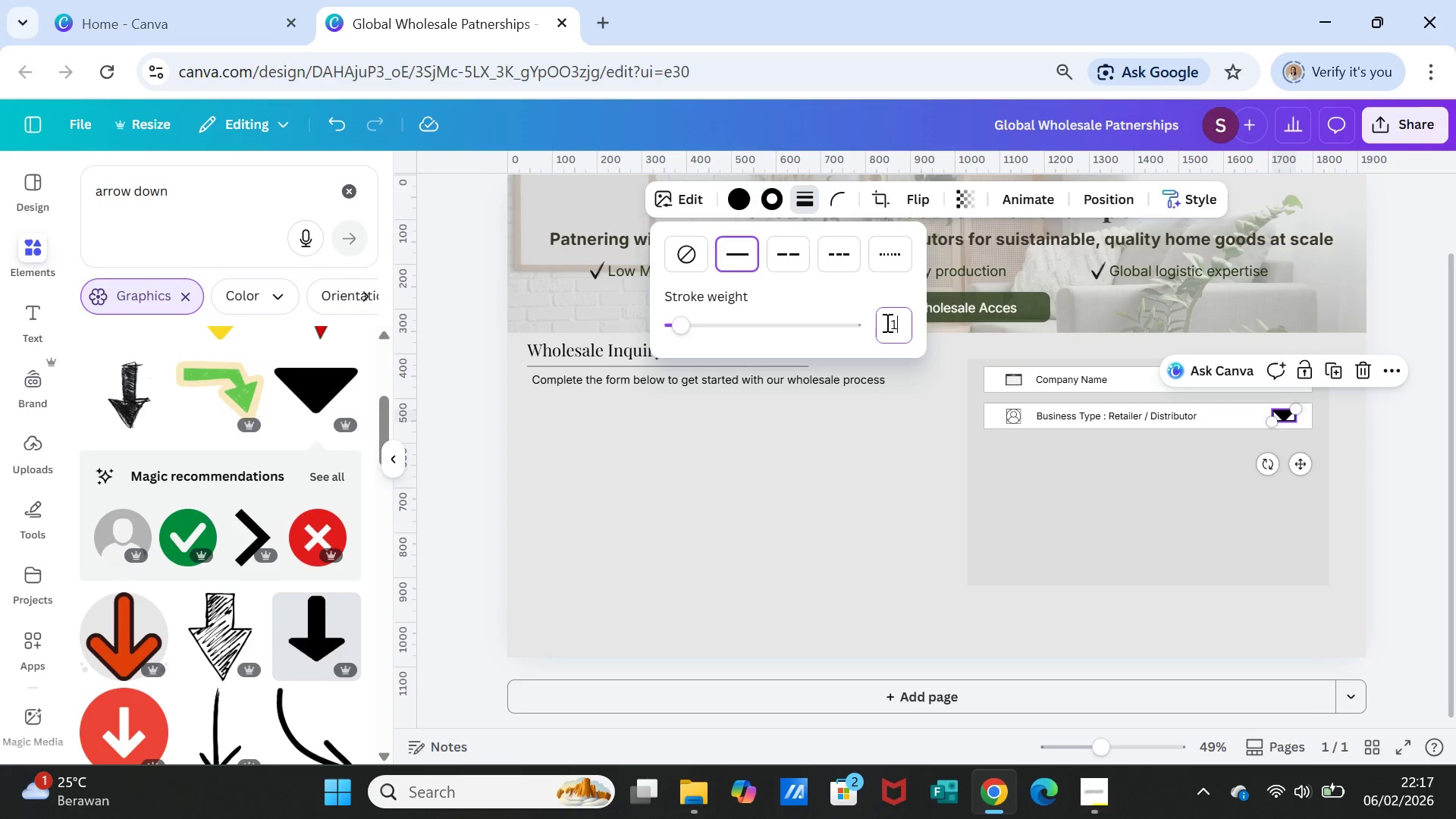 
key(Enter)
 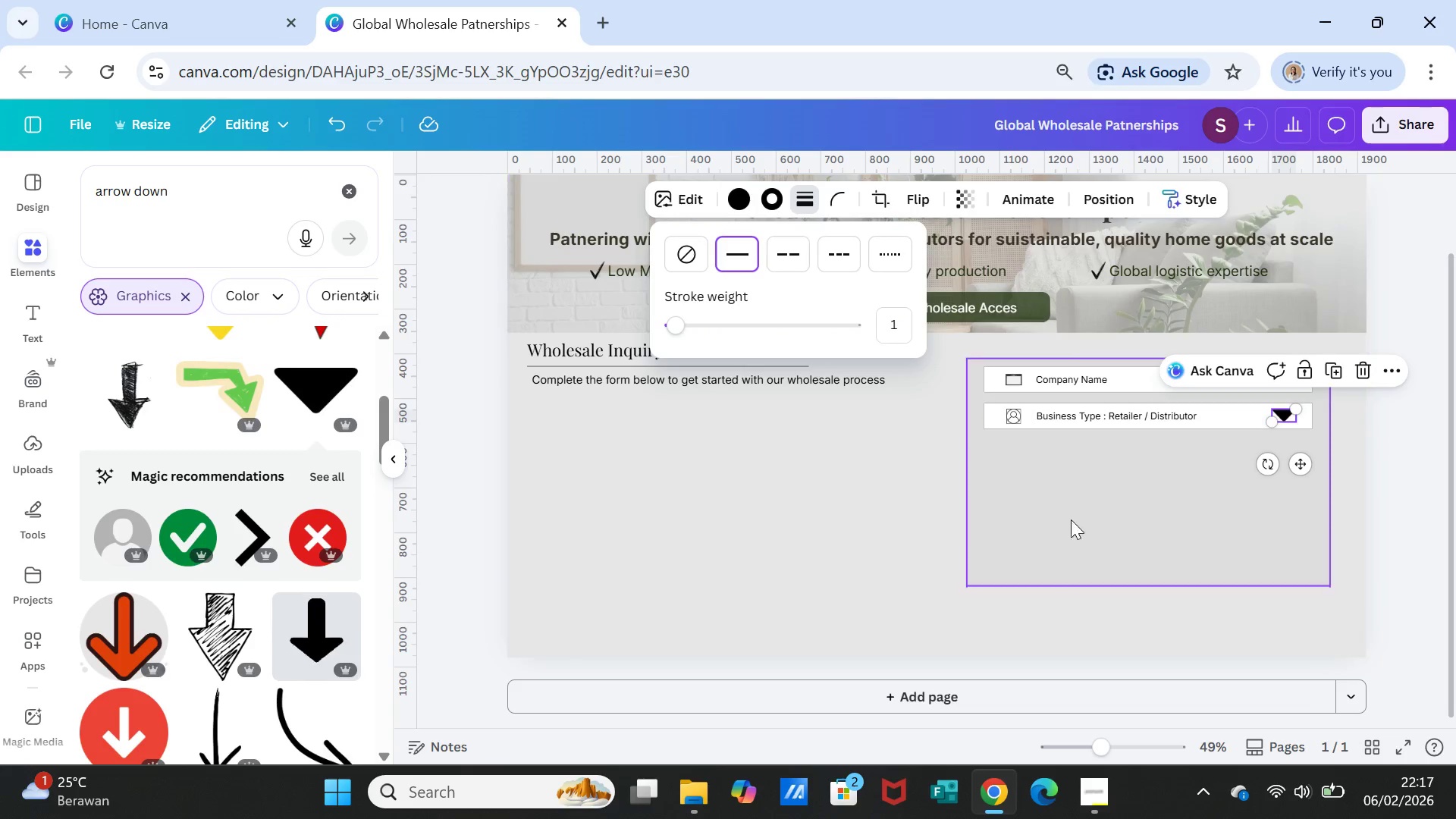 
left_click([1101, 525])
 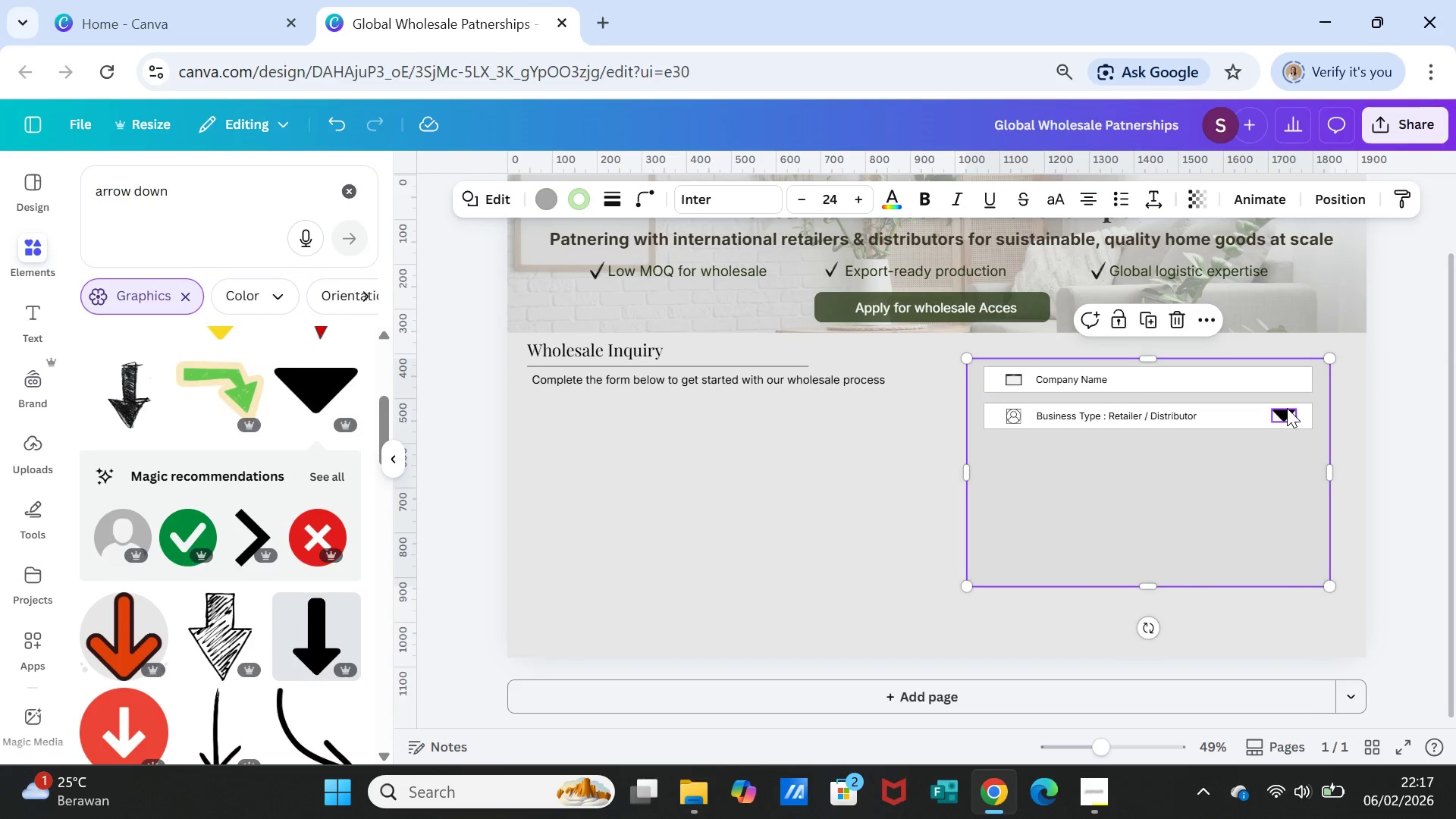 
left_click([1287, 411])
 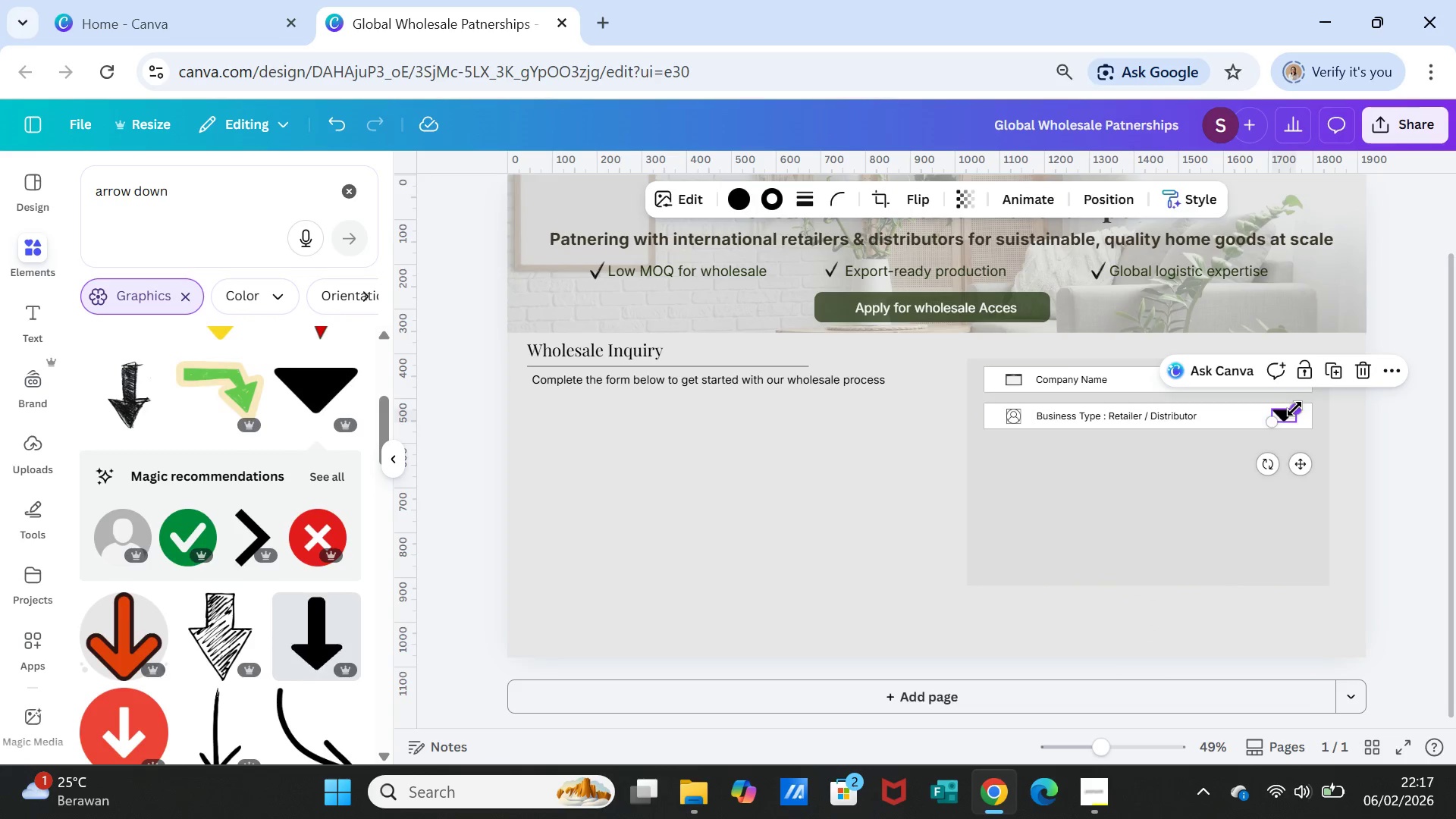 
left_click_drag(start_coordinate=[1294, 409], to_coordinate=[1287, 418])
 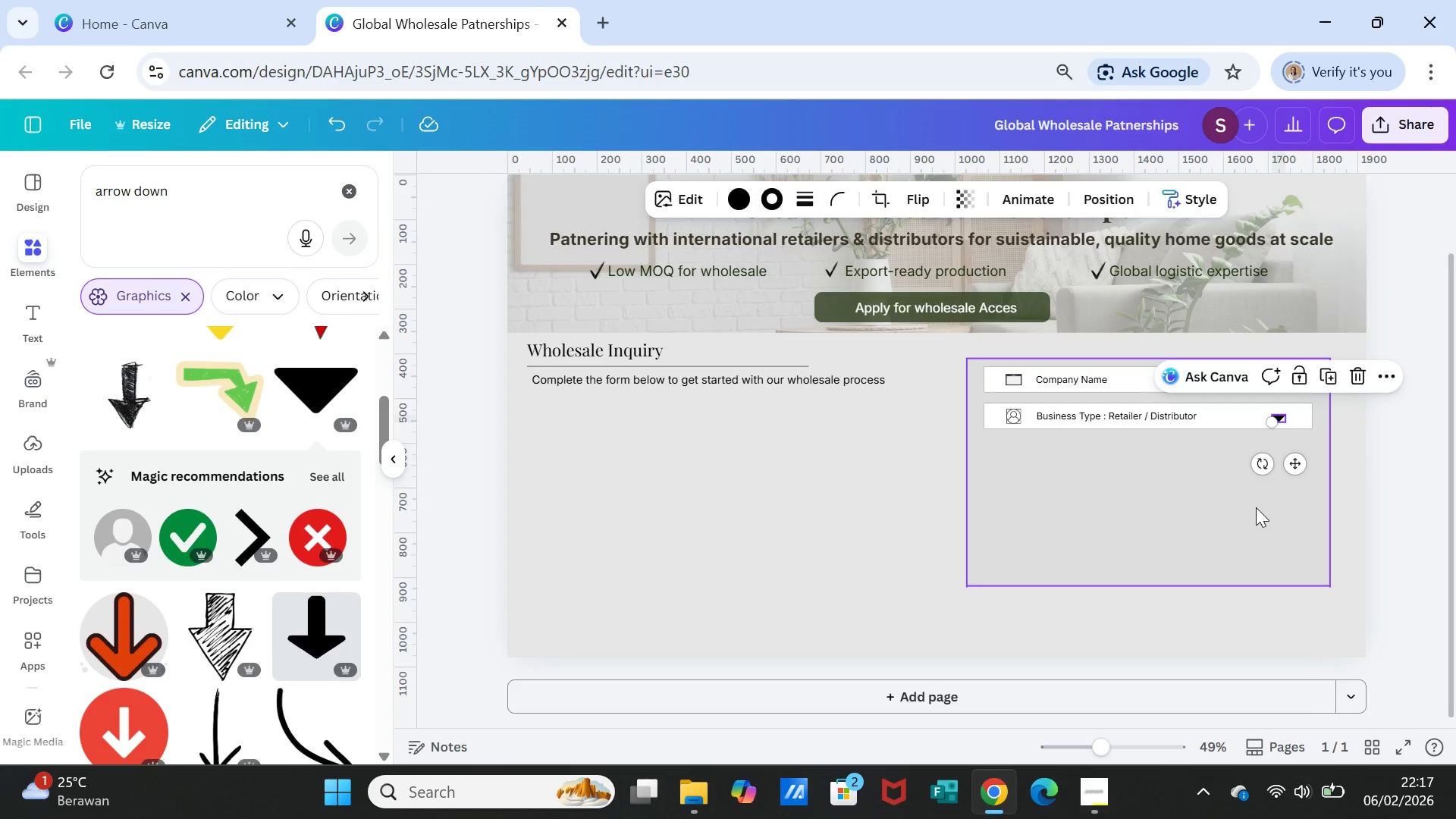 
left_click([1256, 507])
 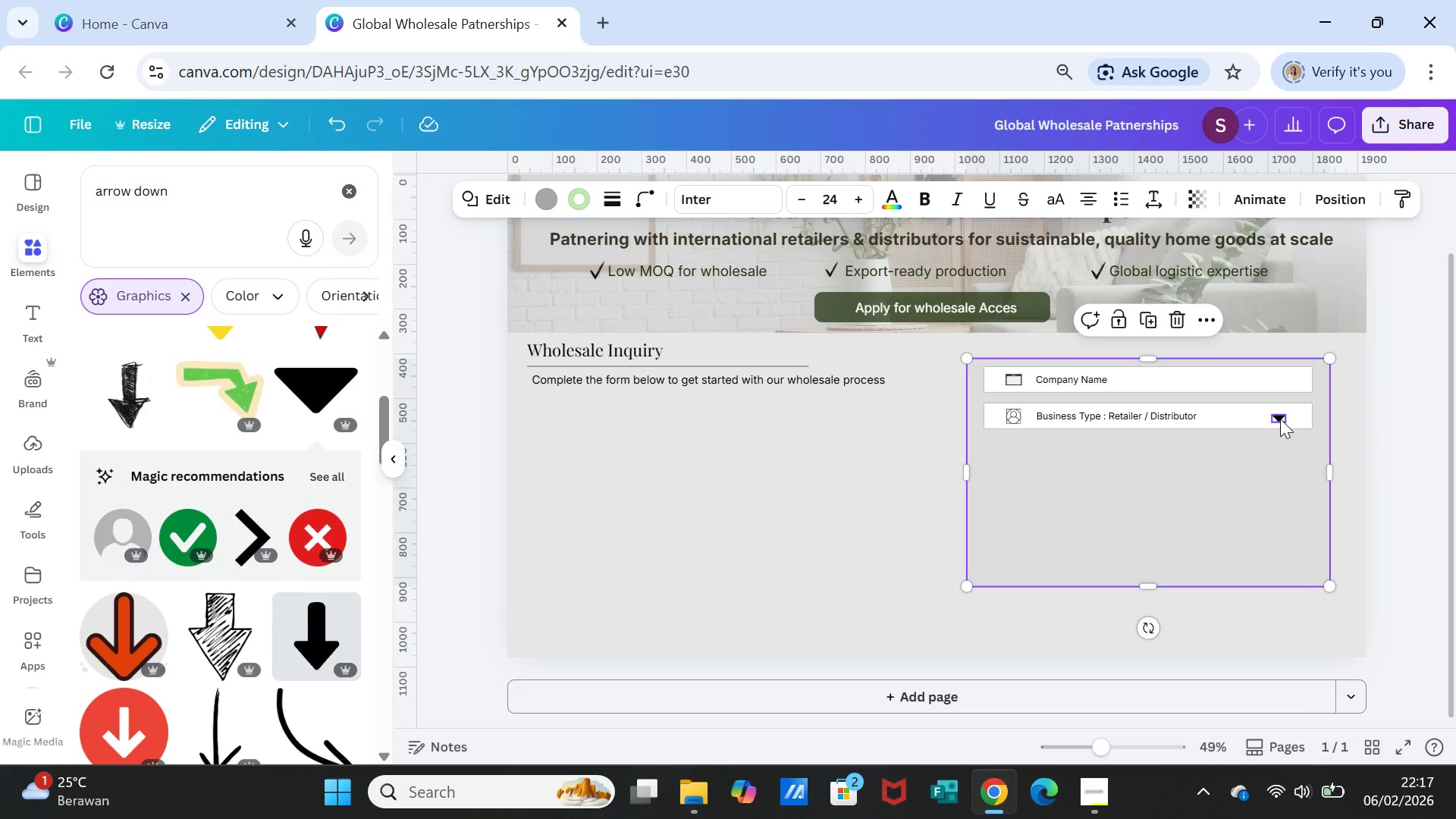 
left_click([1280, 419])
 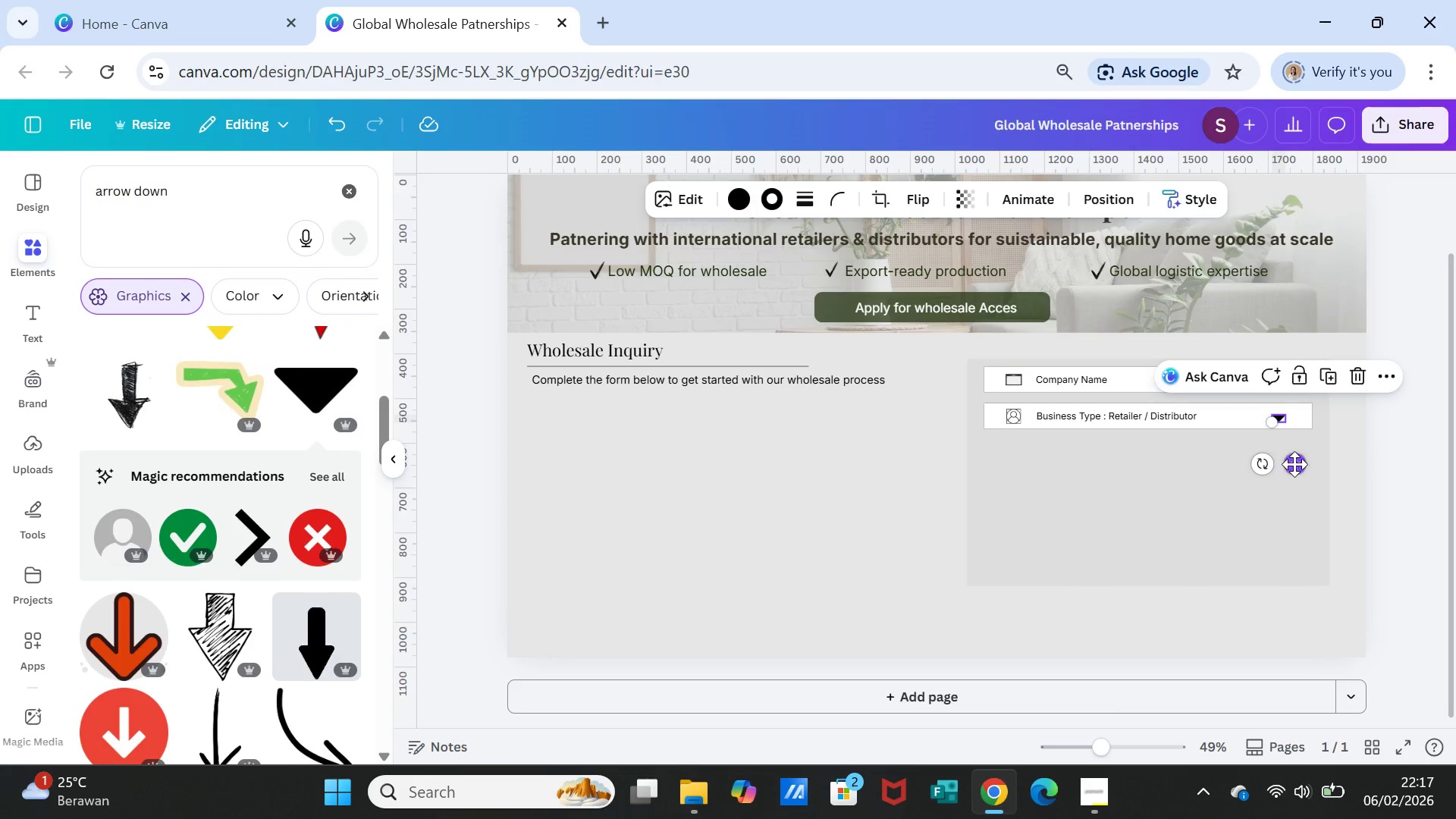 
left_click_drag(start_coordinate=[1294, 463], to_coordinate=[1306, 460])
 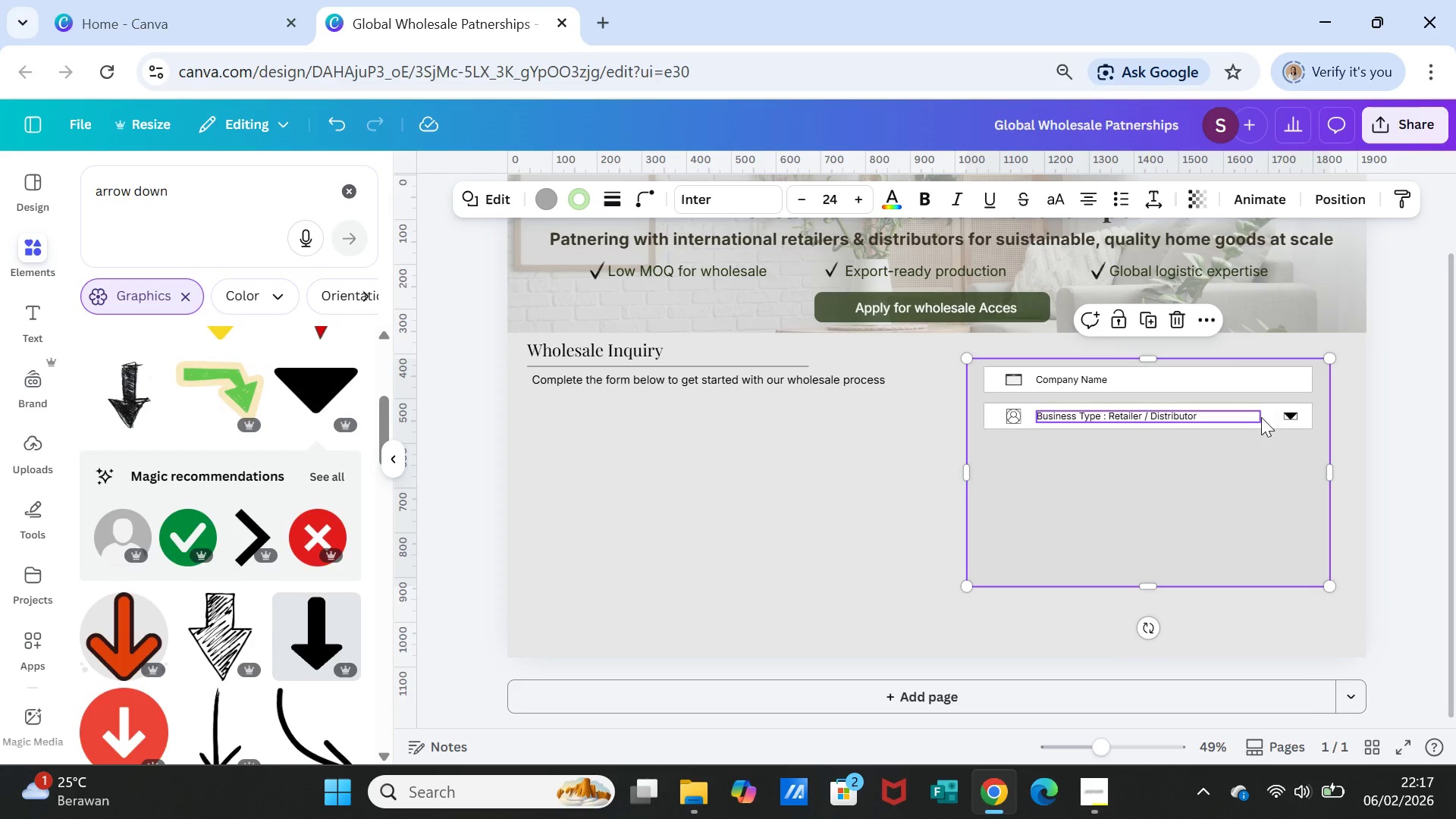 
left_click([1288, 416])
 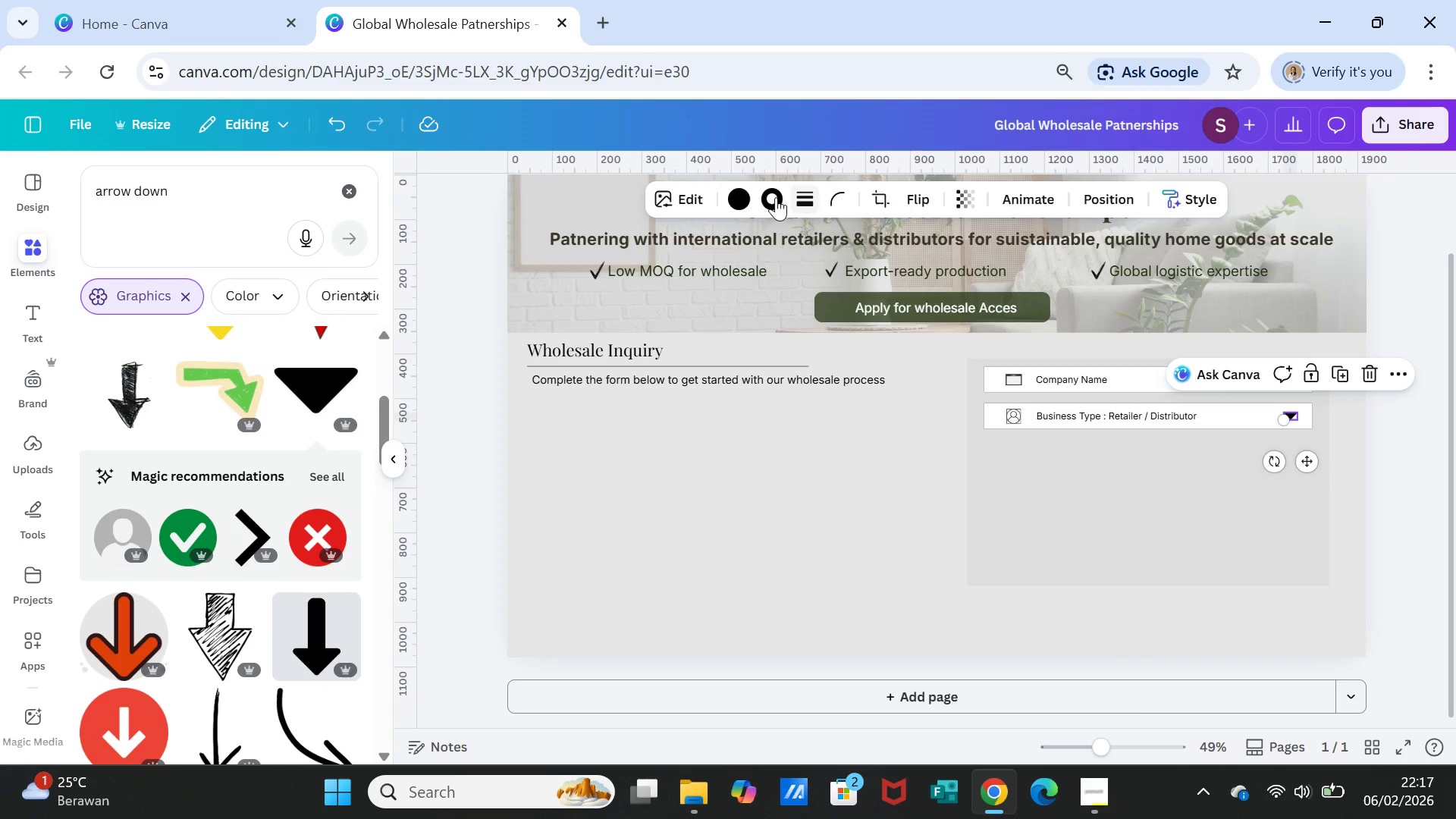 
left_click([799, 194])
 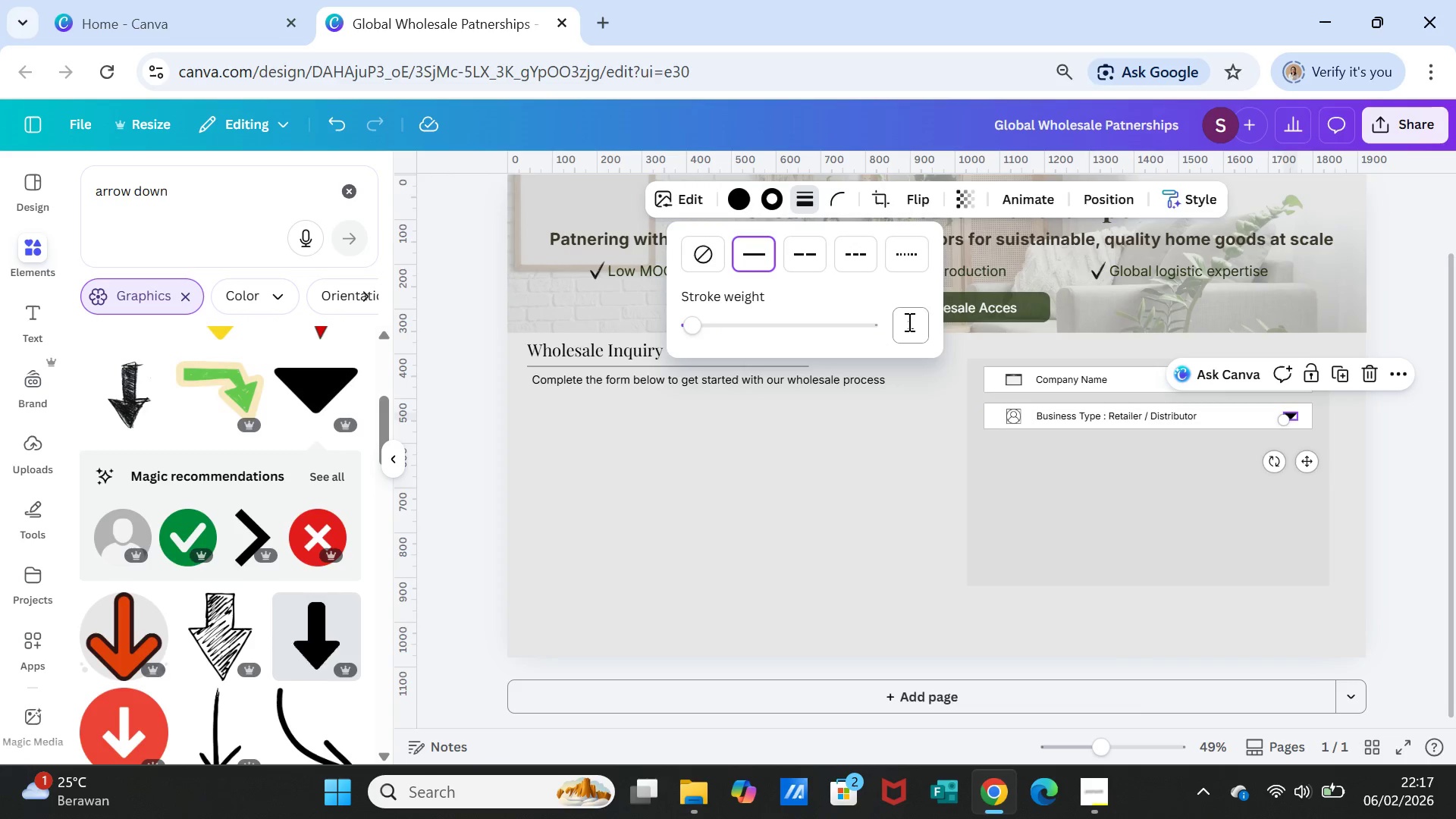 
left_click([908, 322])
 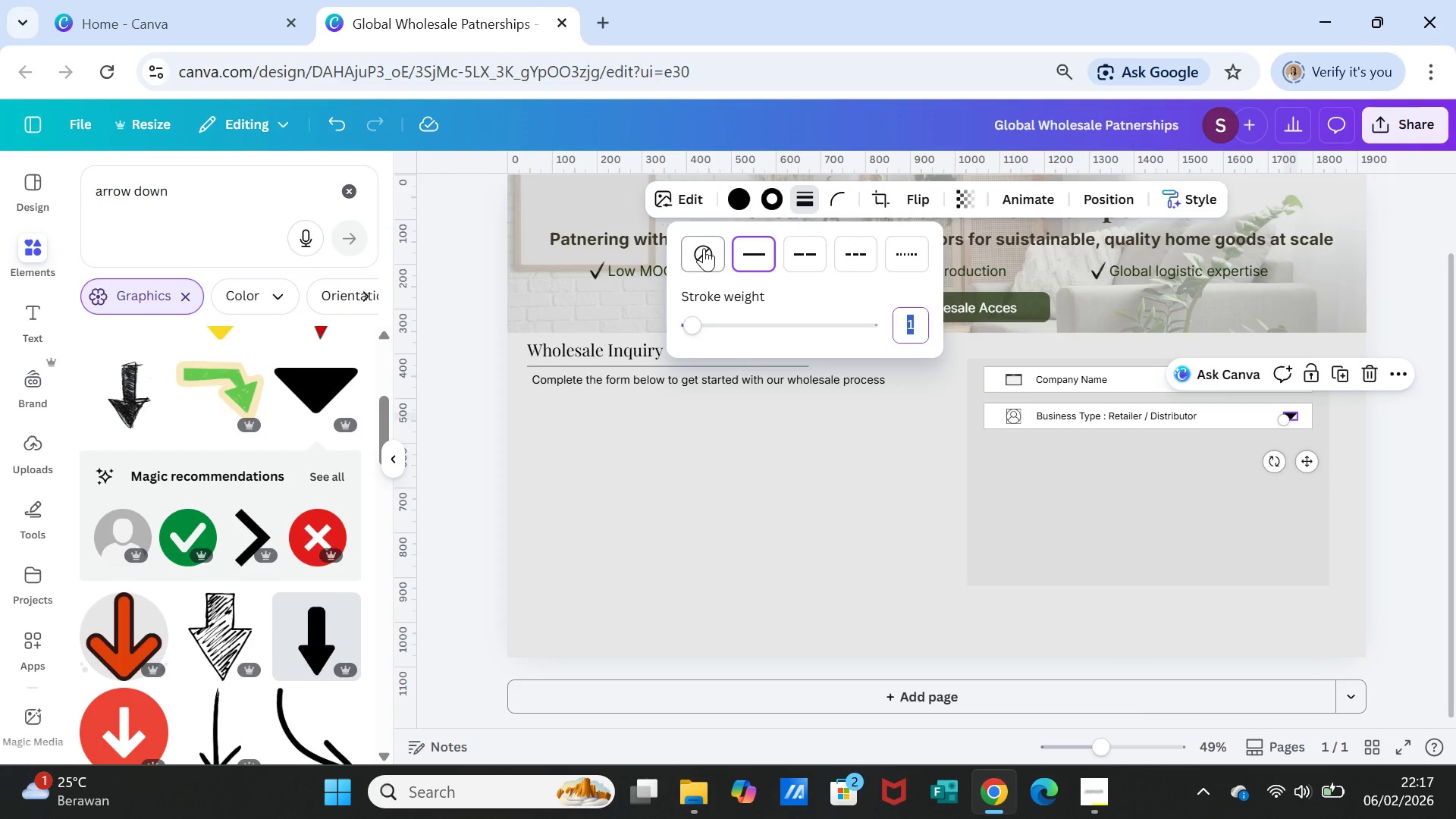 
left_click([707, 249])
 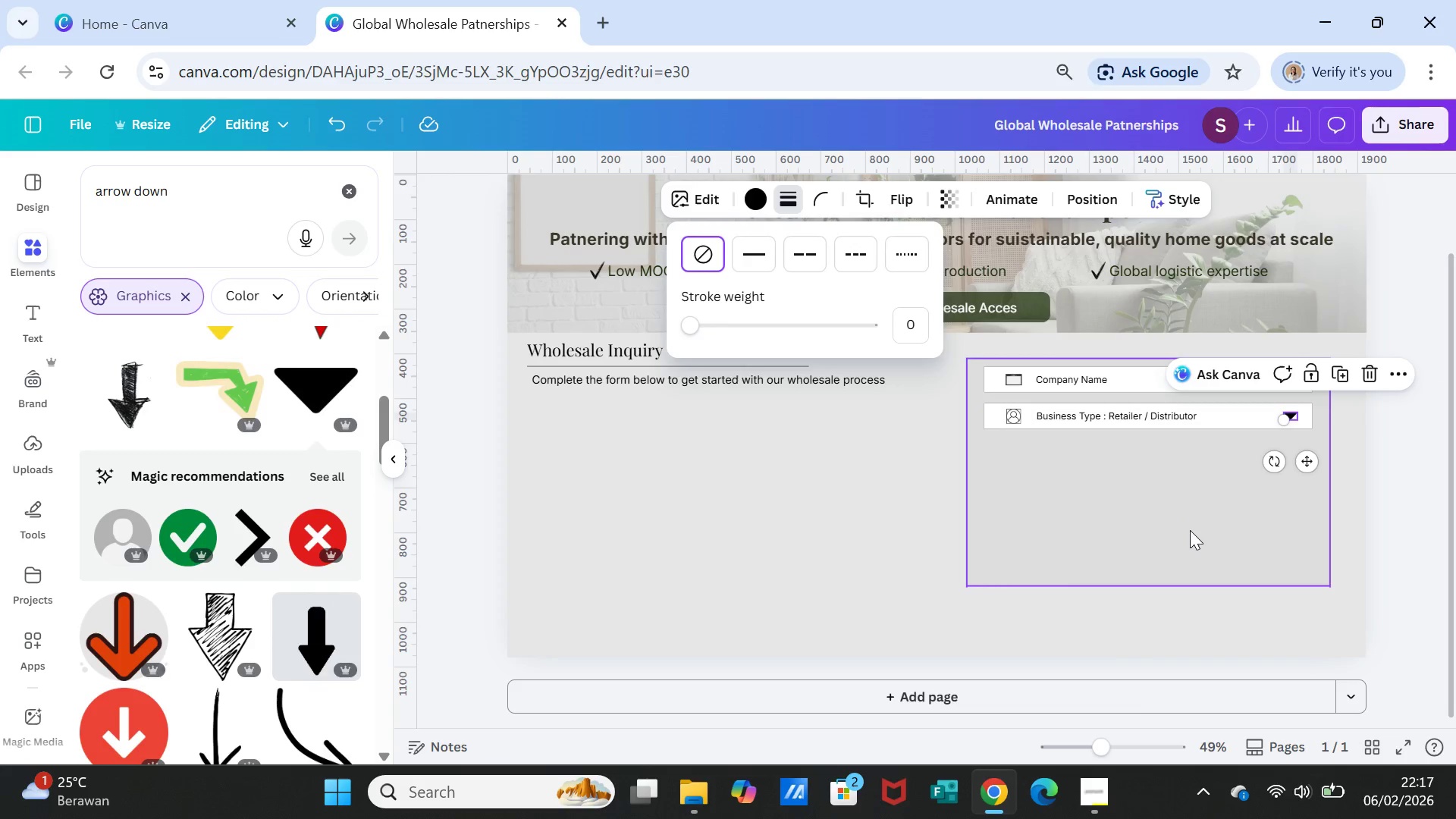 
left_click([1190, 530])
 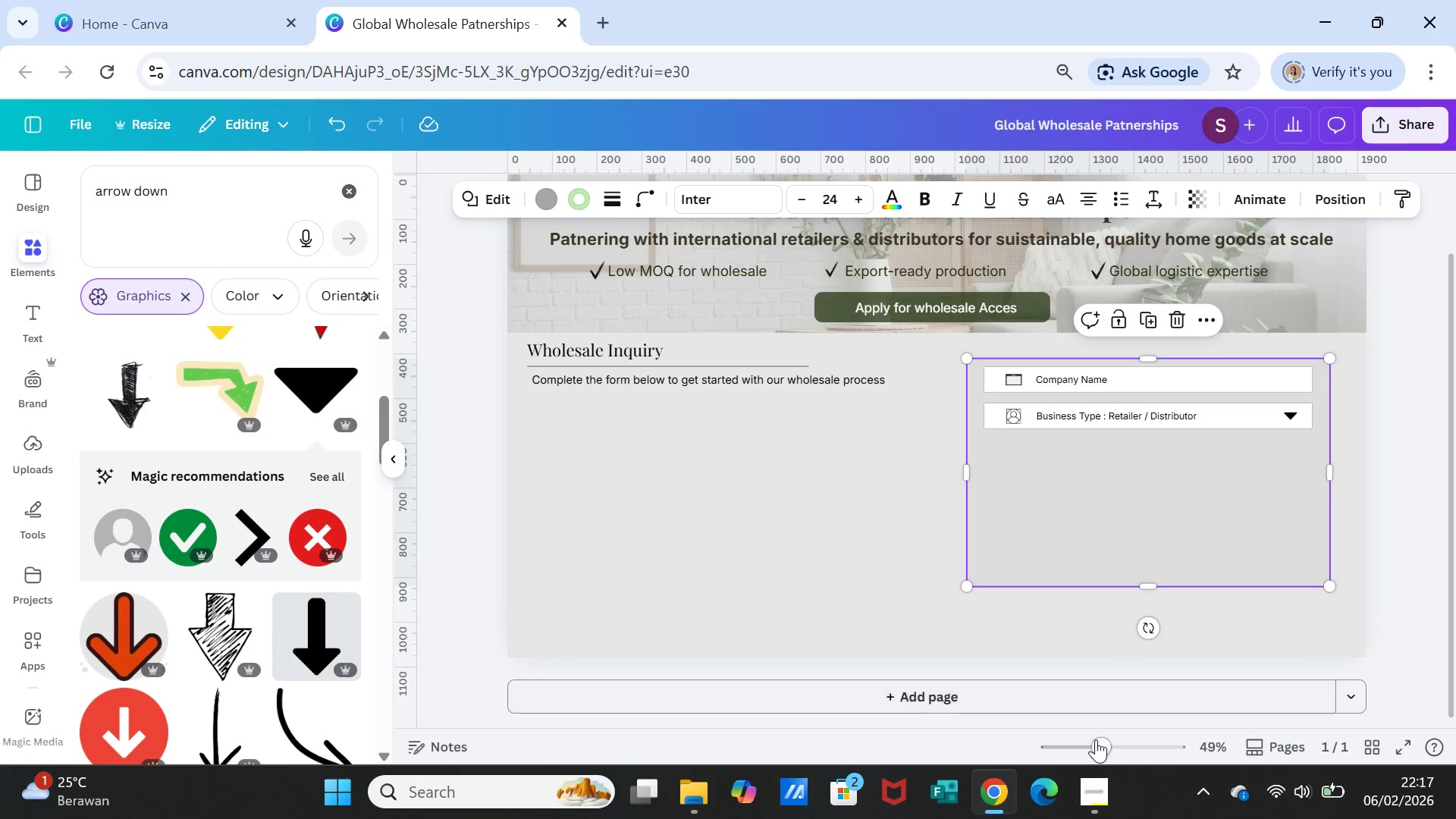 
left_click_drag(start_coordinate=[1094, 745], to_coordinate=[1112, 747])
 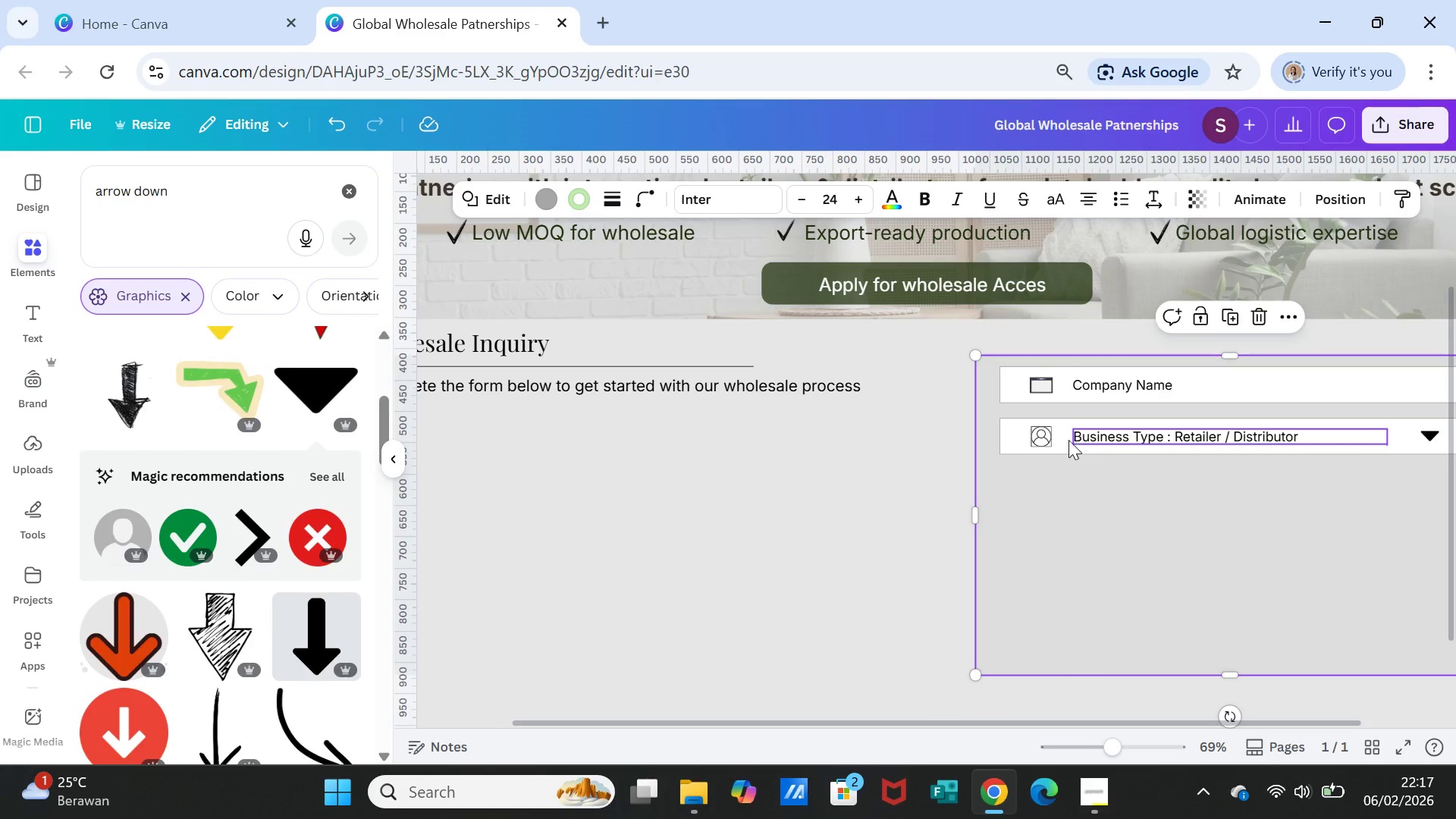 
left_click([1043, 434])
 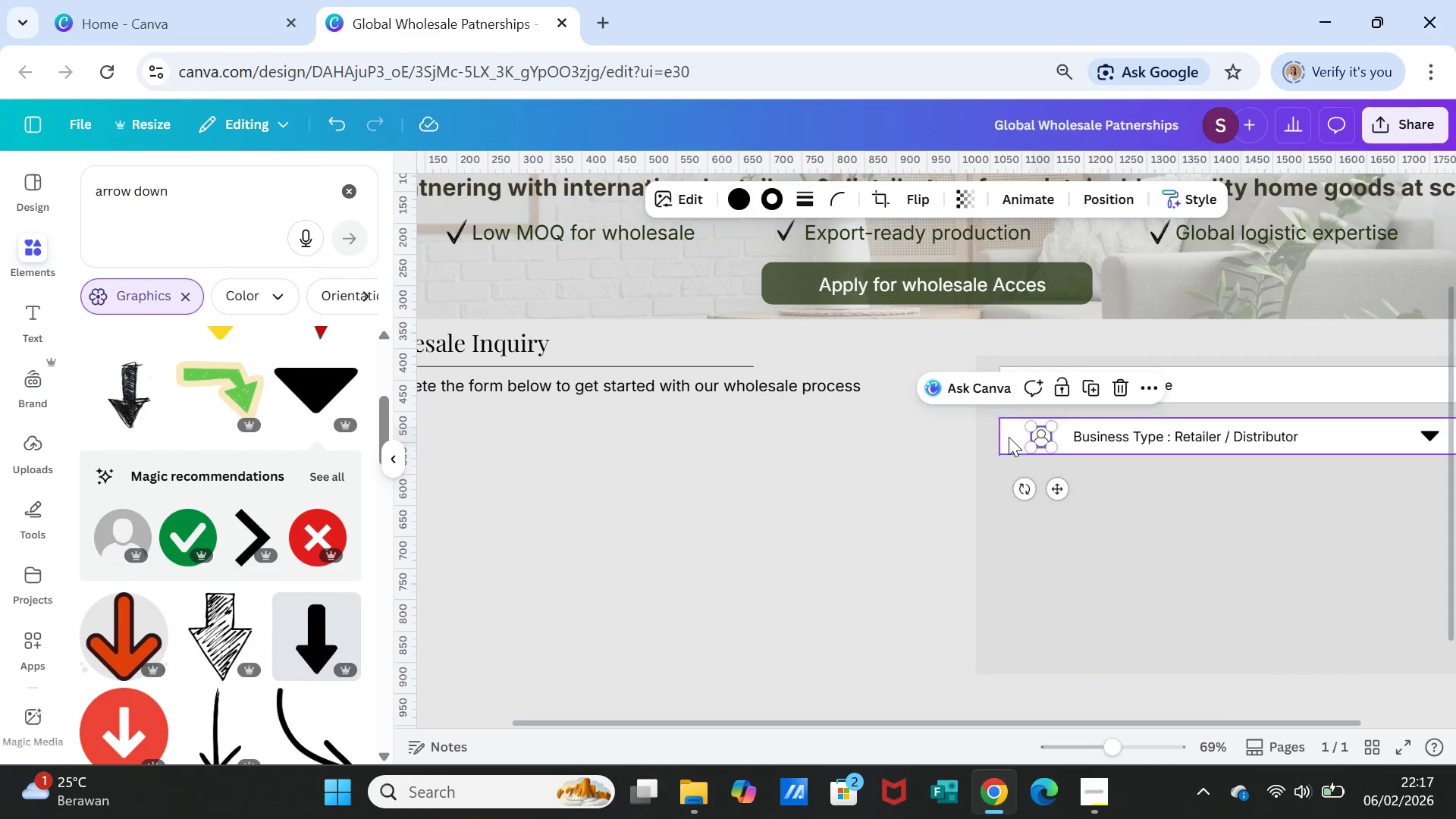 
hold_key(key=ShiftLeft, duration=0.56)
 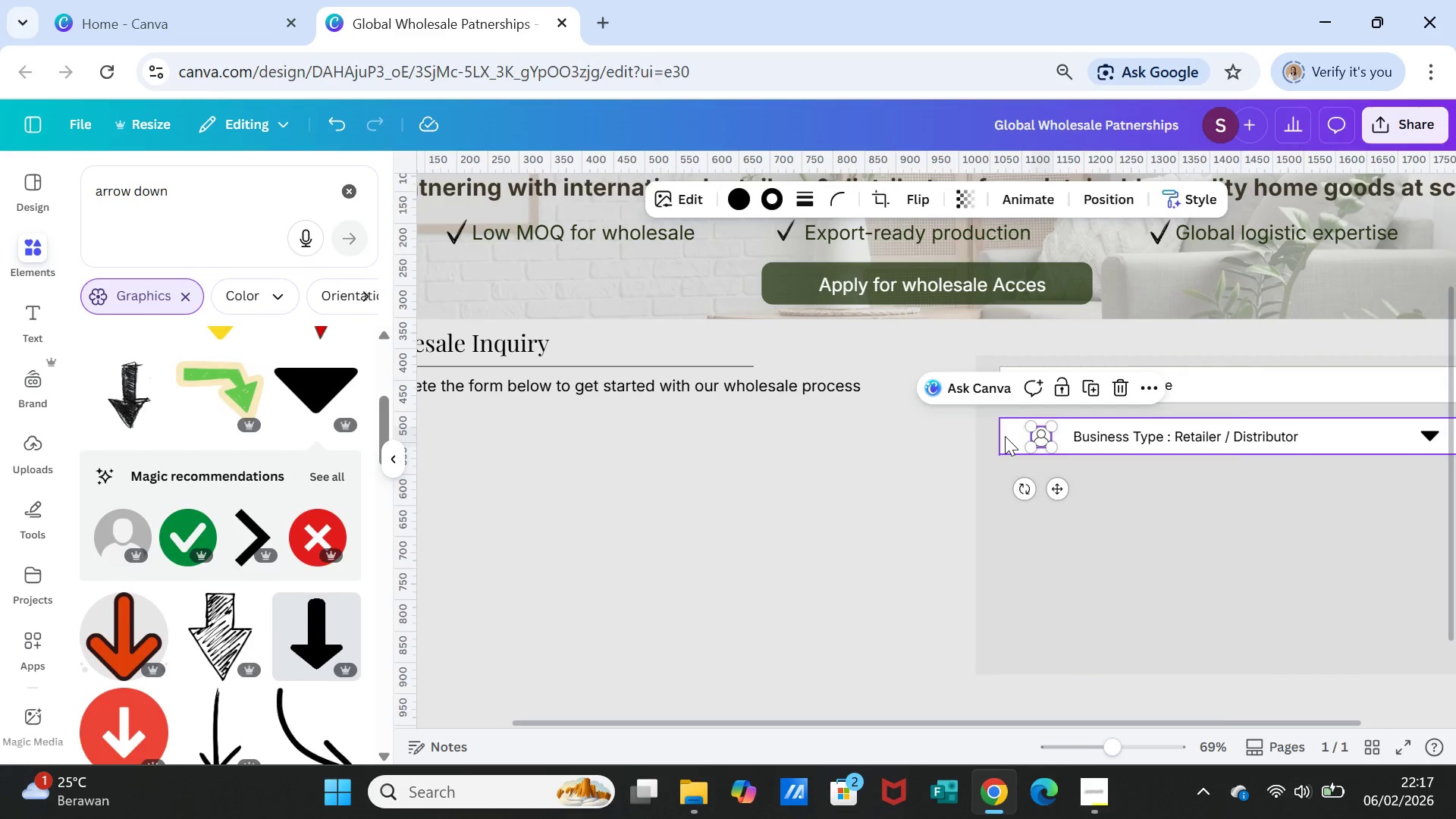 
left_click([1005, 436])
 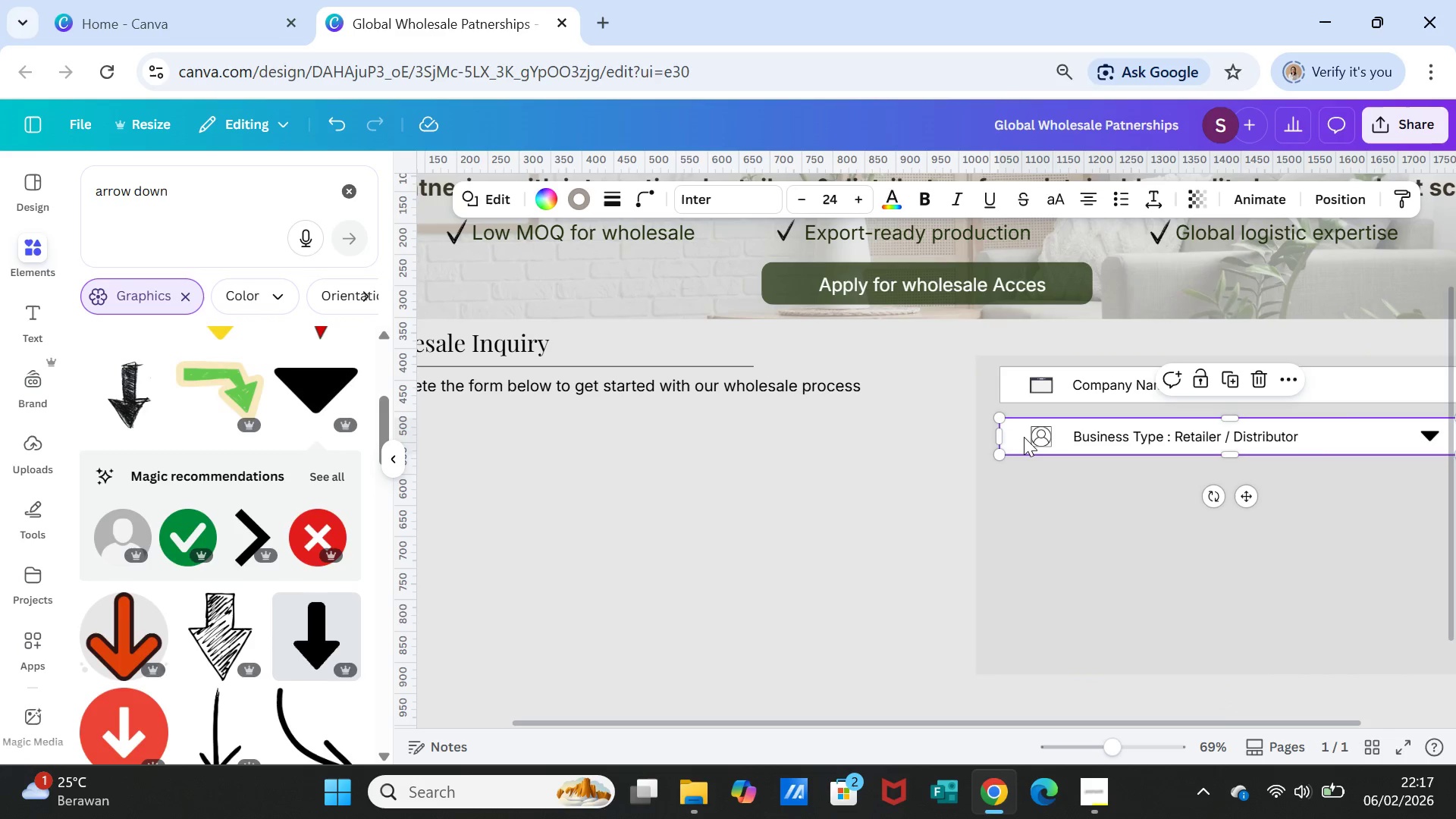 
hold_key(key=ShiftLeft, duration=3.3)
left_click([1043, 435])
 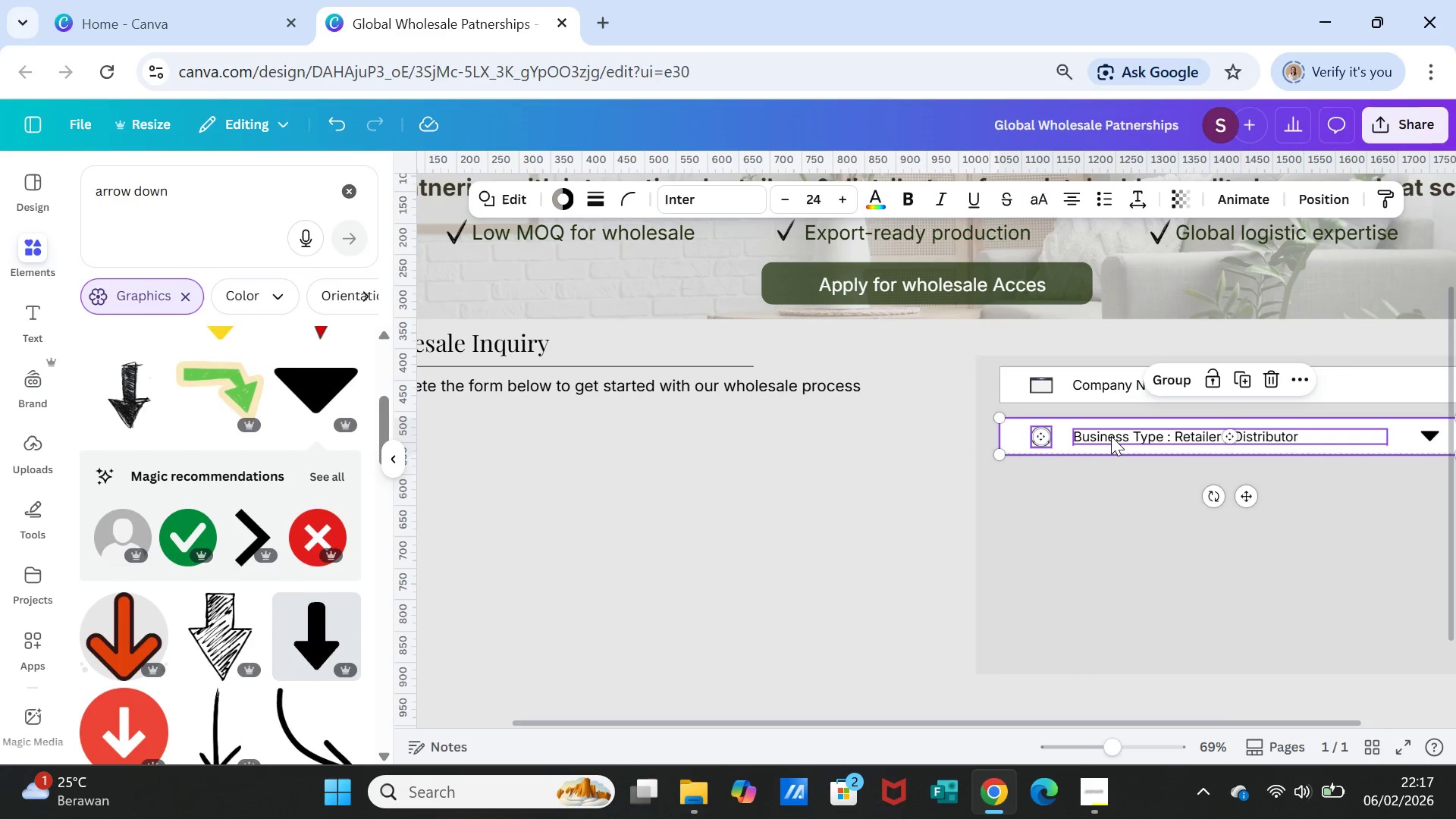 
left_click([1111, 436])
 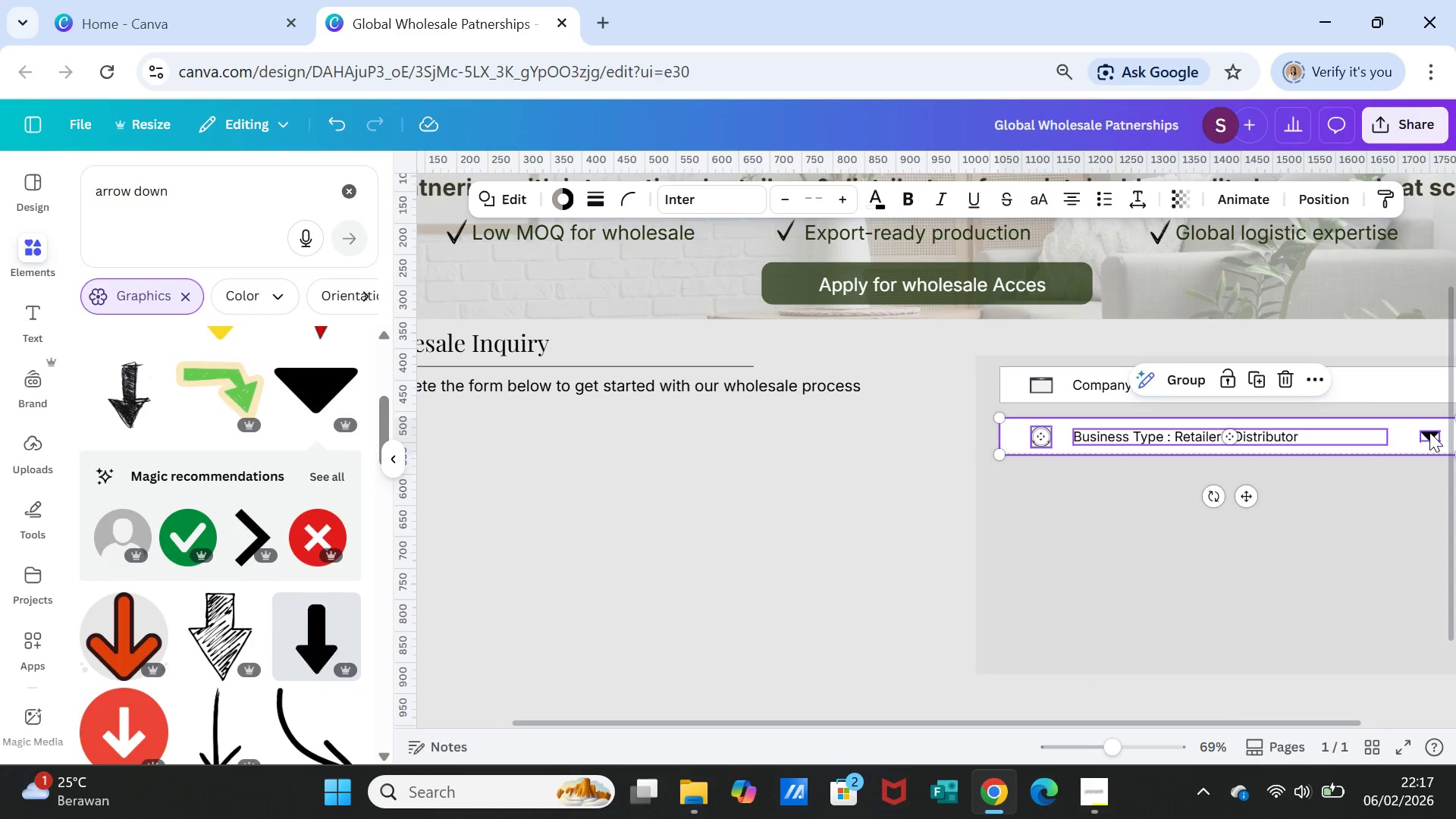 
left_click([1428, 432])
 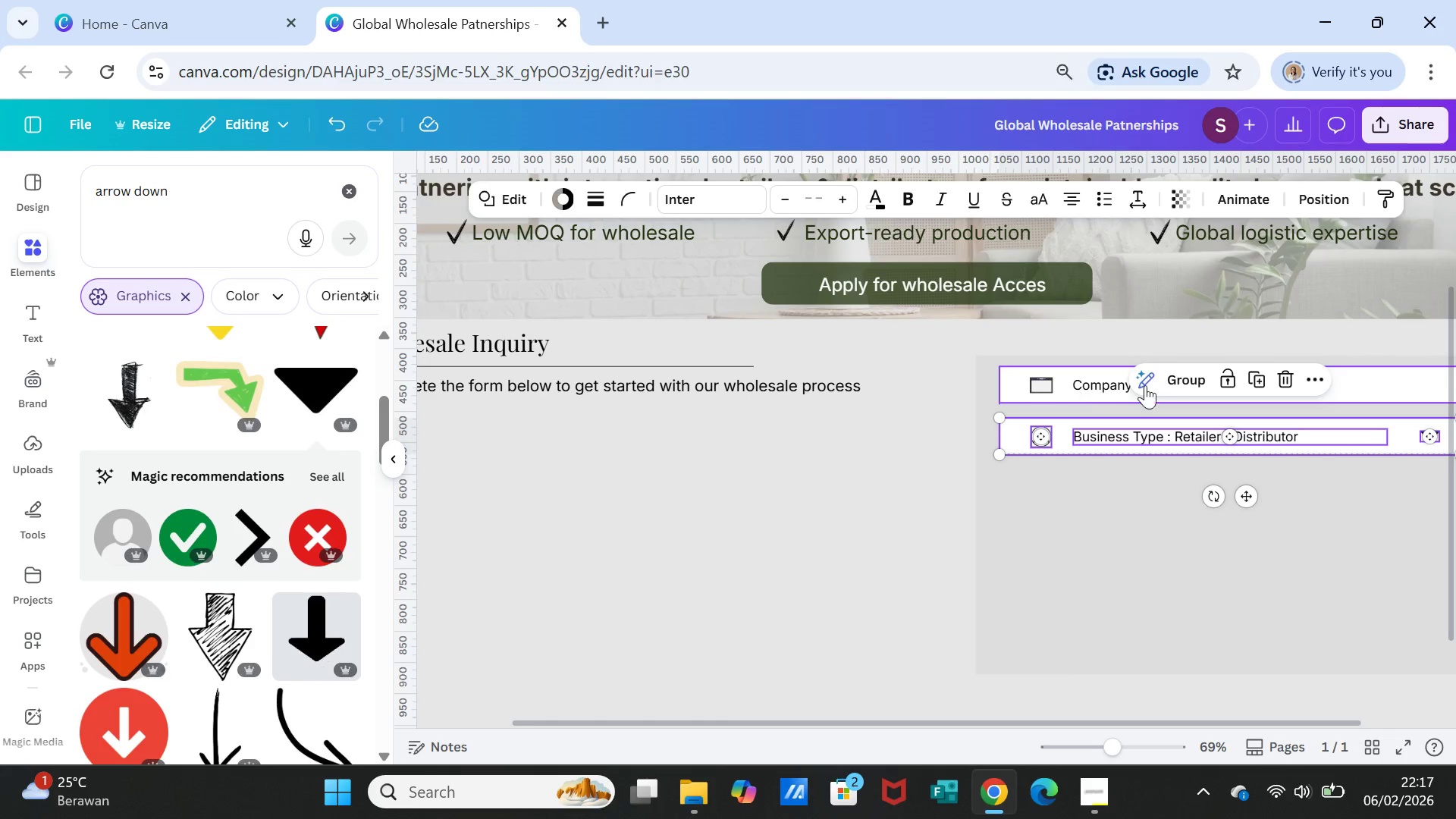 
left_click([1178, 381])
 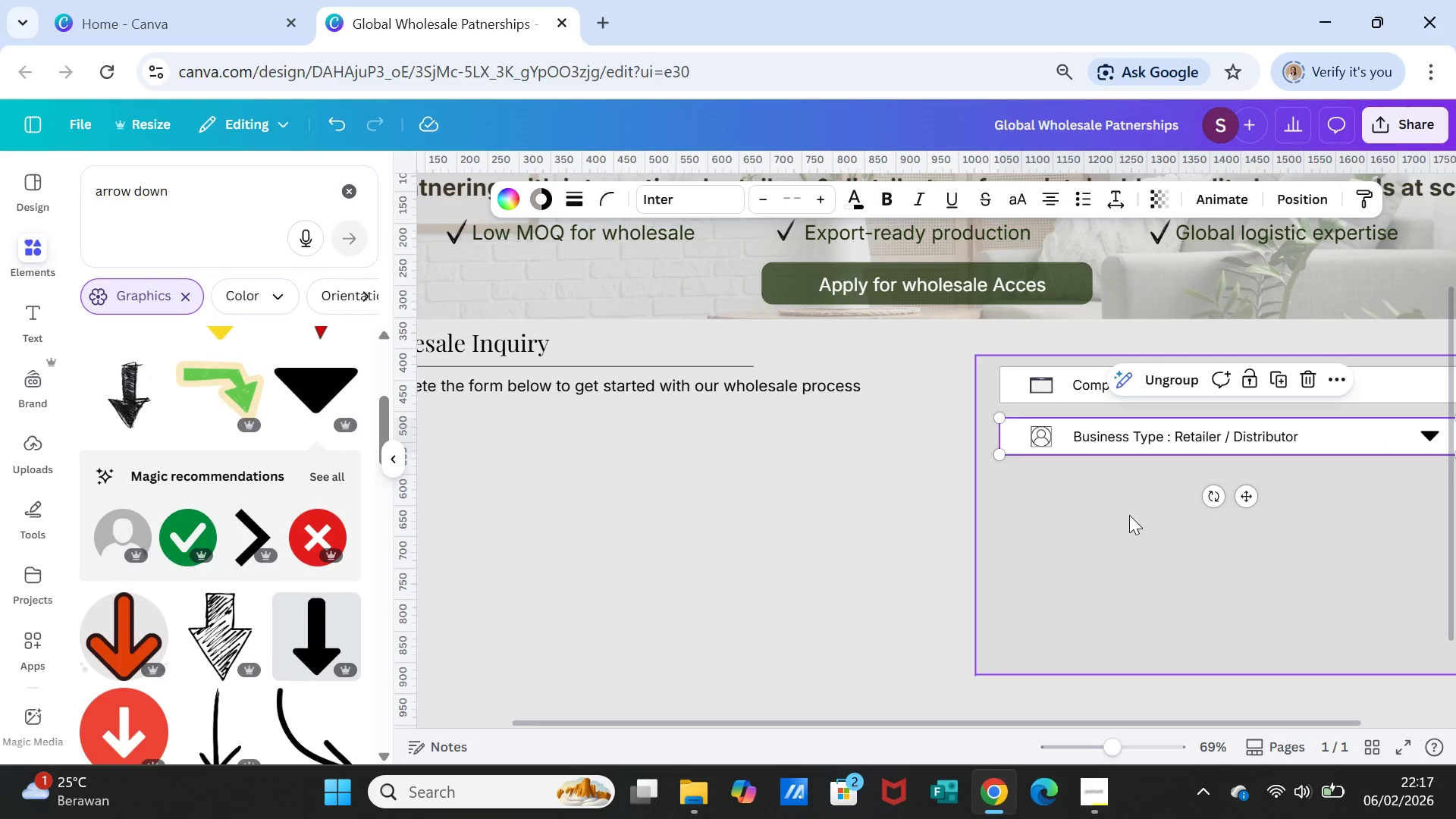 
left_click([1129, 515])
 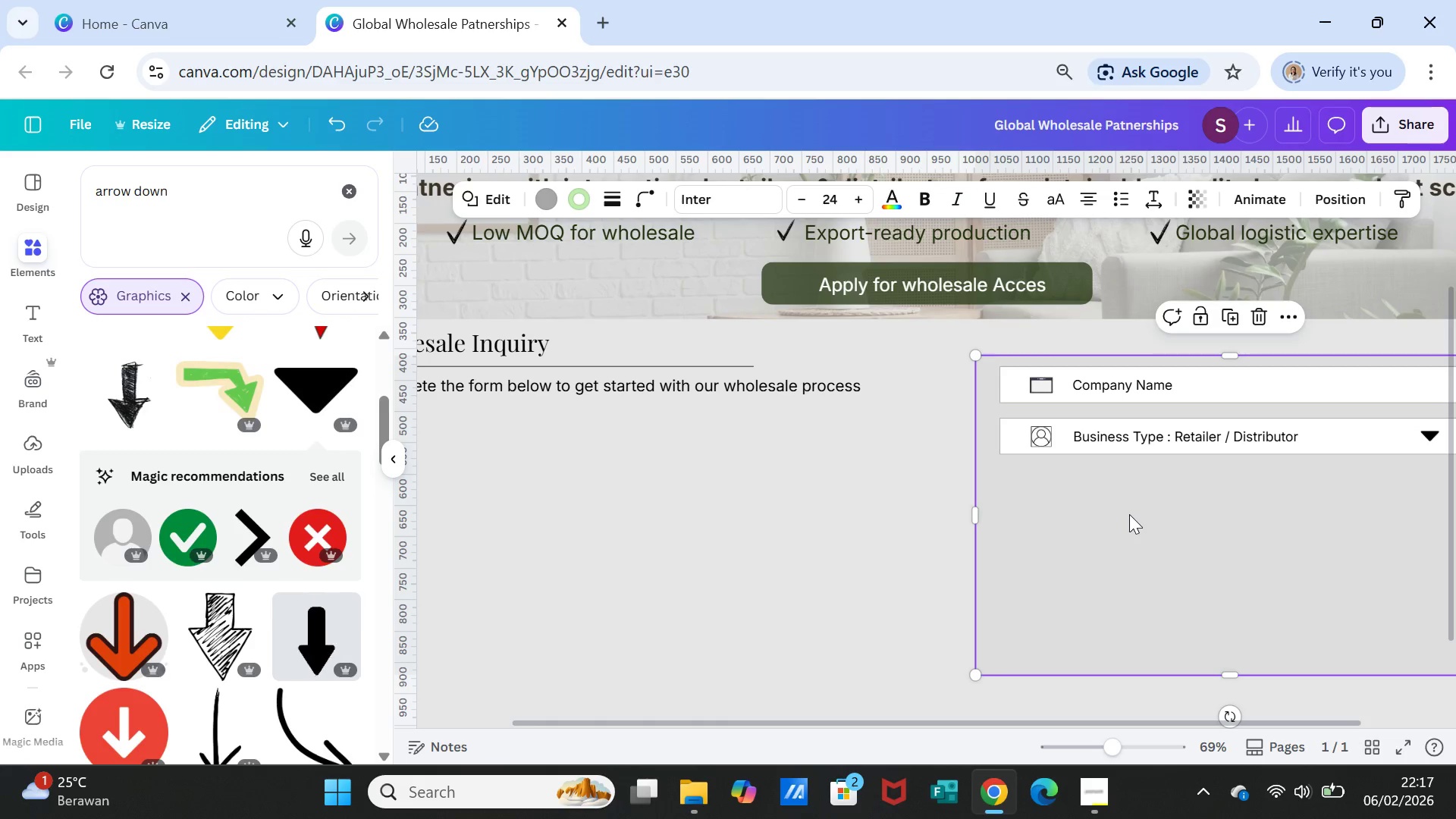 
wait(5.03)
 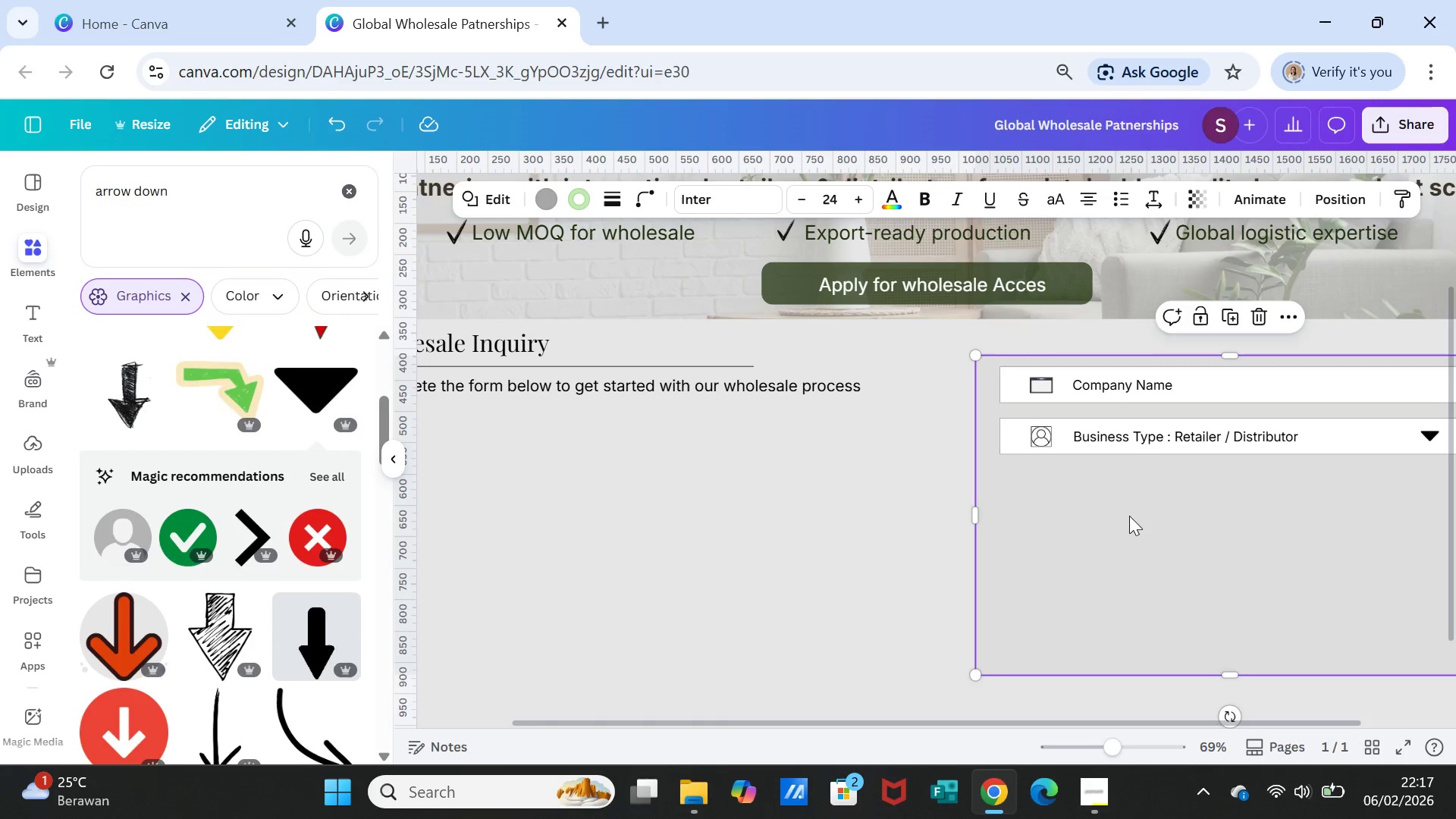 
left_click([1168, 446])
 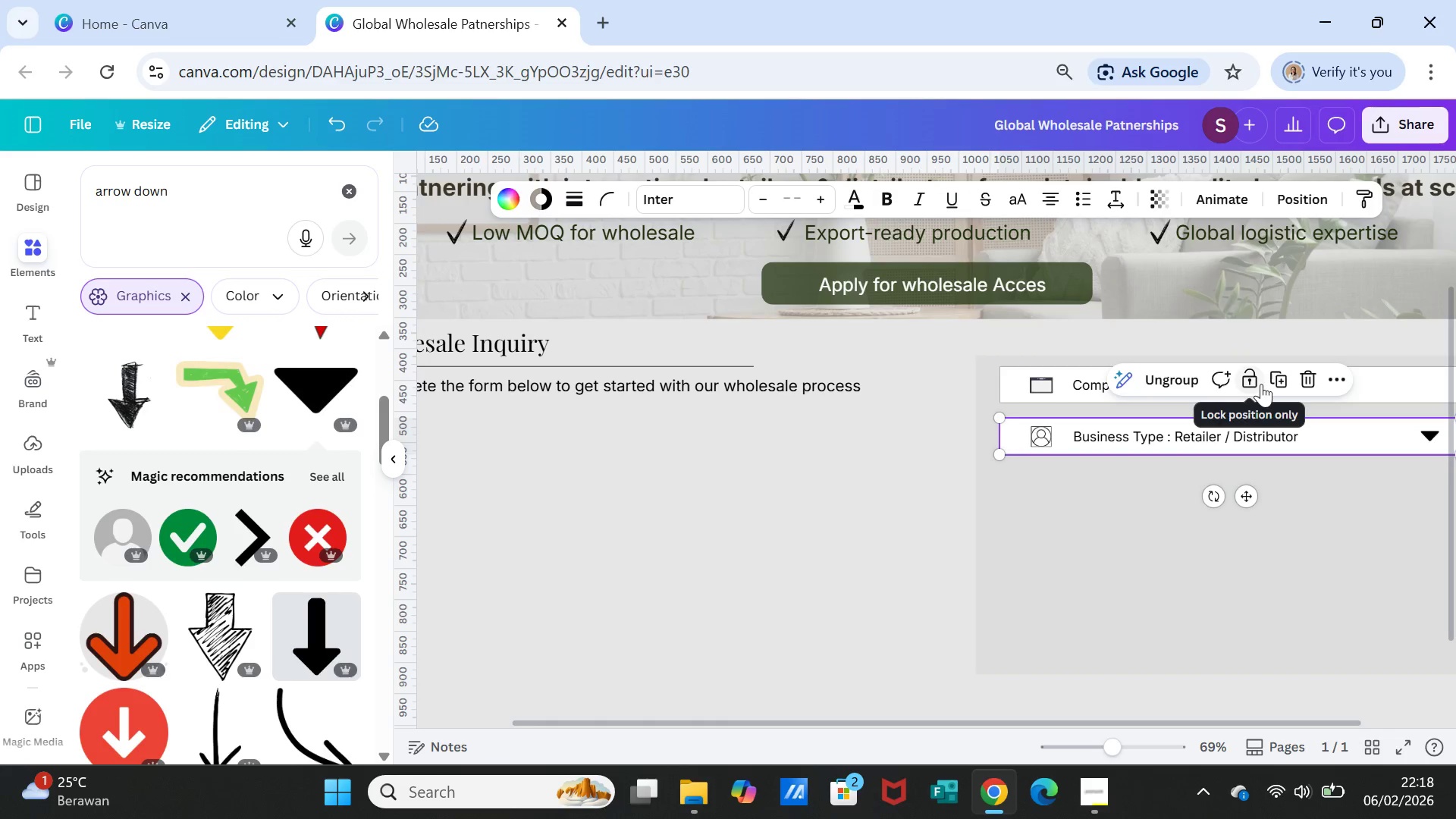 
left_click([1280, 378])
 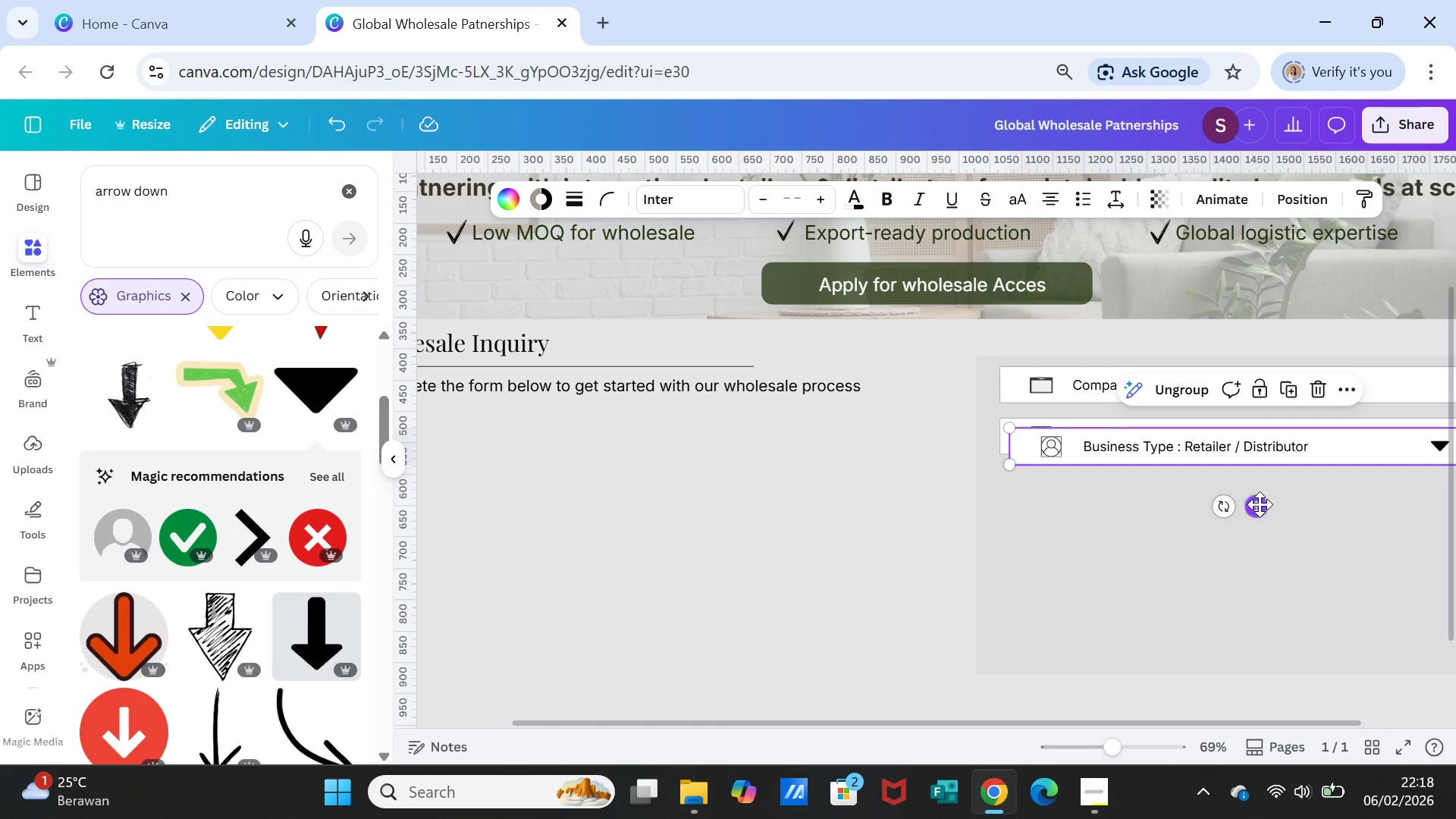 
left_click_drag(start_coordinate=[1260, 504], to_coordinate=[1254, 544])
 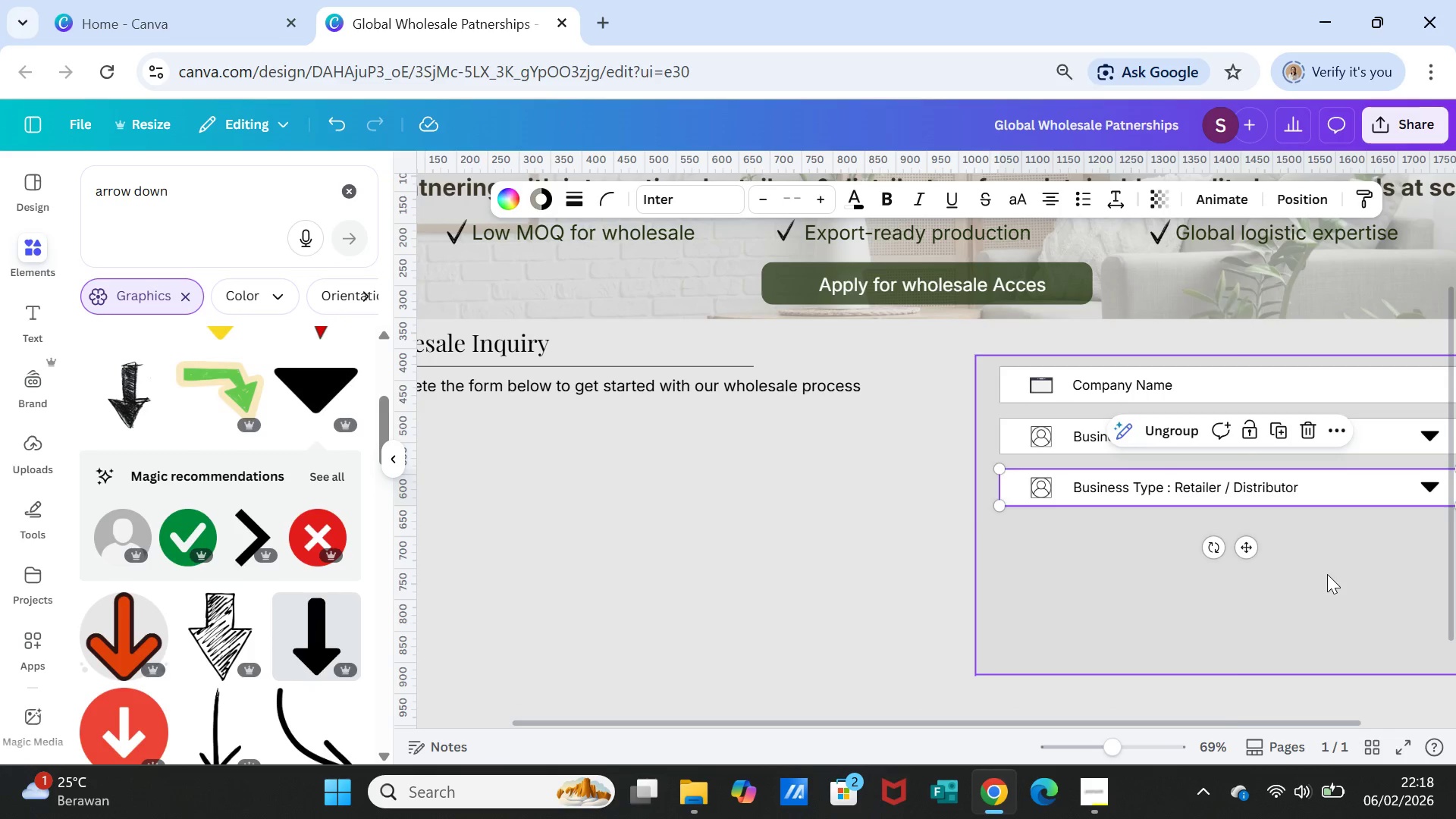 
left_click([1327, 574])
 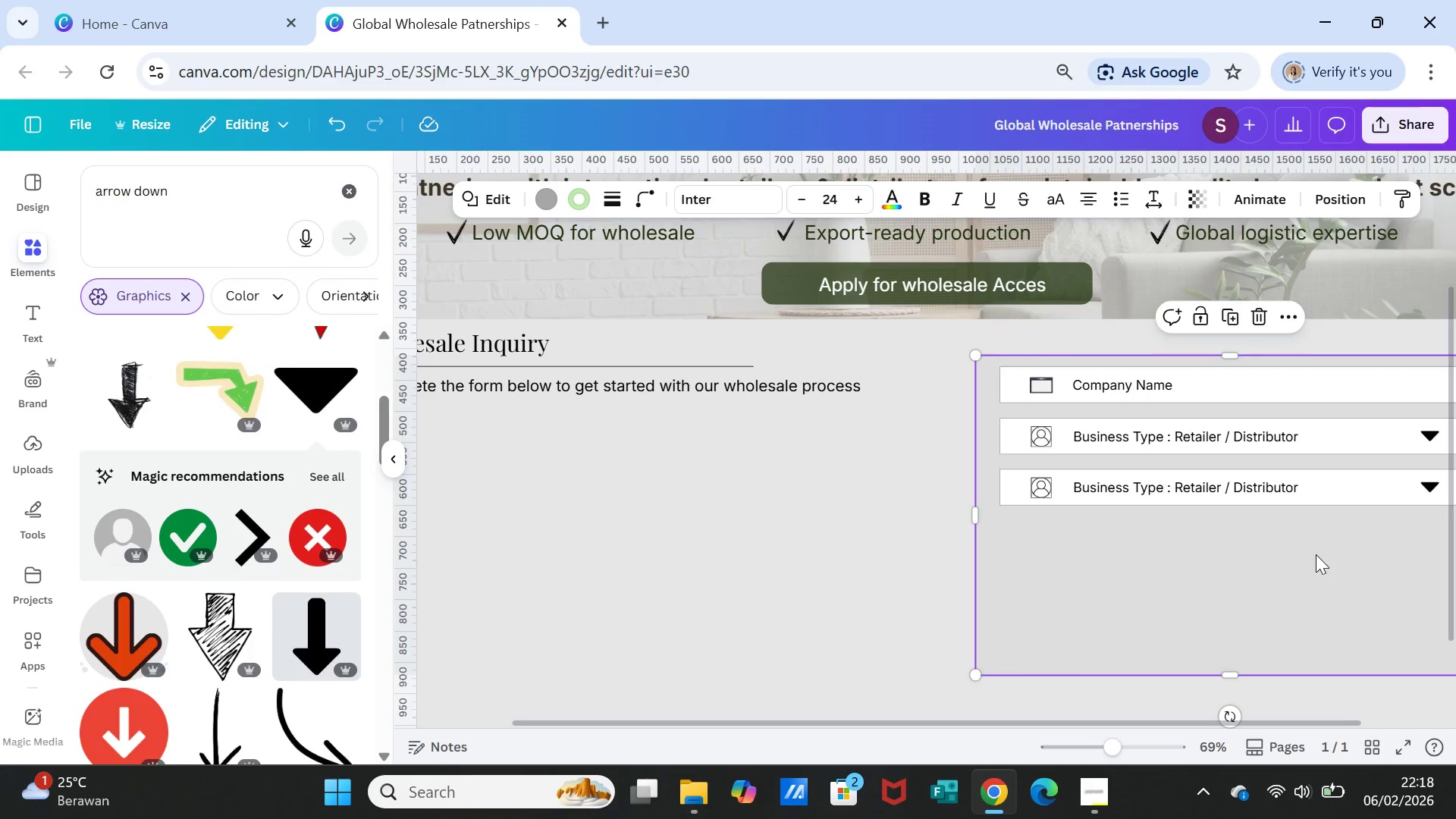 
wait(8.5)
 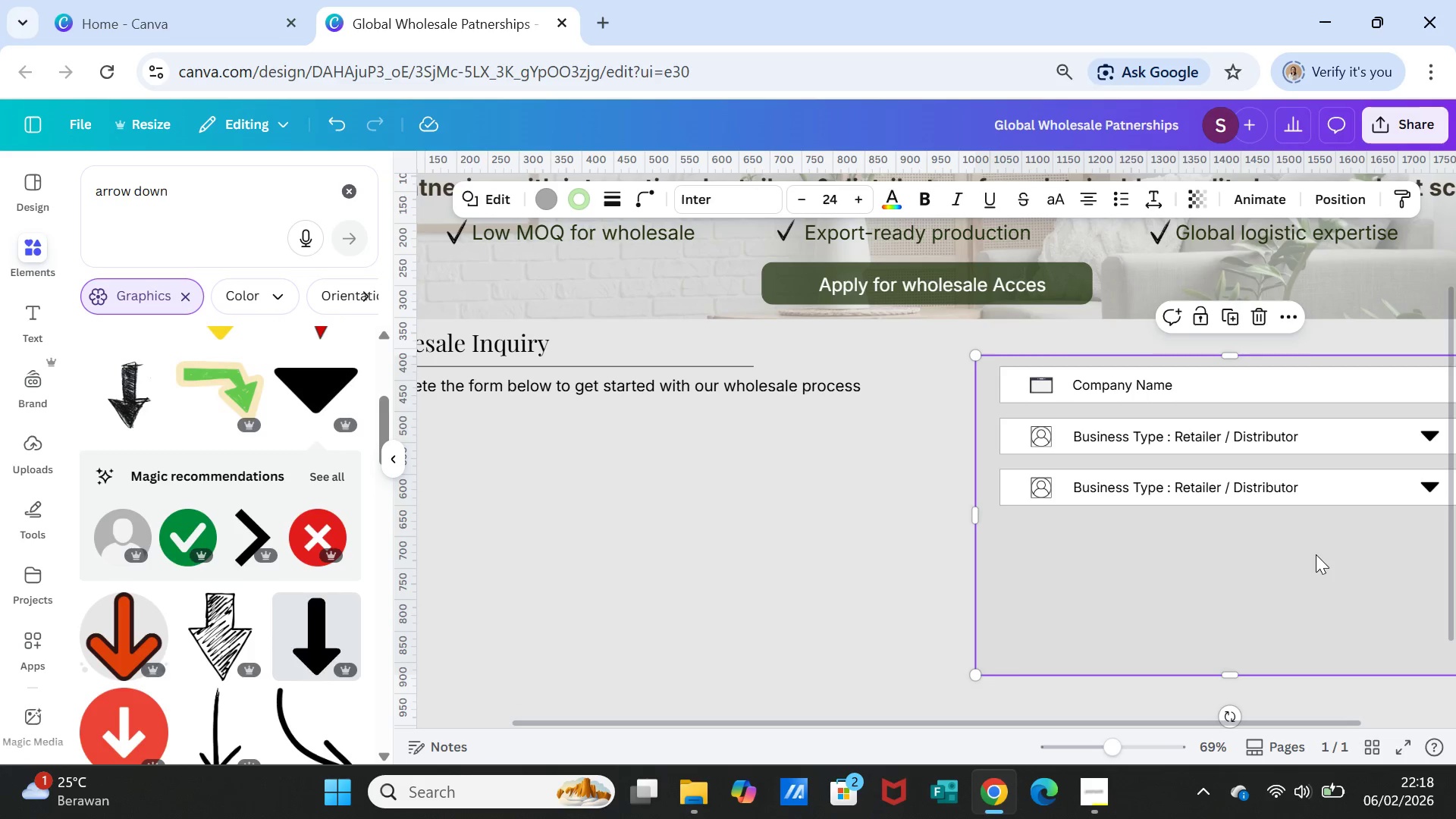 
left_click([1034, 482])
 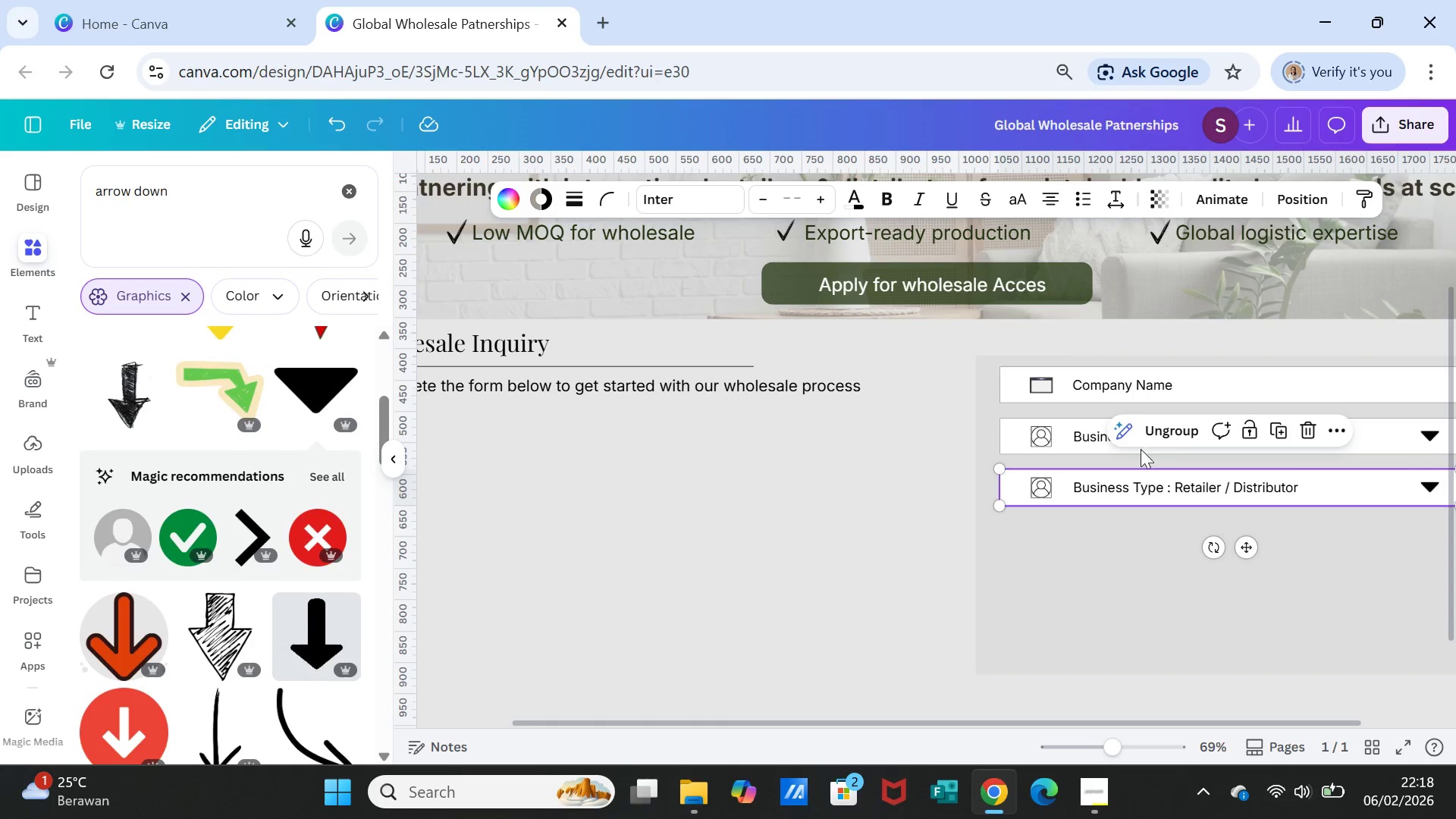 
left_click([1172, 430])
 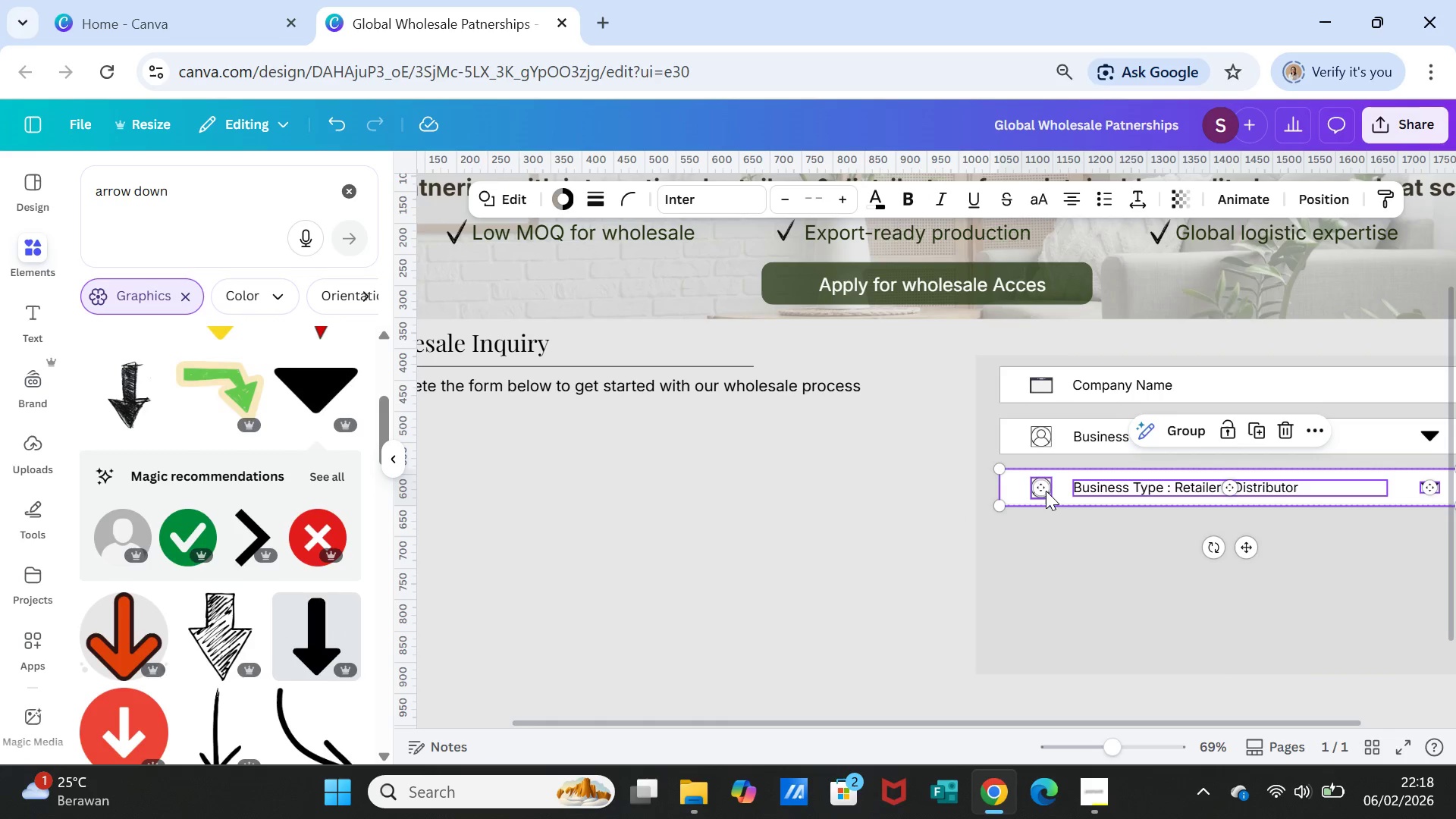 
left_click([1045, 491])
 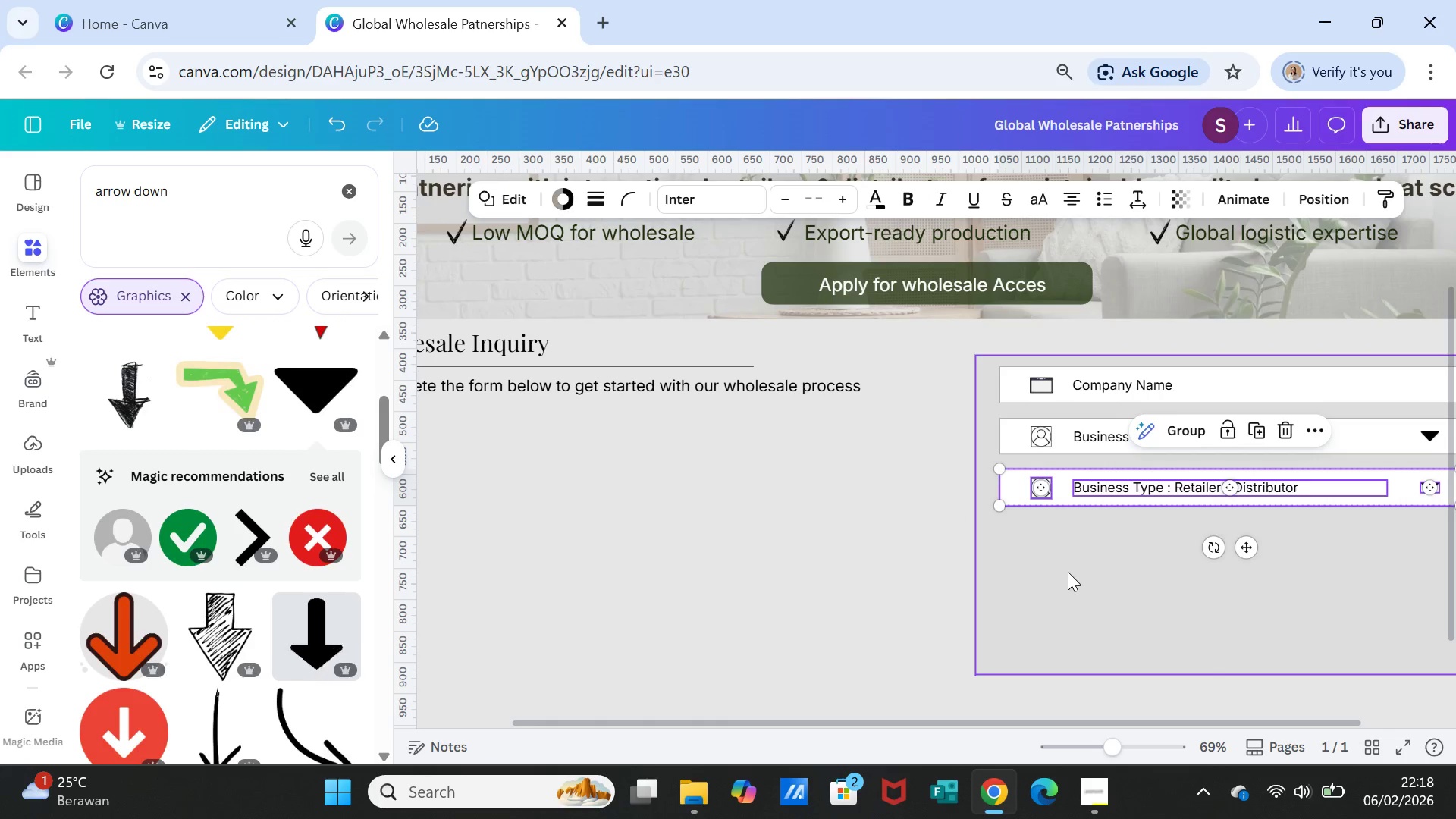 
left_click([1068, 572])
 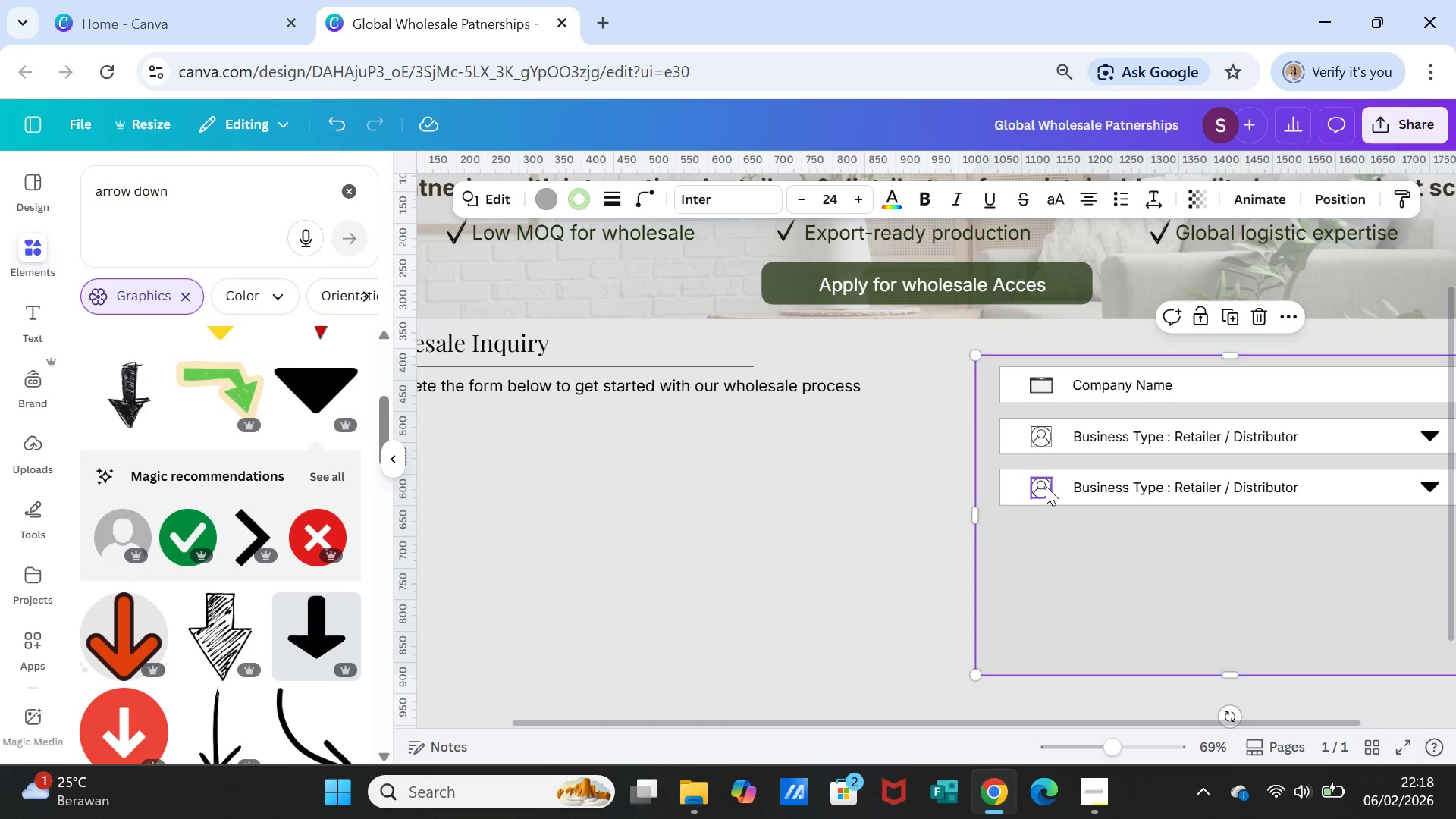 
left_click([1046, 486])
 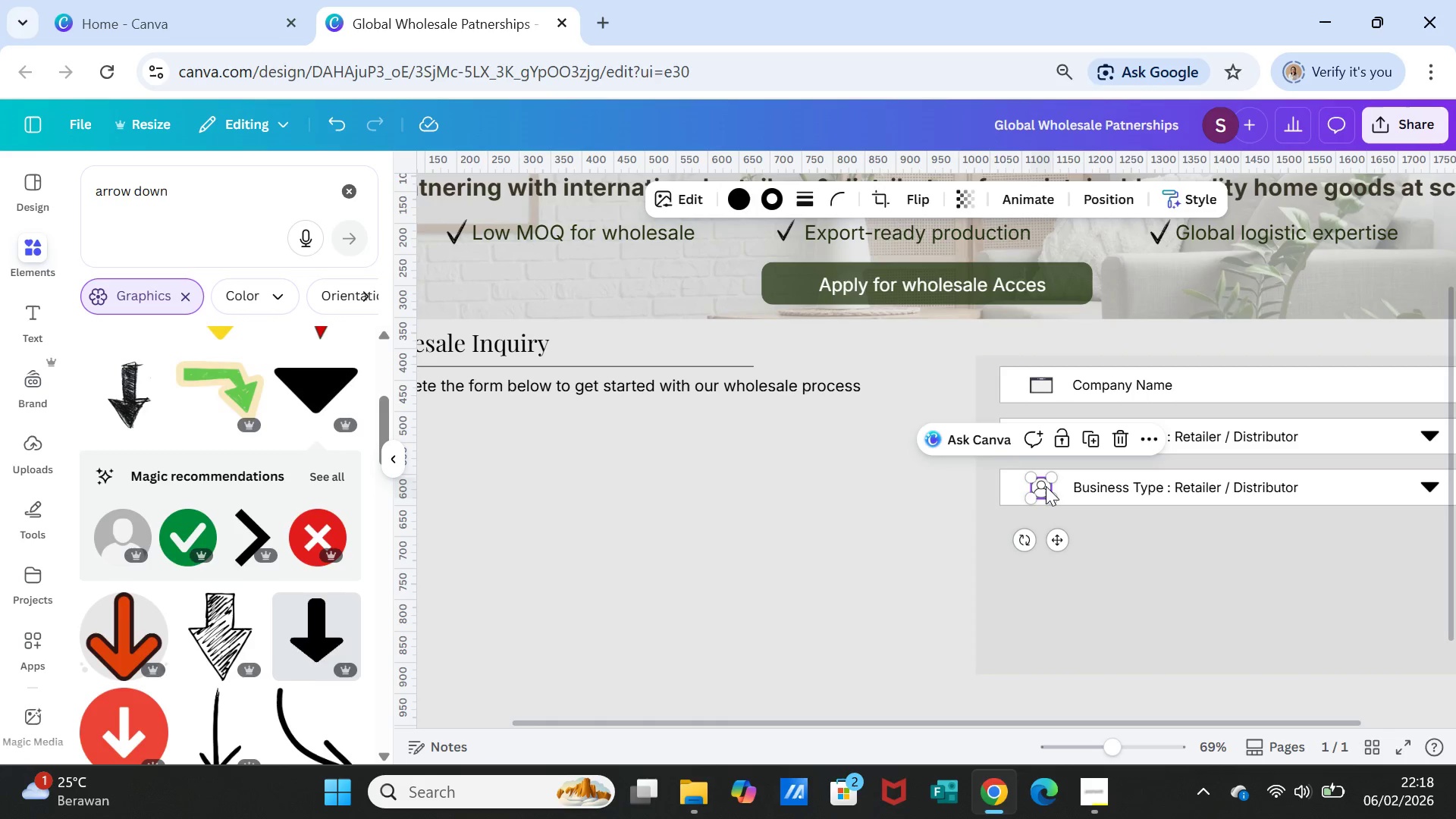 
key(Delete)
 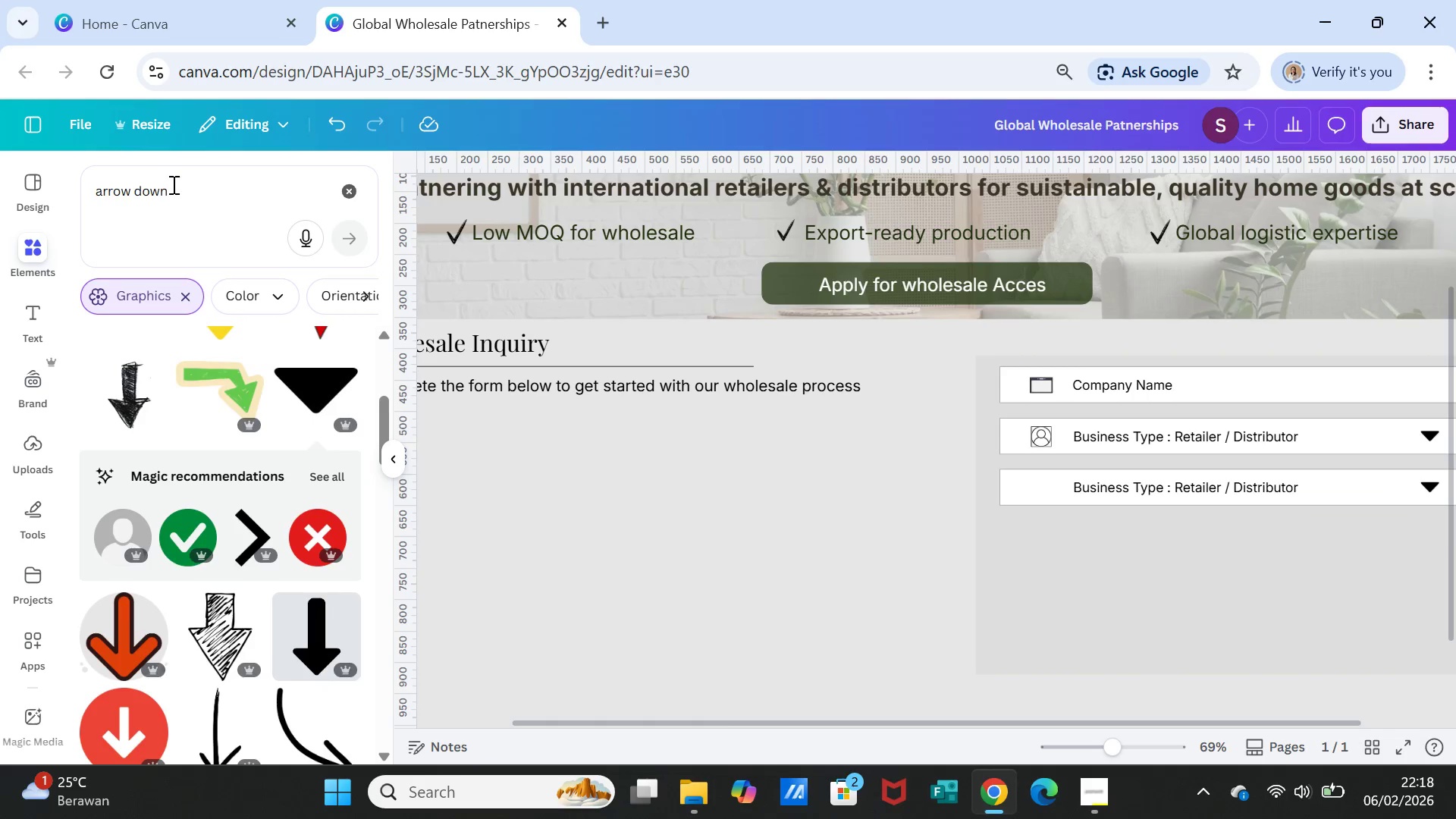 
double_click([174, 194])
 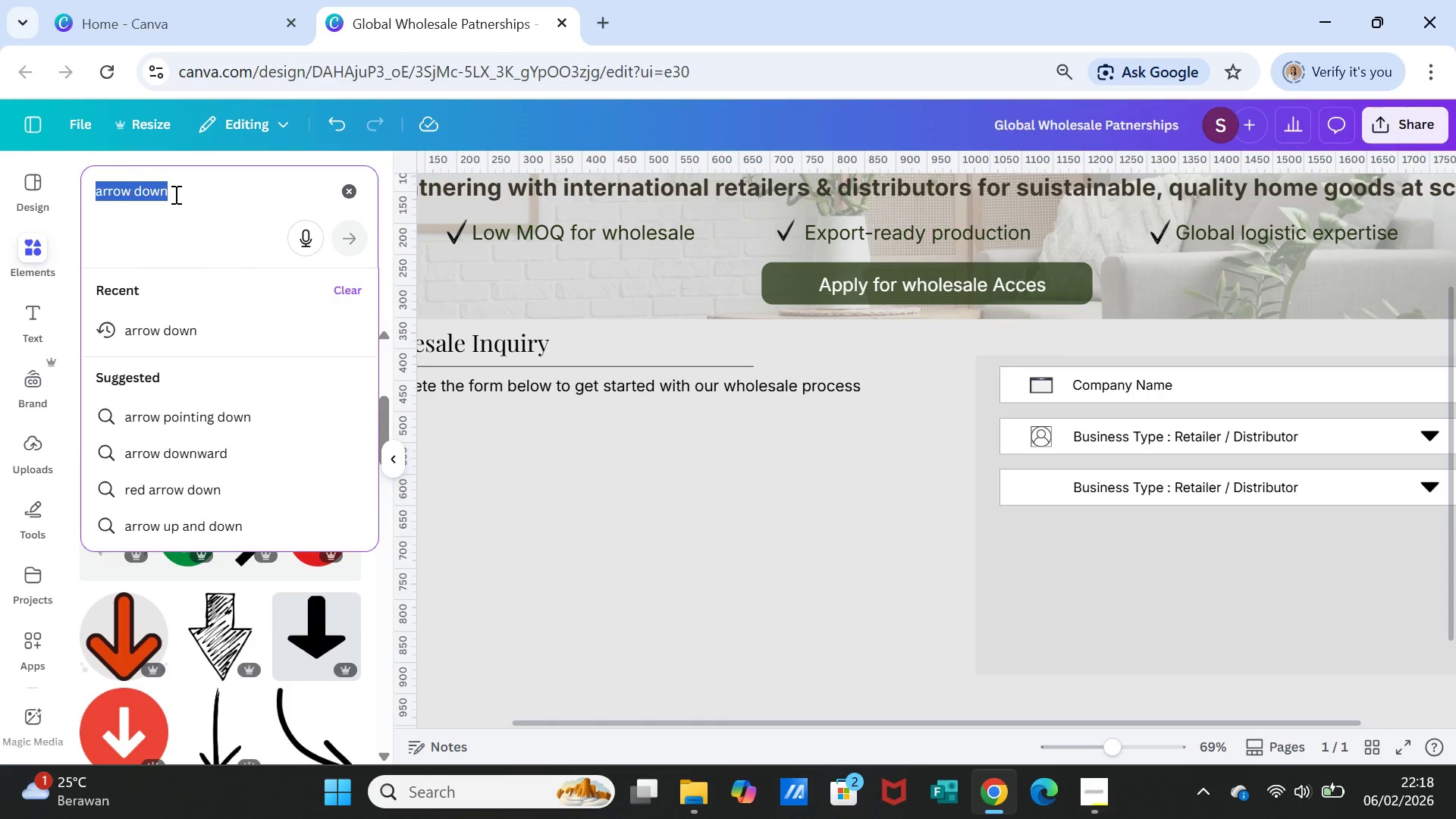 
triple_click([174, 194])
 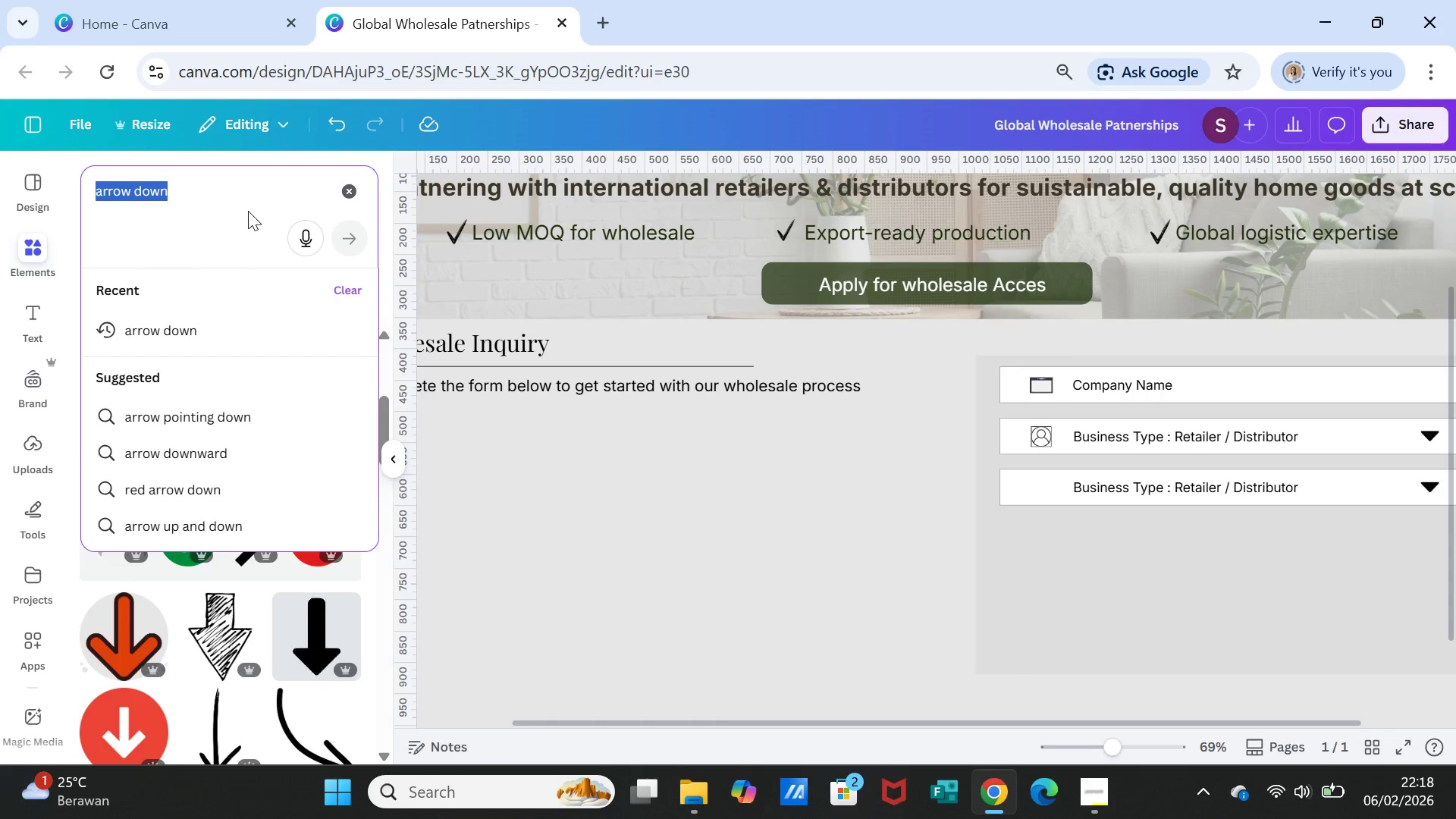 
type(vat icon)
 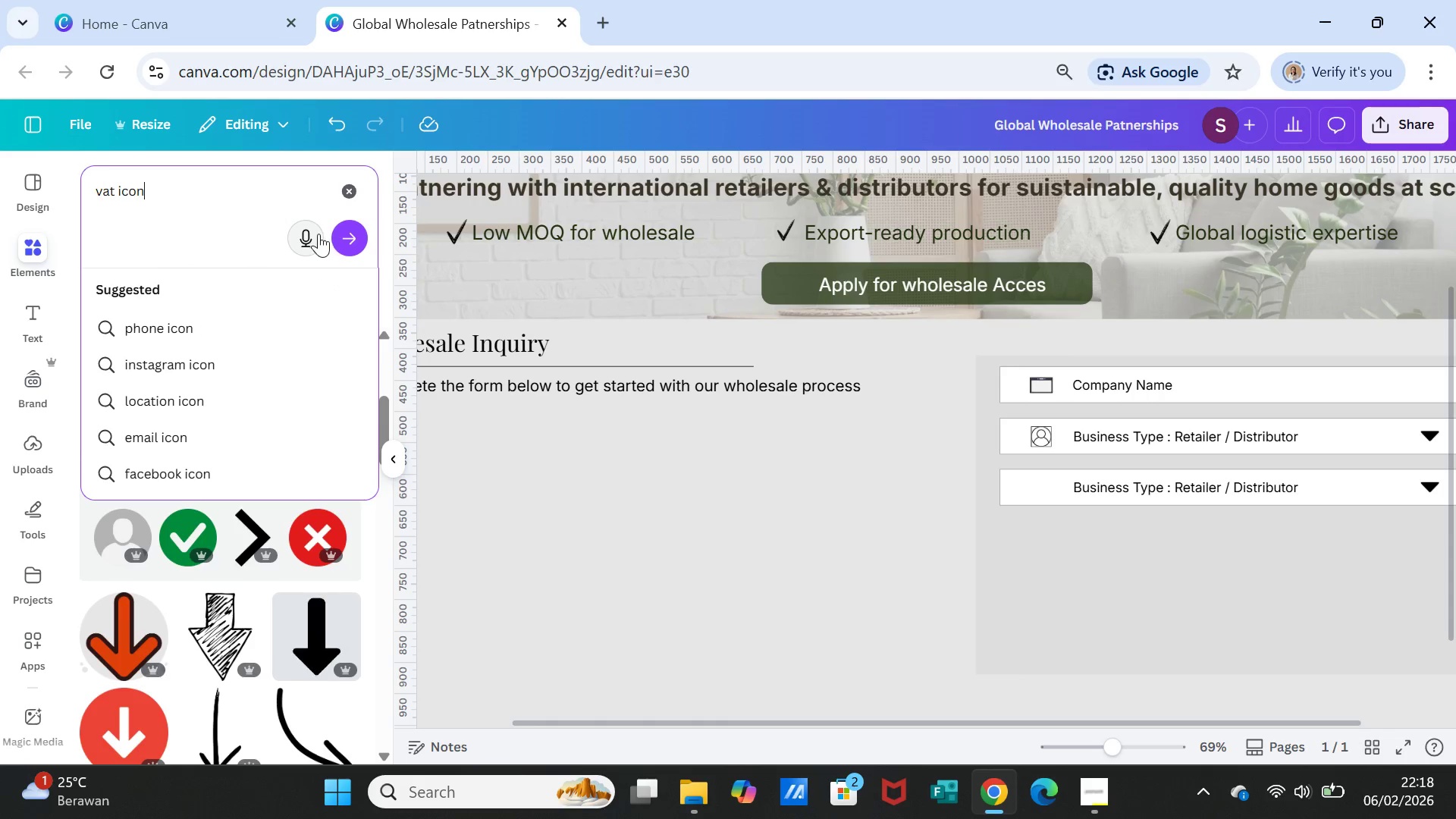 
left_click([342, 237])
 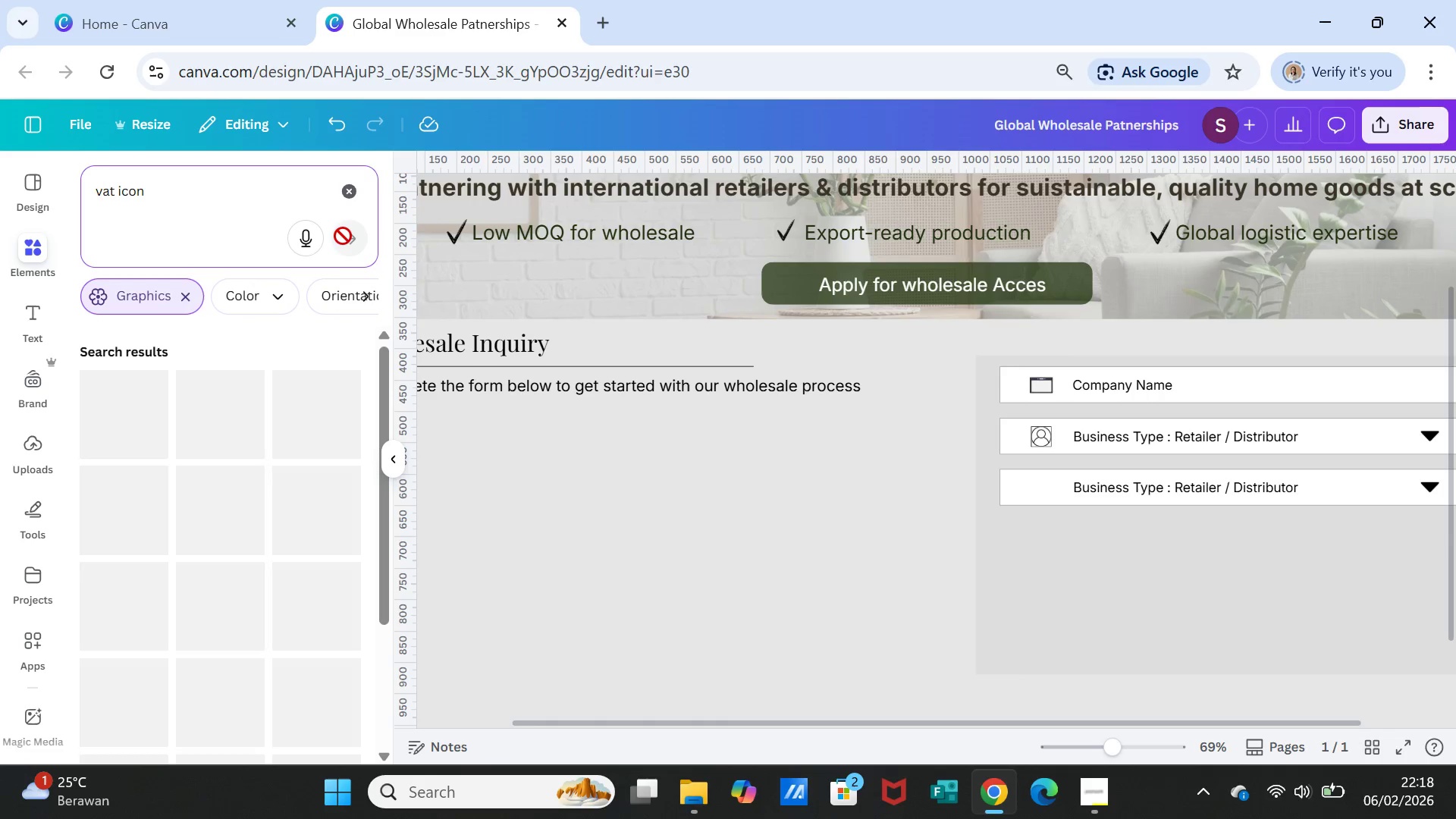 
mouse_move([331, 257])
 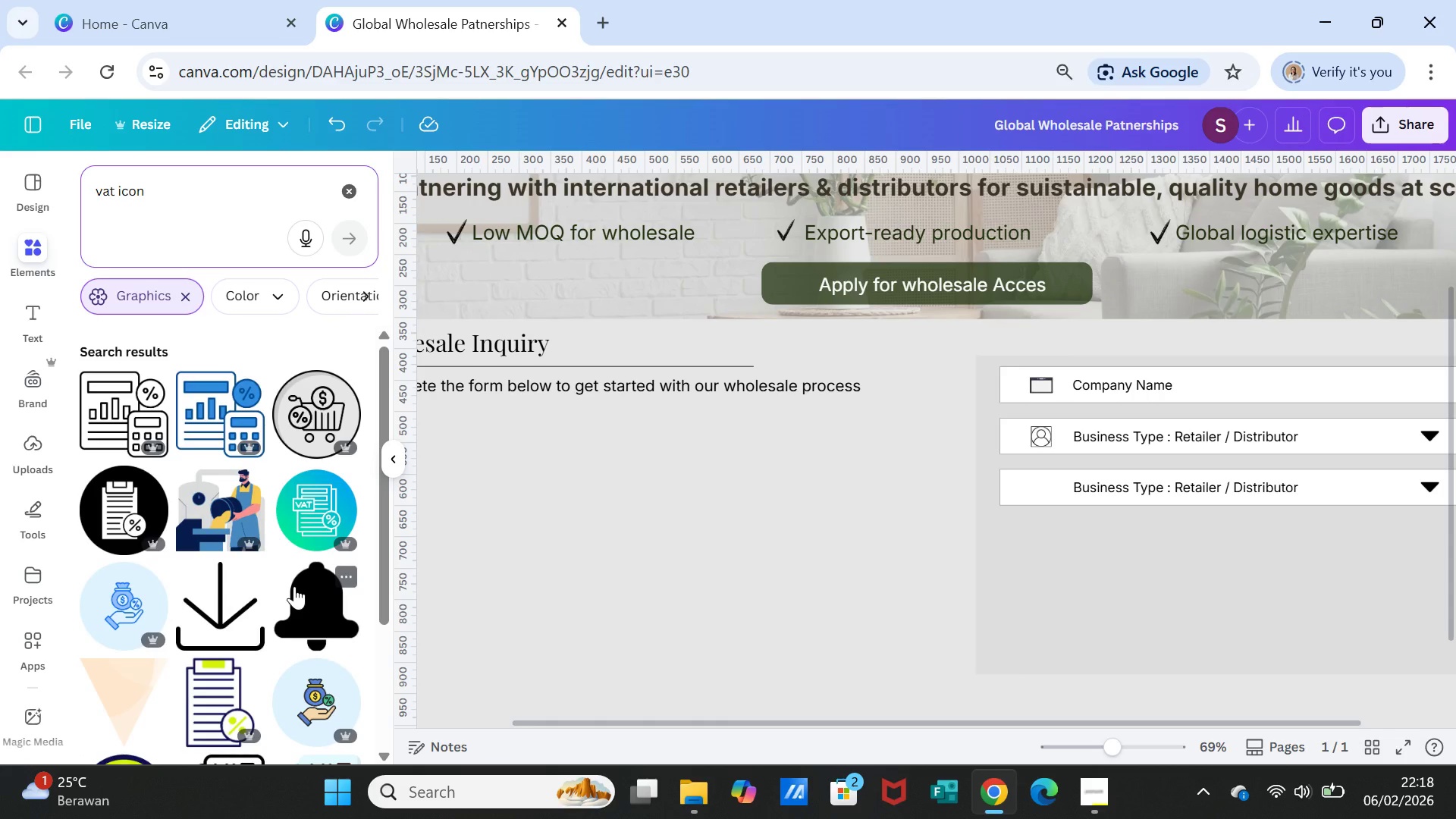 
scroll: coordinate [308, 616], scroll_direction: down, amount: 6.0
 